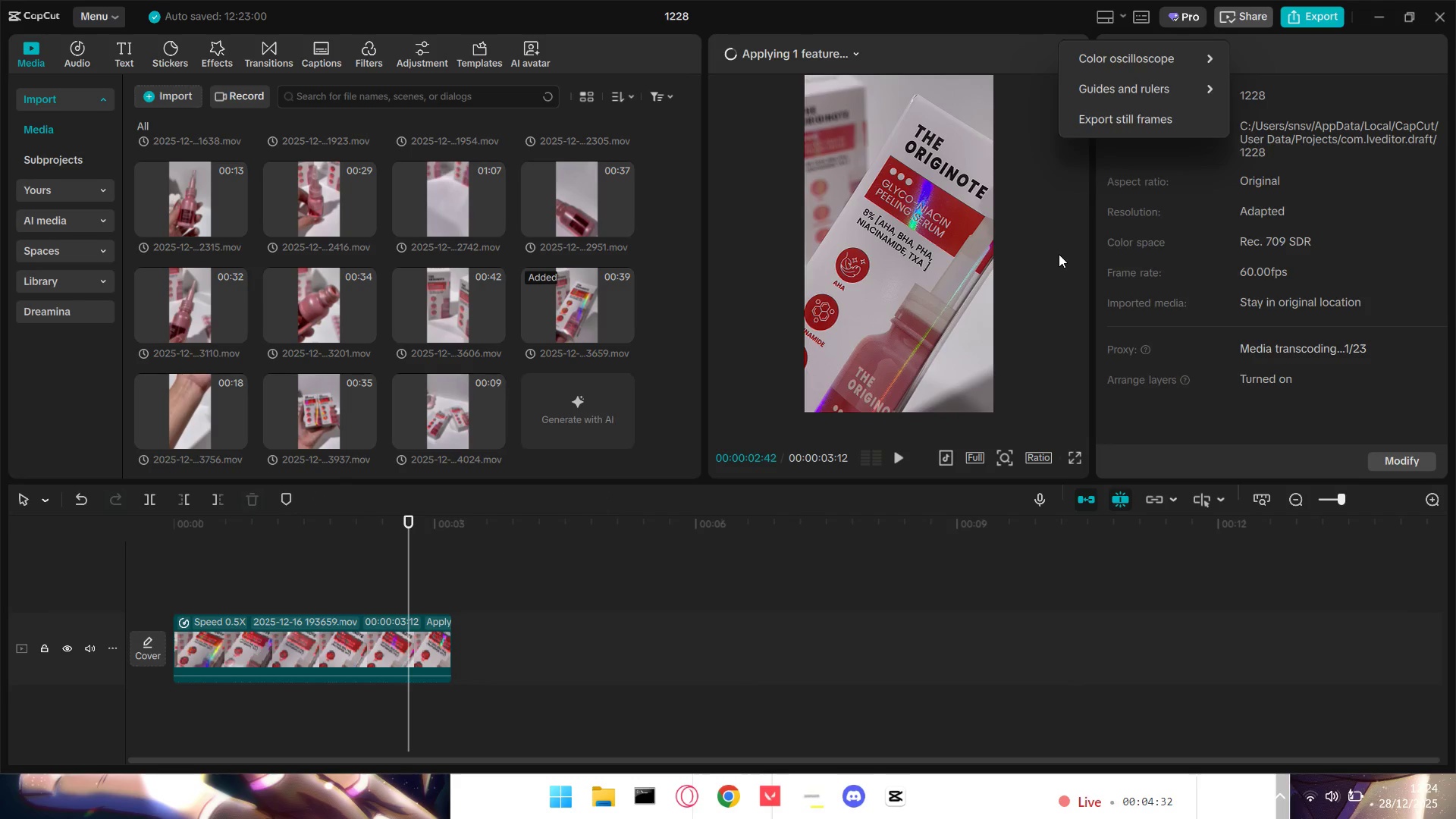 
mouse_move([1175, 71])
 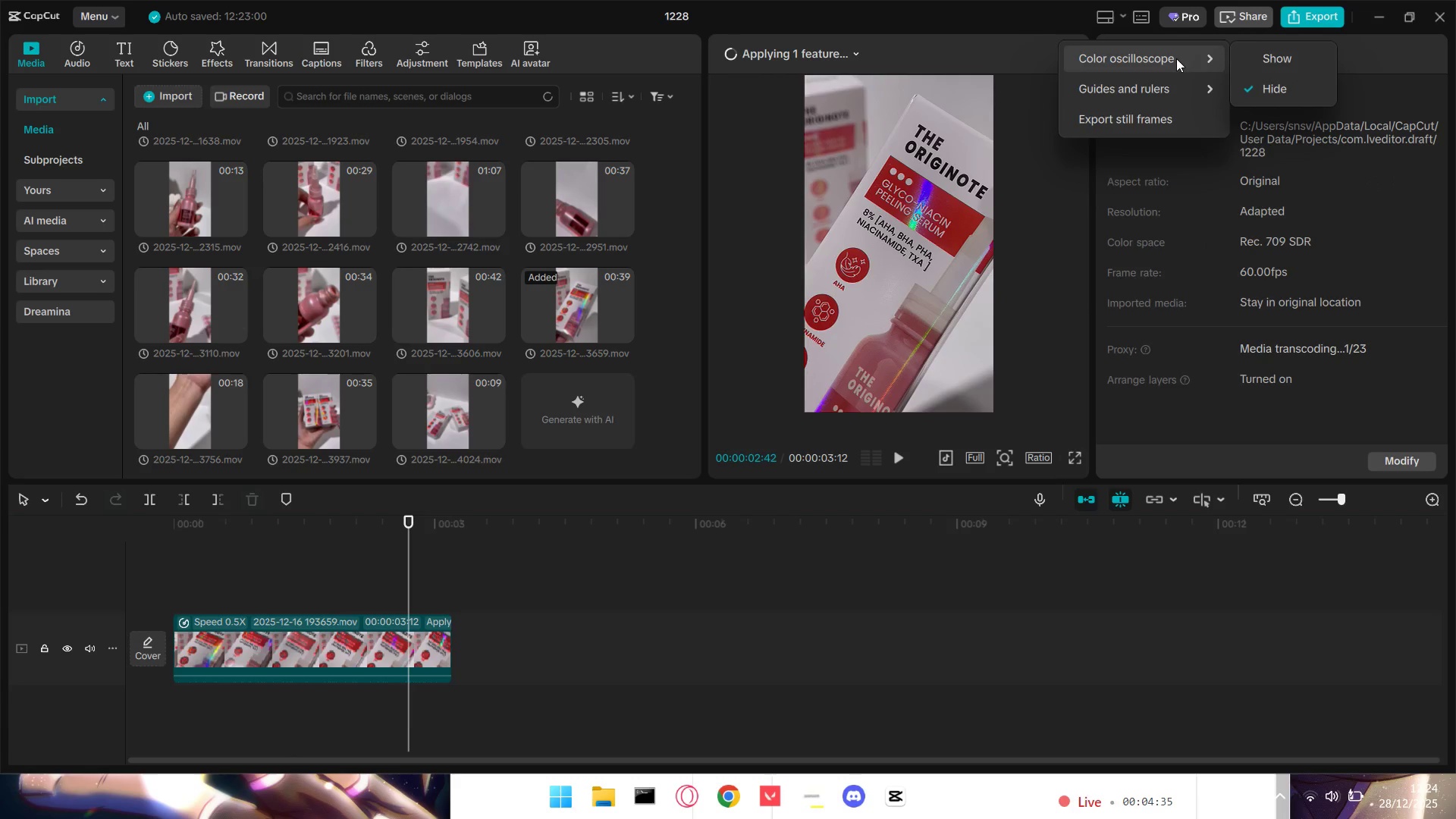 
mouse_move([1186, 87])
 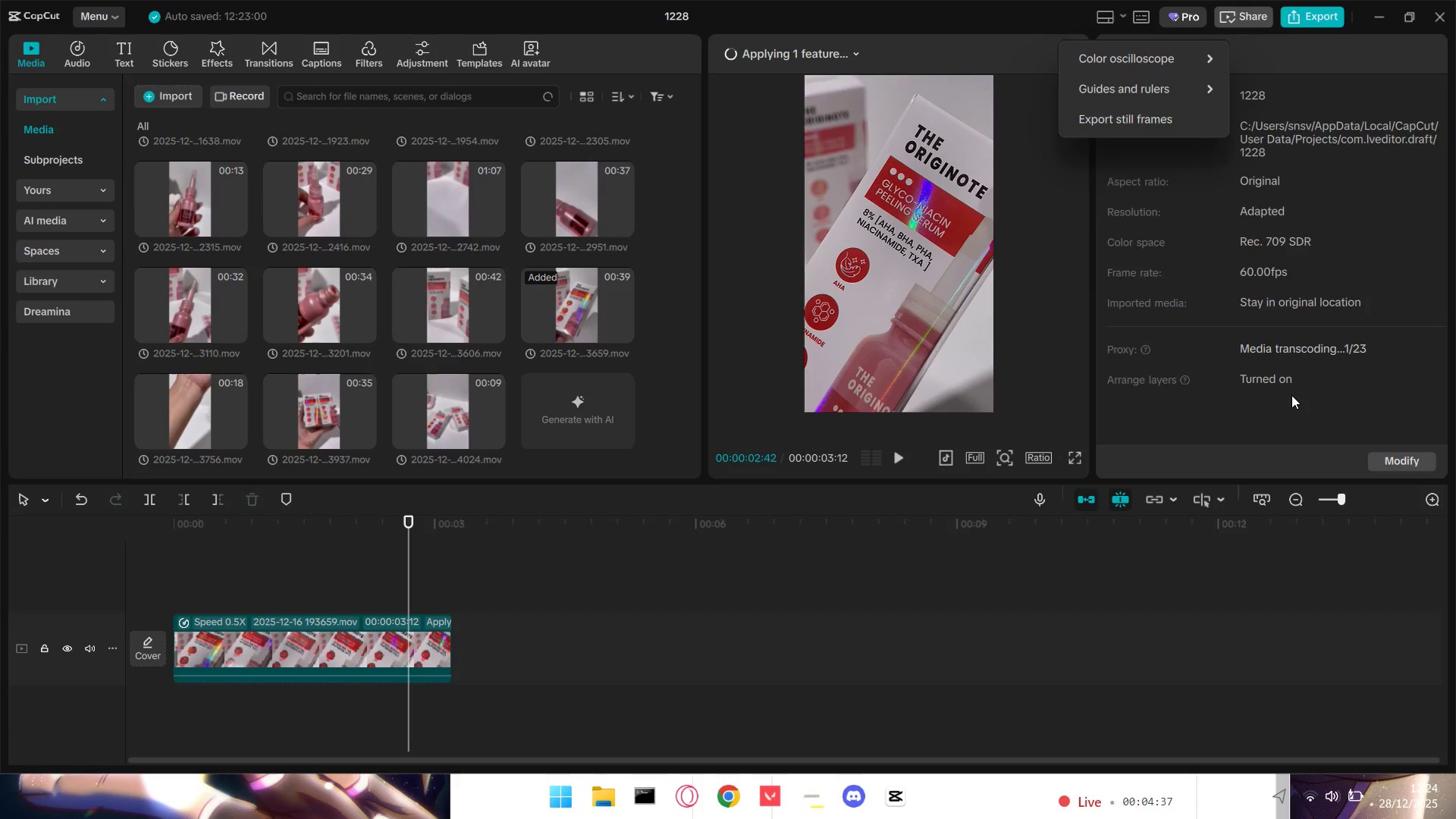 
double_click([1411, 460])
 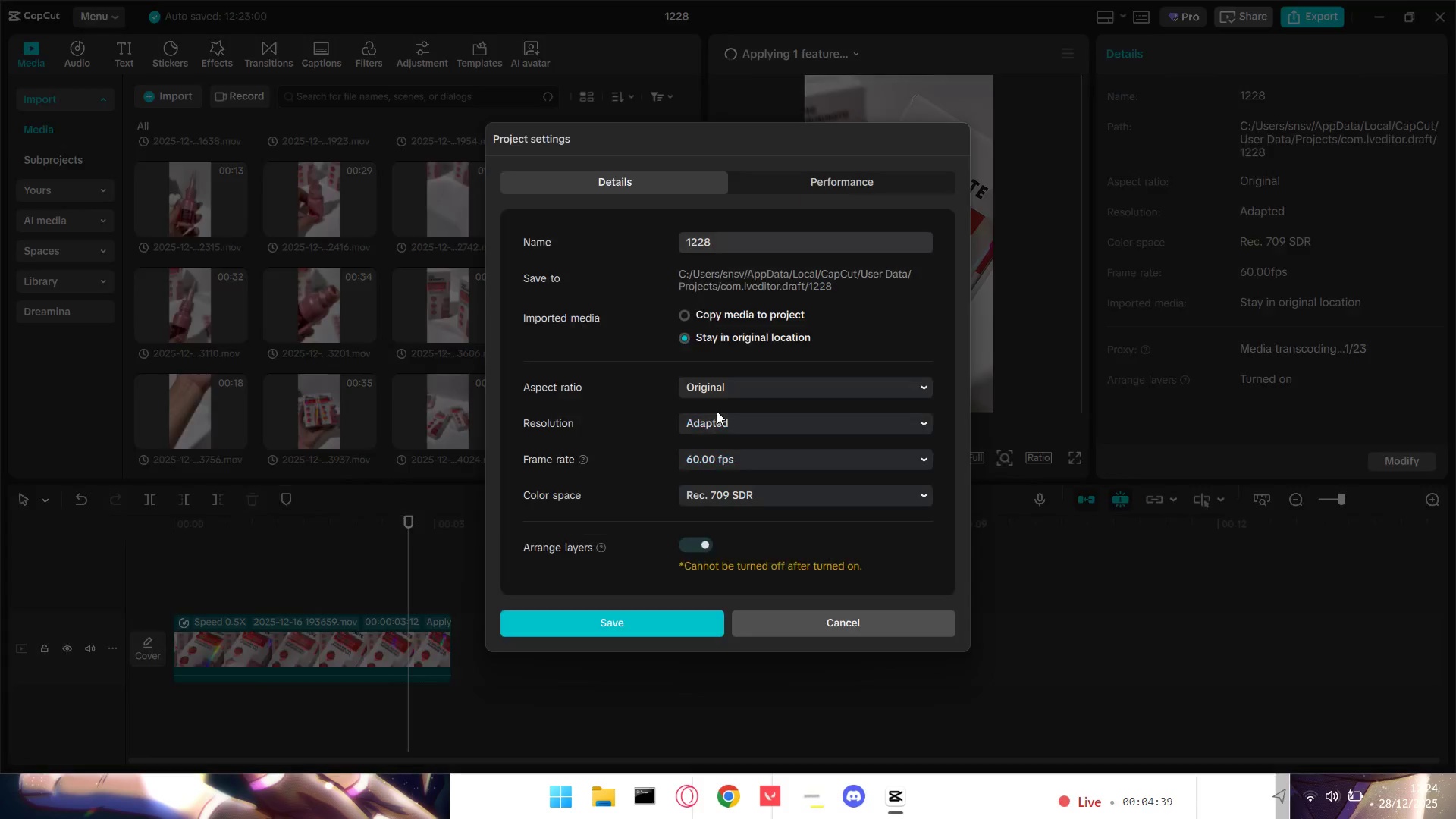 
left_click([824, 181])
 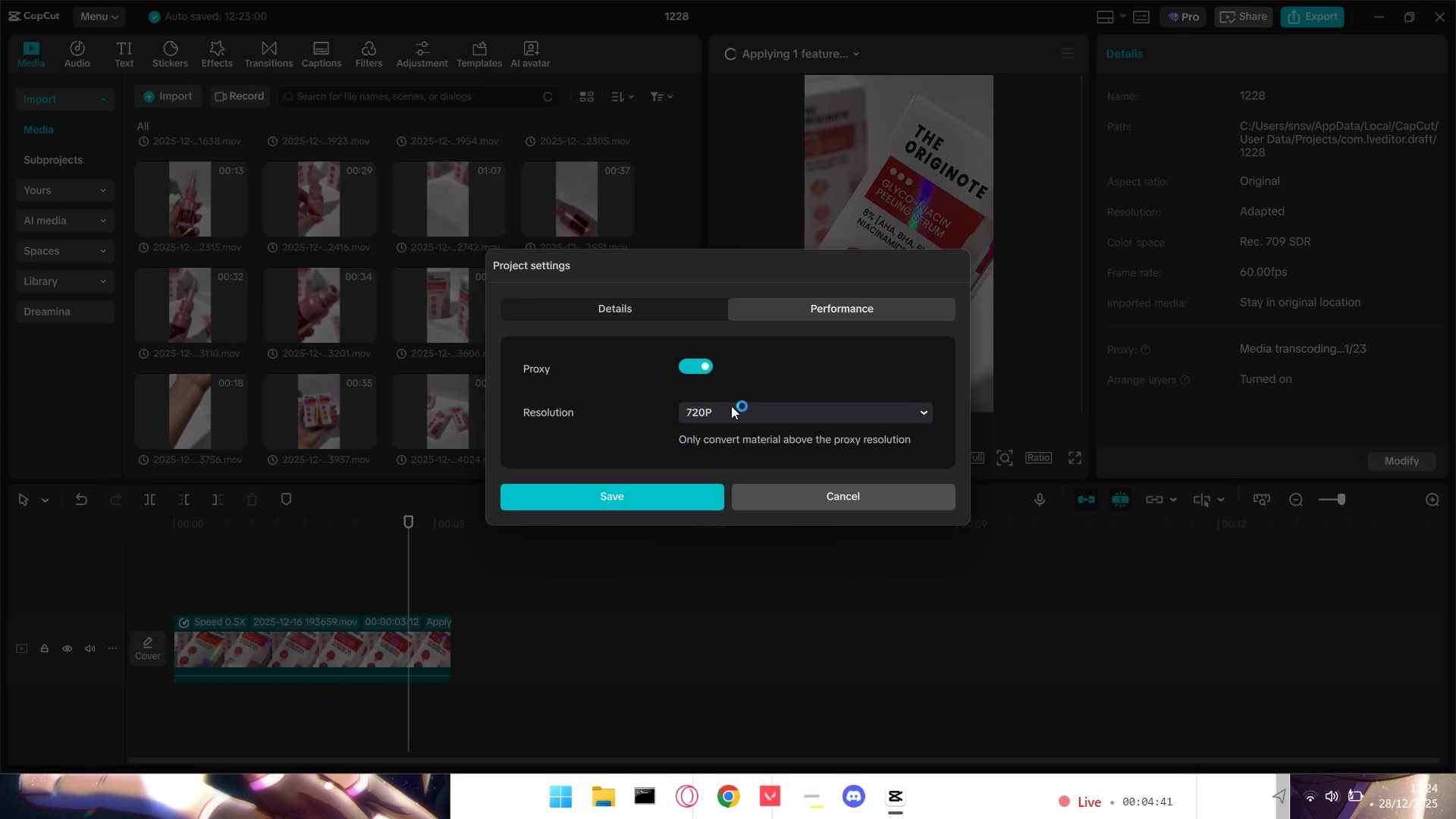 
left_click([730, 418])
 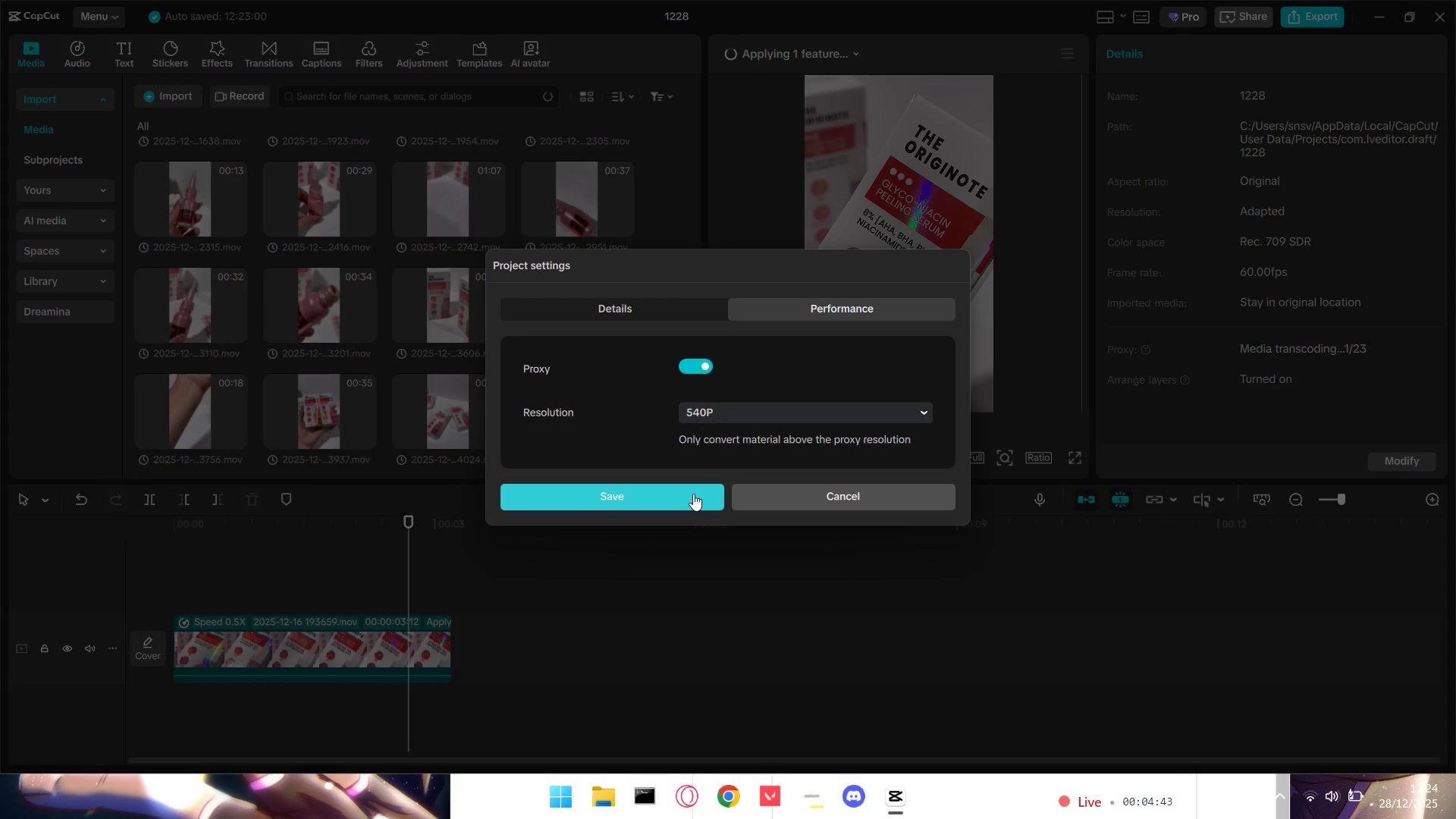 
double_click([692, 495])
 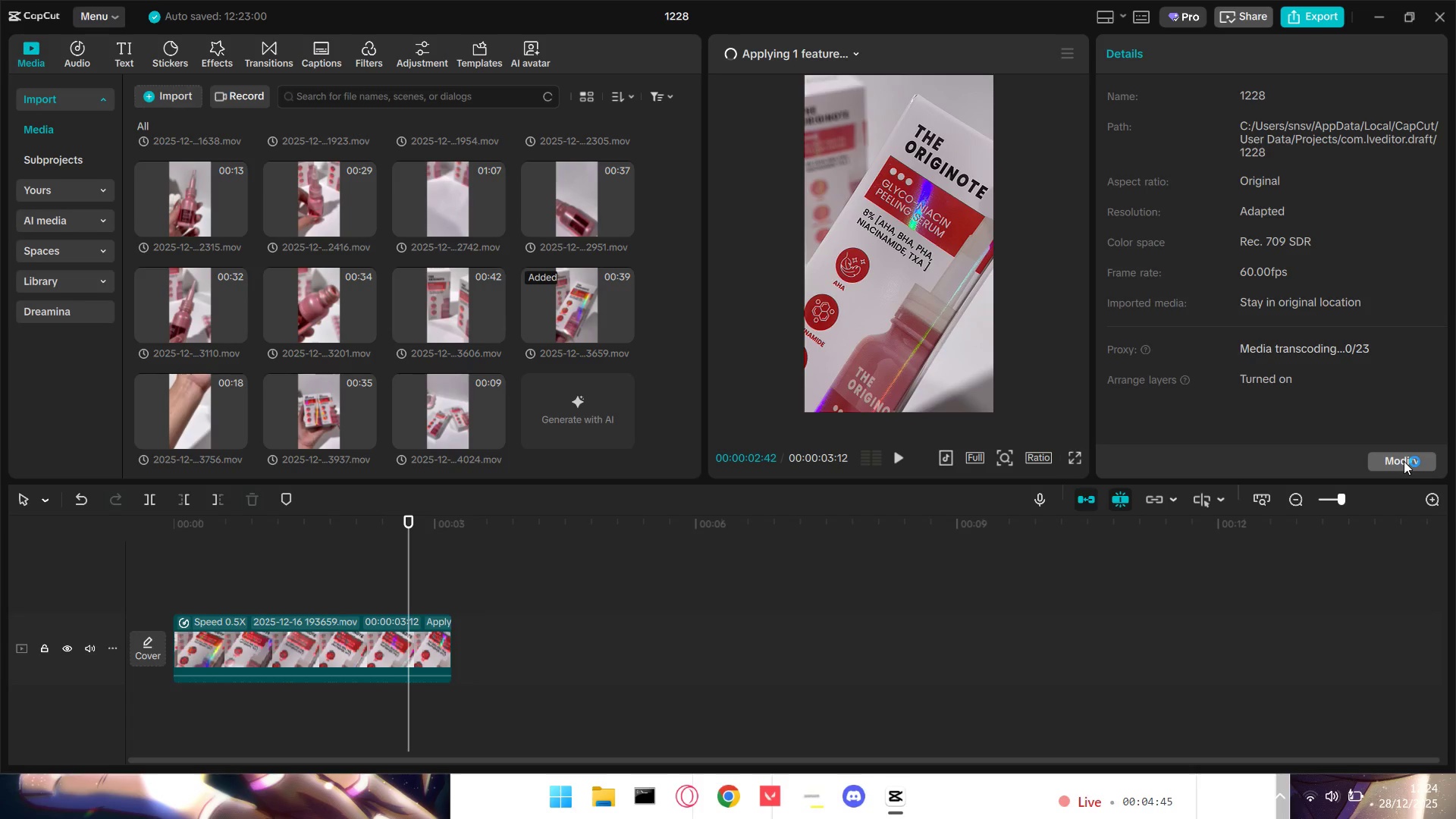 
left_click([1404, 461])
 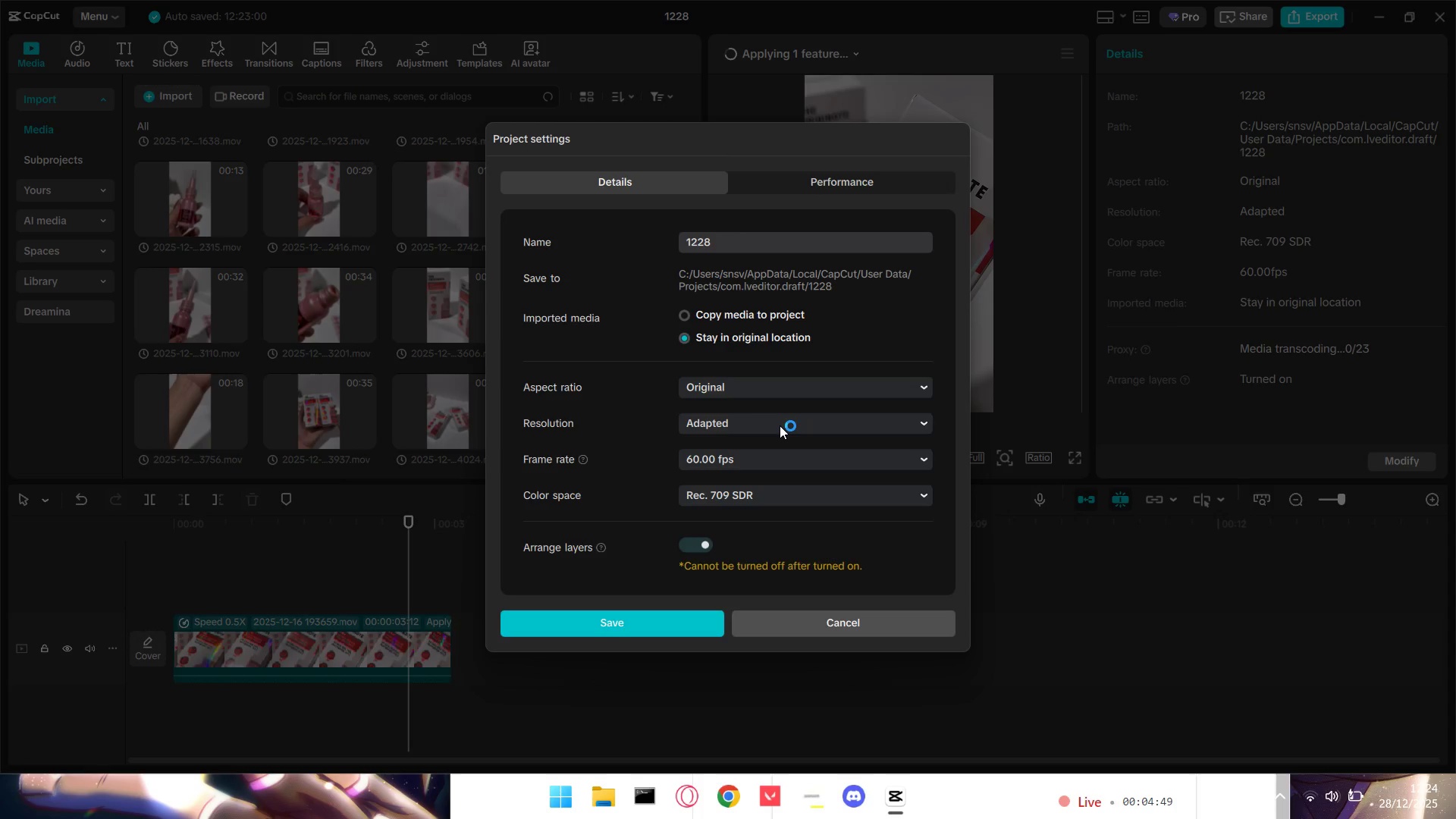 
scroll: coordinate [657, 410], scroll_direction: down, amount: 2.0
 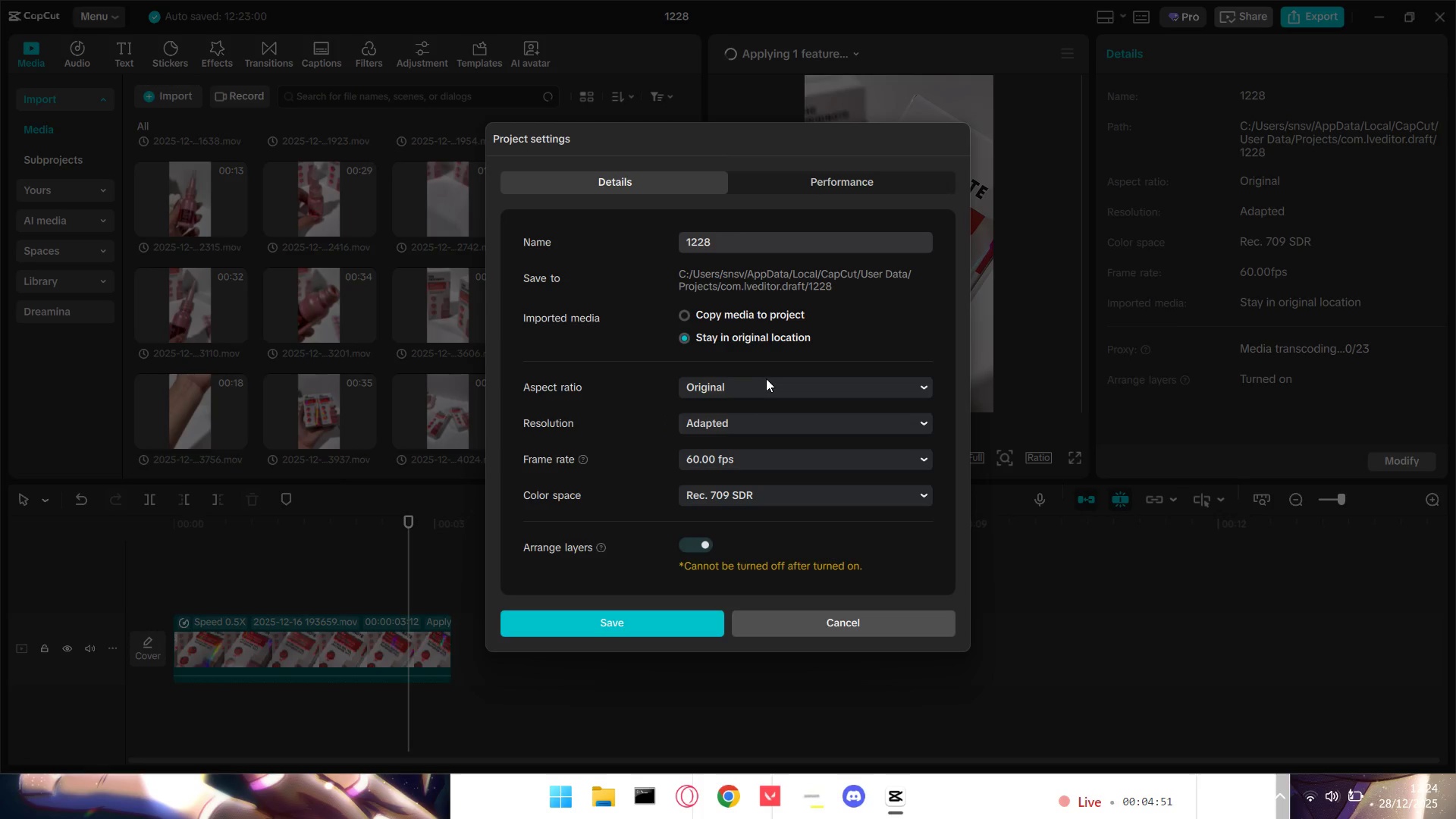 
left_click([766, 378])
 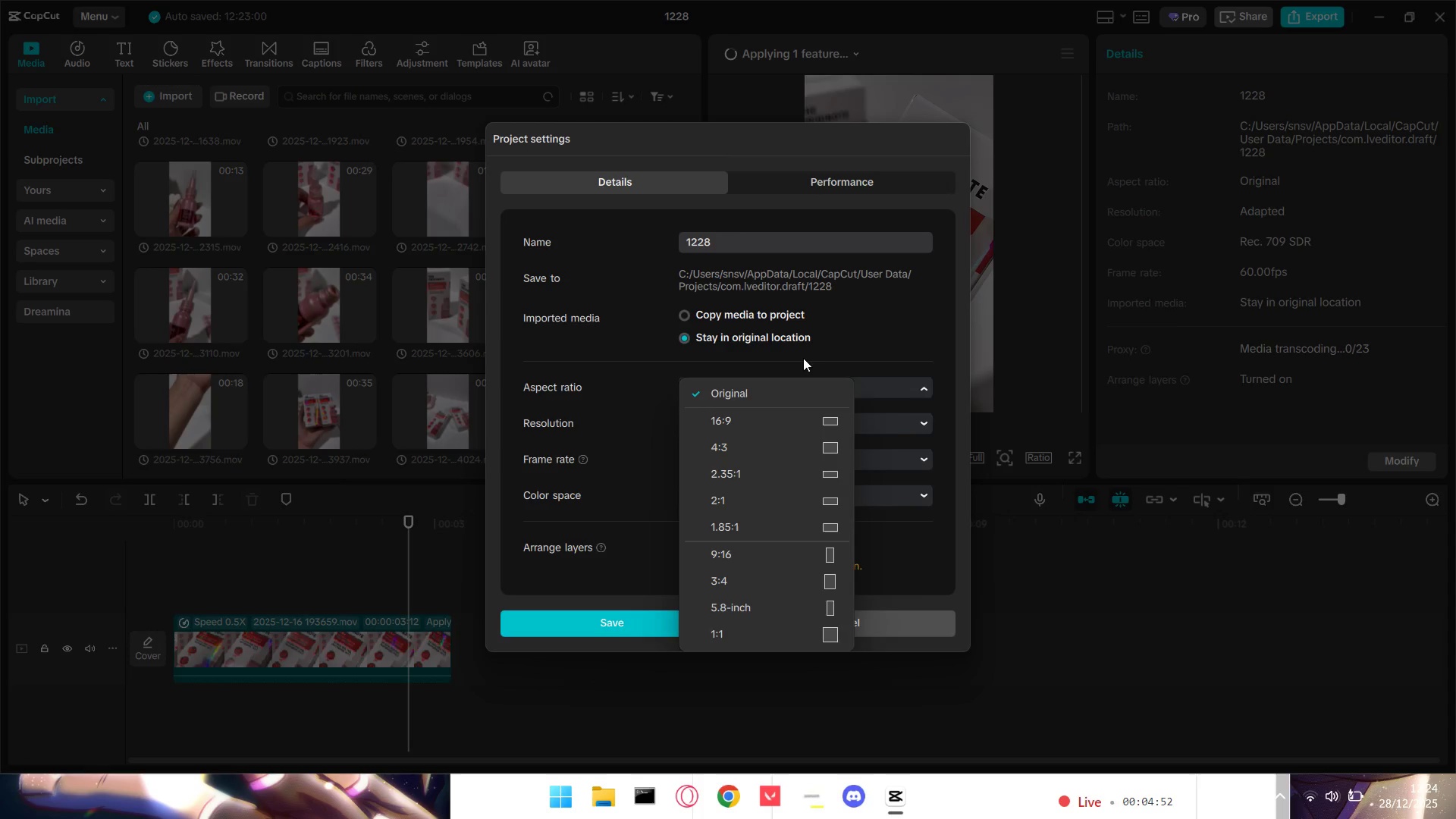 
left_click([803, 358])
 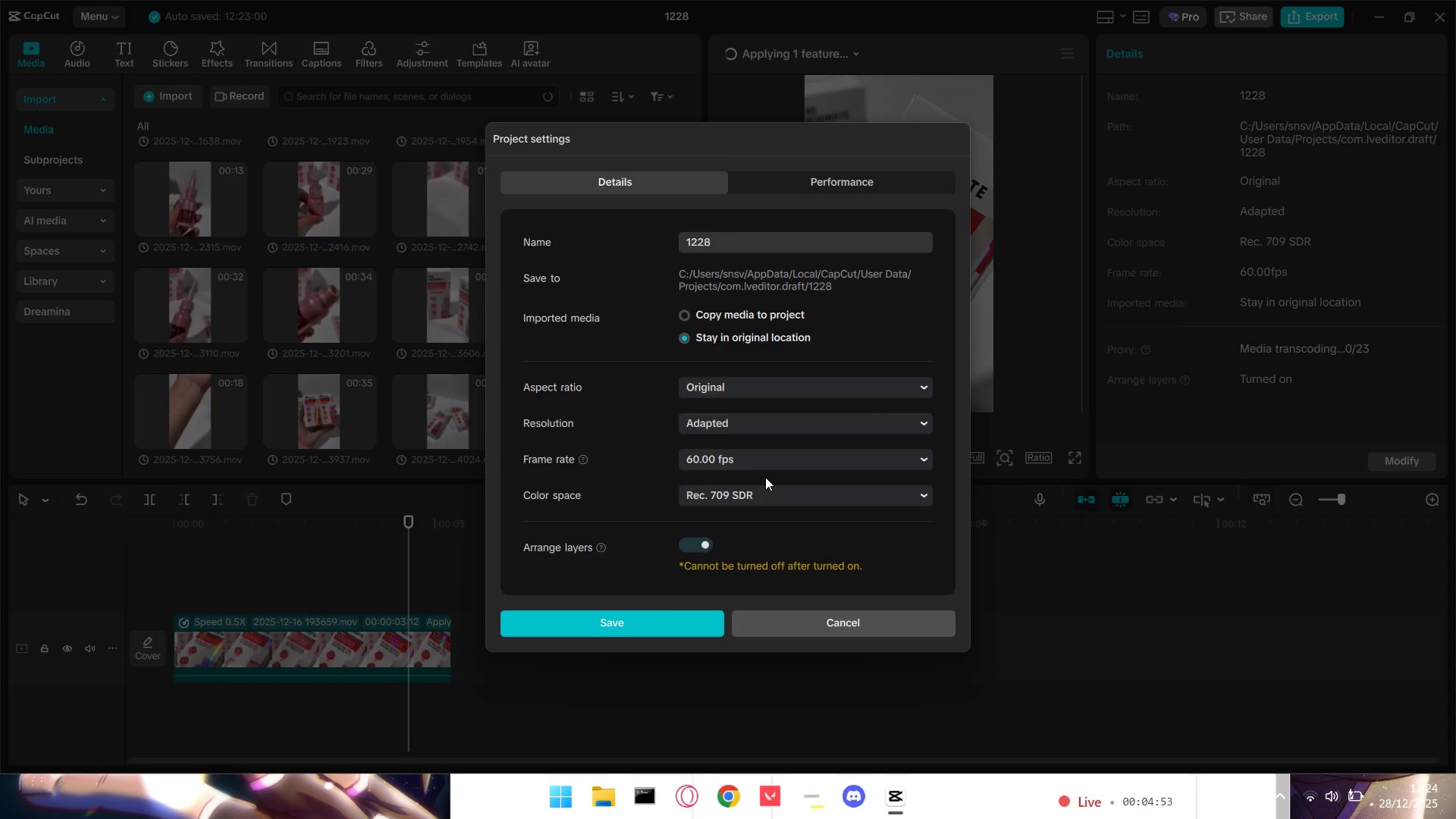 
left_click([774, 464])
 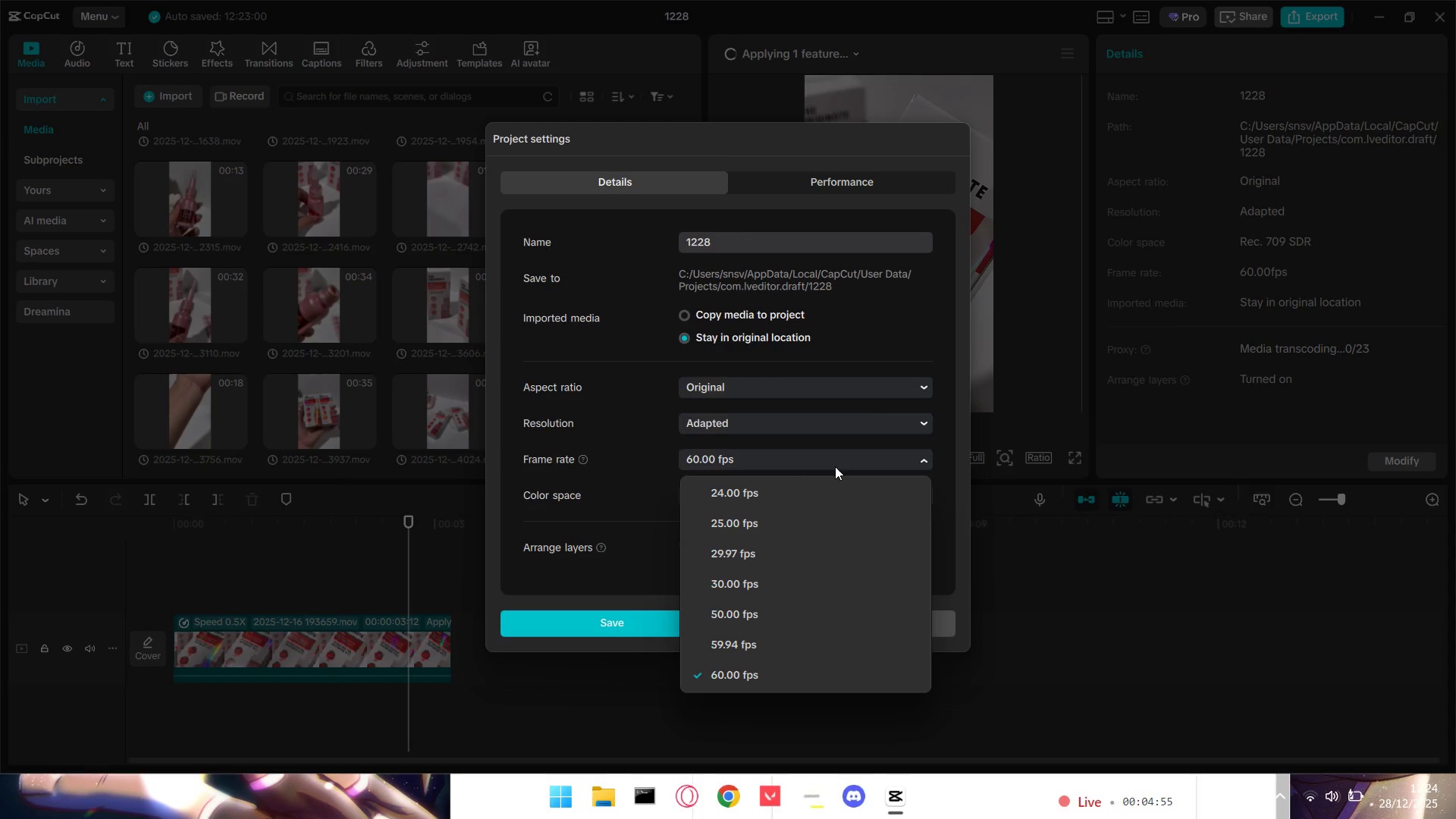 
left_click([835, 466])
 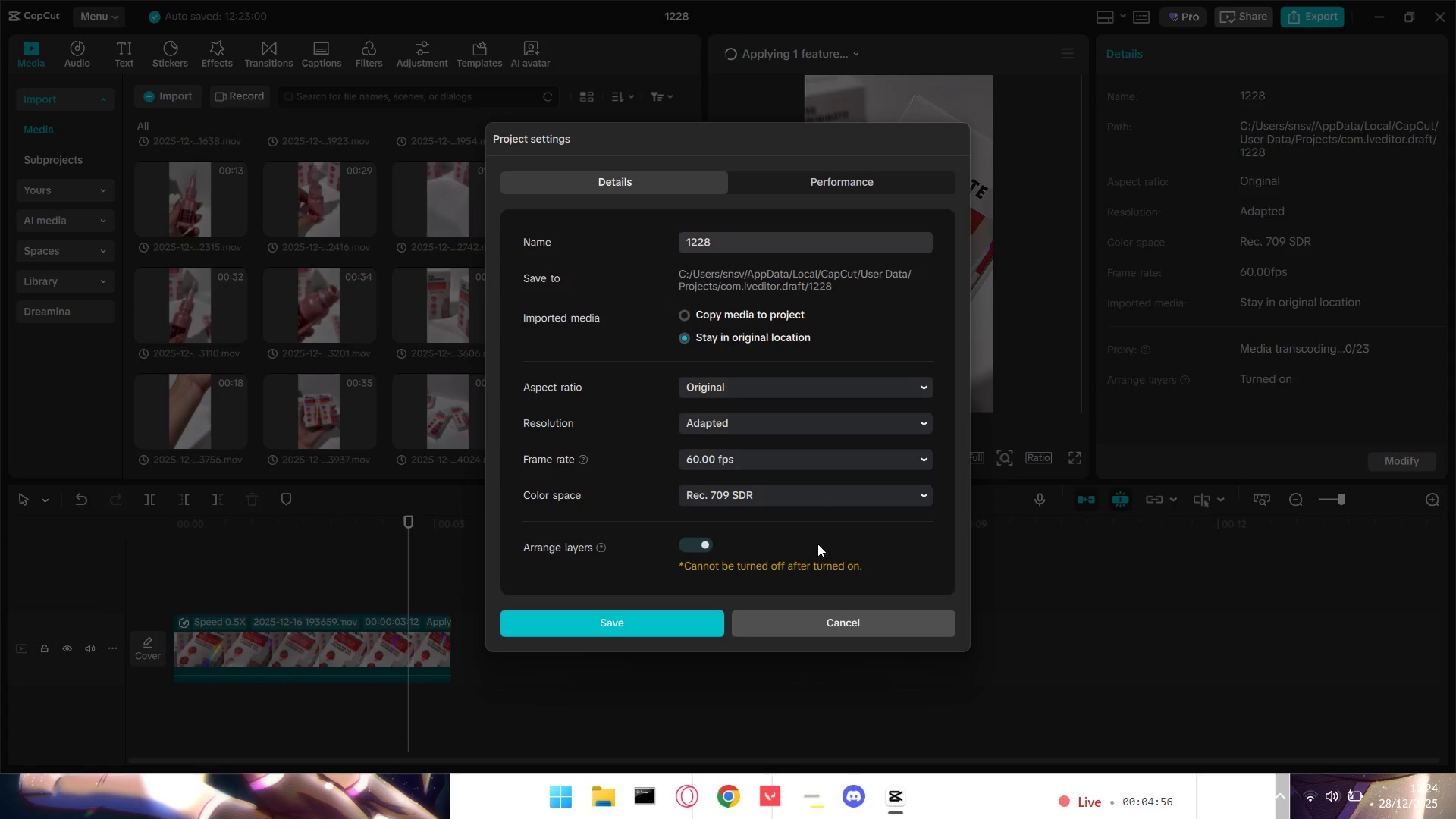 
scroll: coordinate [818, 544], scroll_direction: down, amount: 6.0
 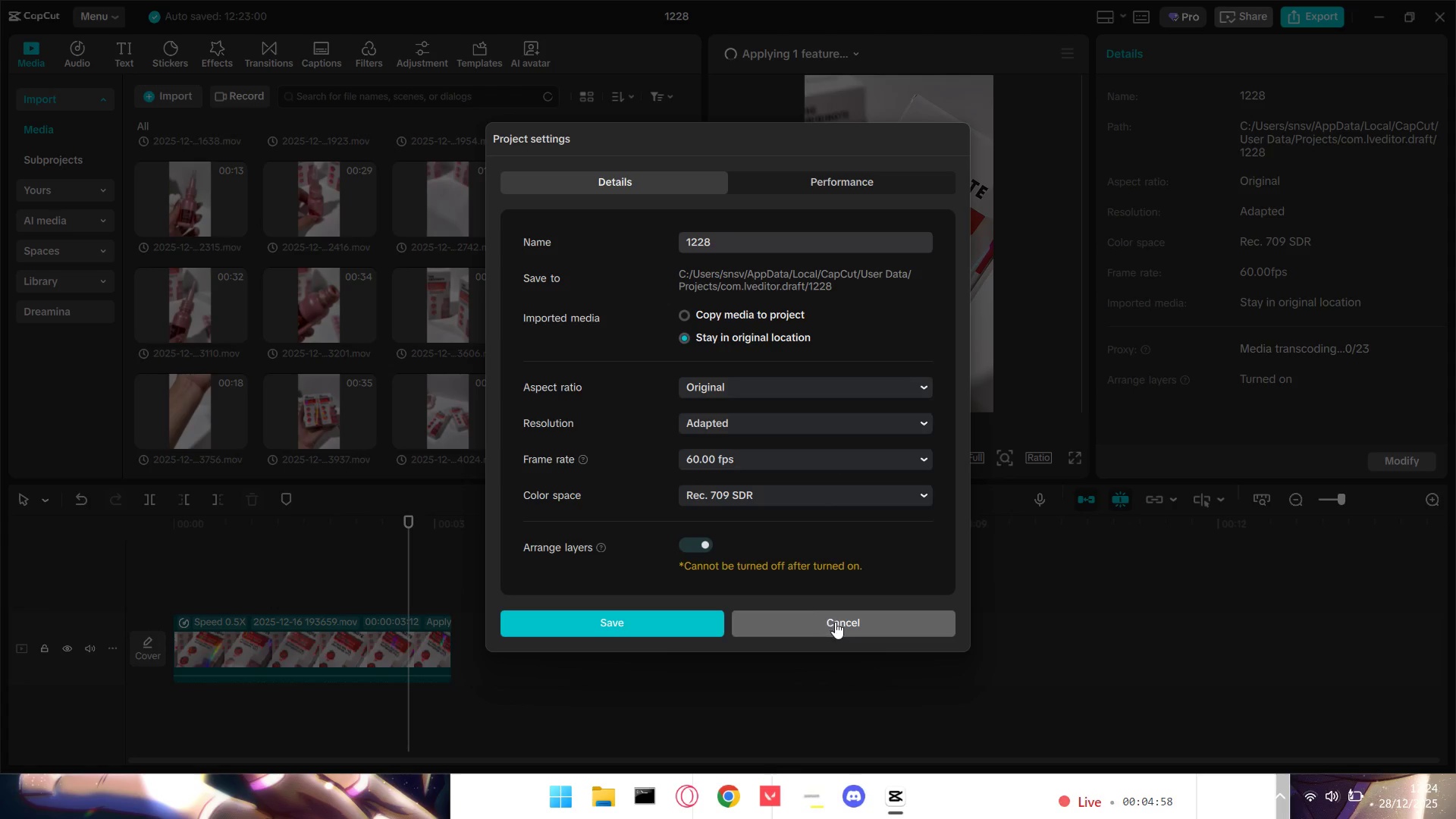 
left_click([836, 622])
 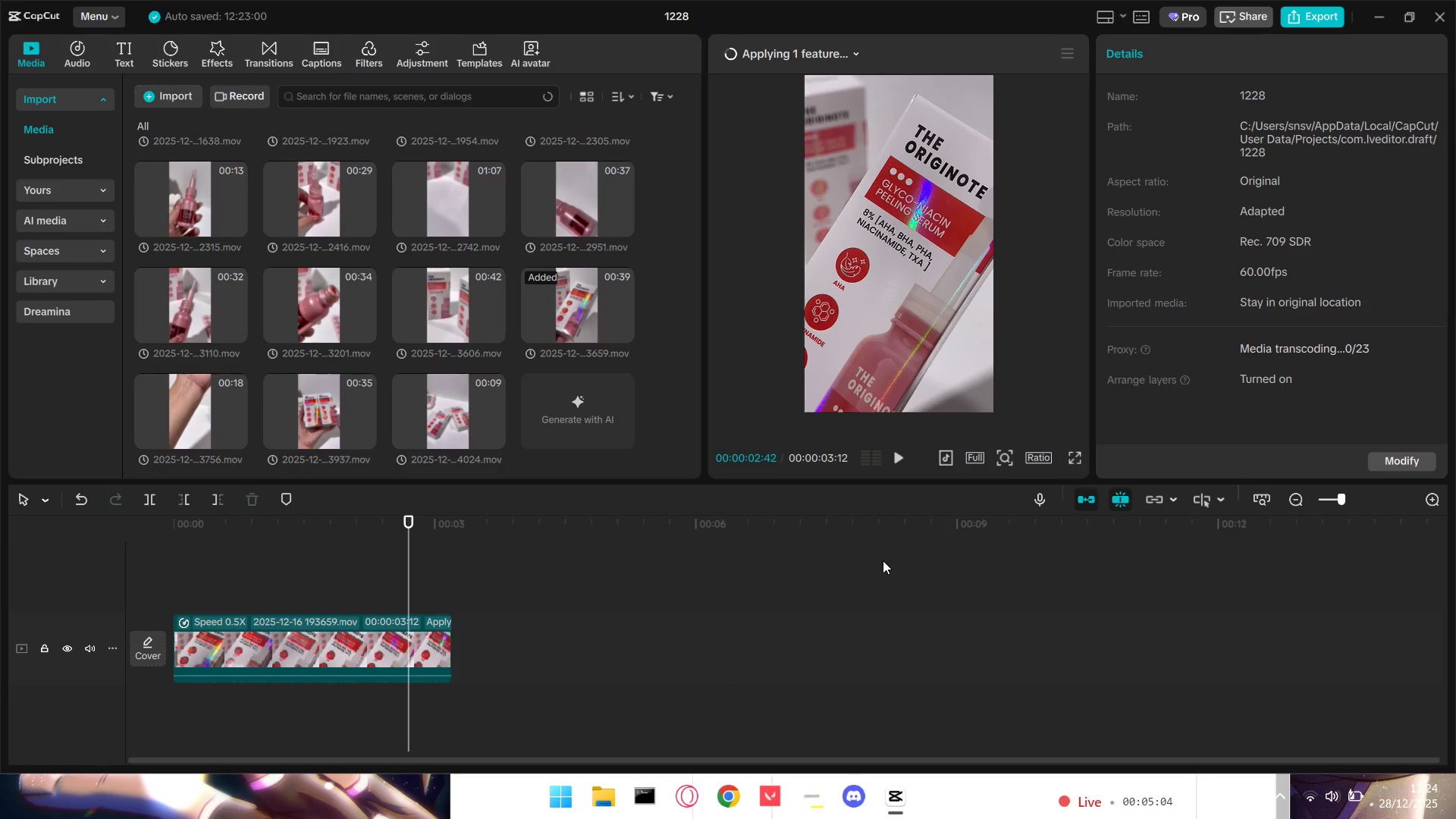 
wait(7.45)
 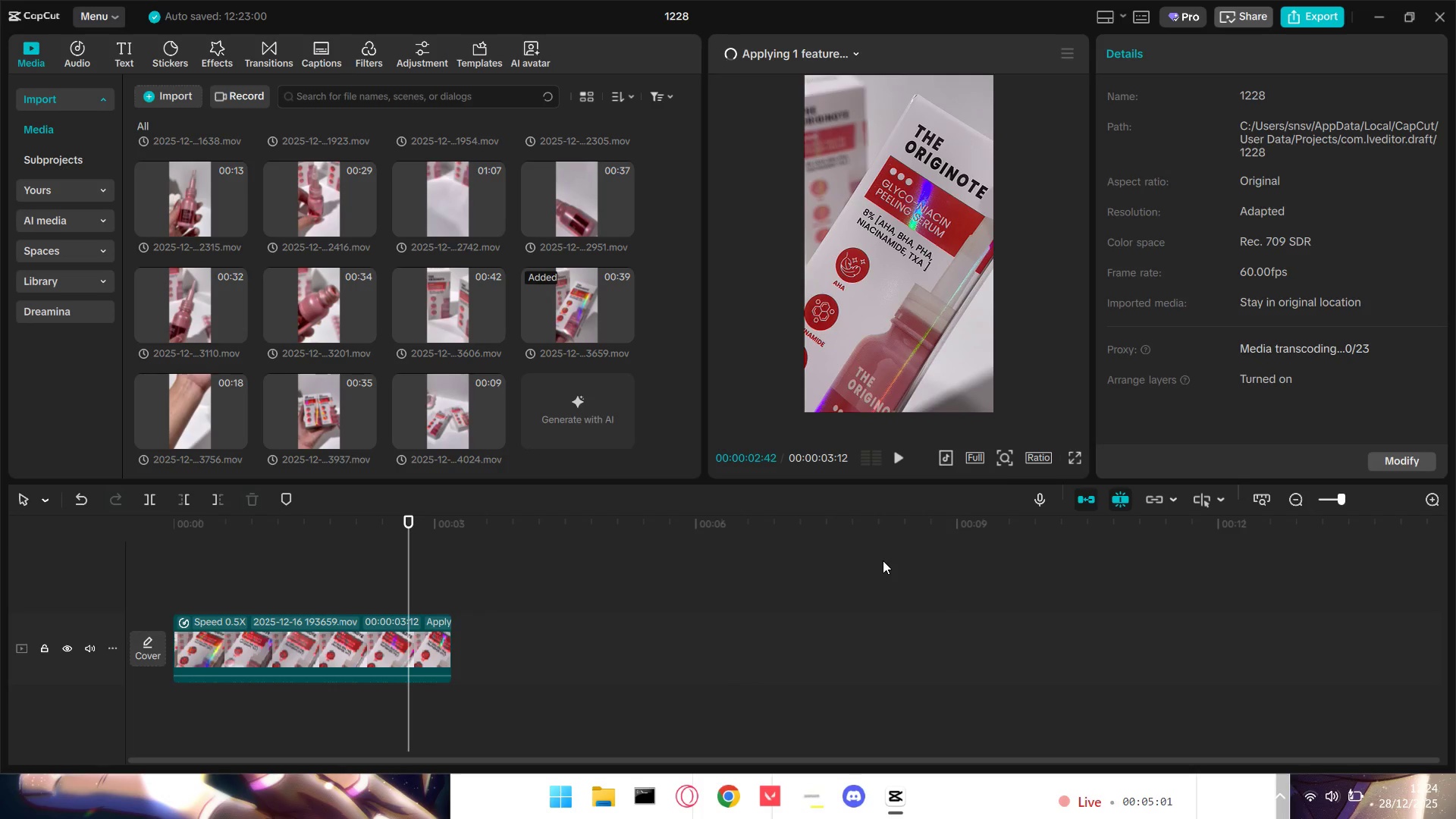 
left_click([210, 571])
 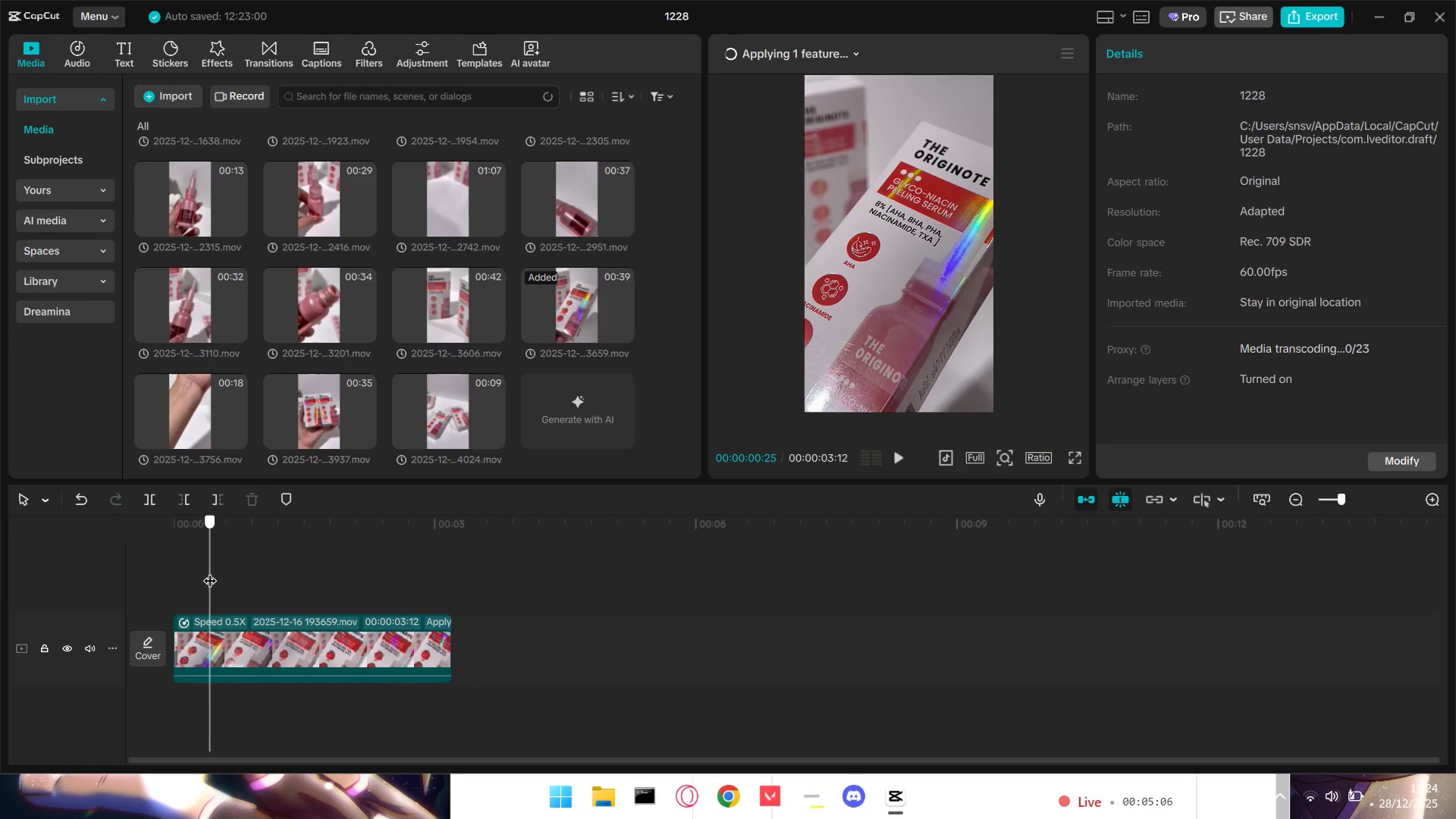 
left_click_drag(start_coordinate=[210, 571], to_coordinate=[115, 576])
 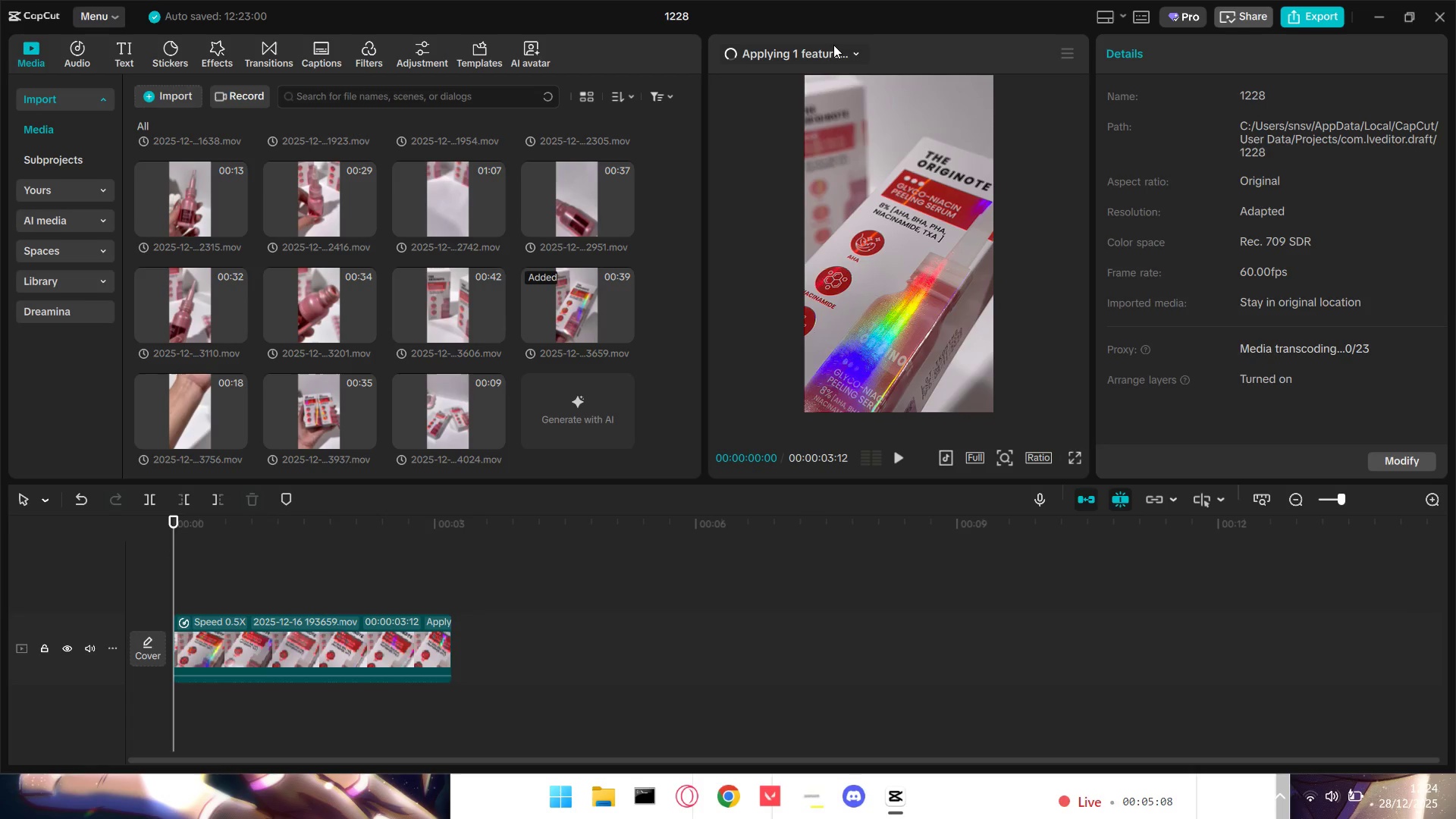 
double_click([833, 53])
 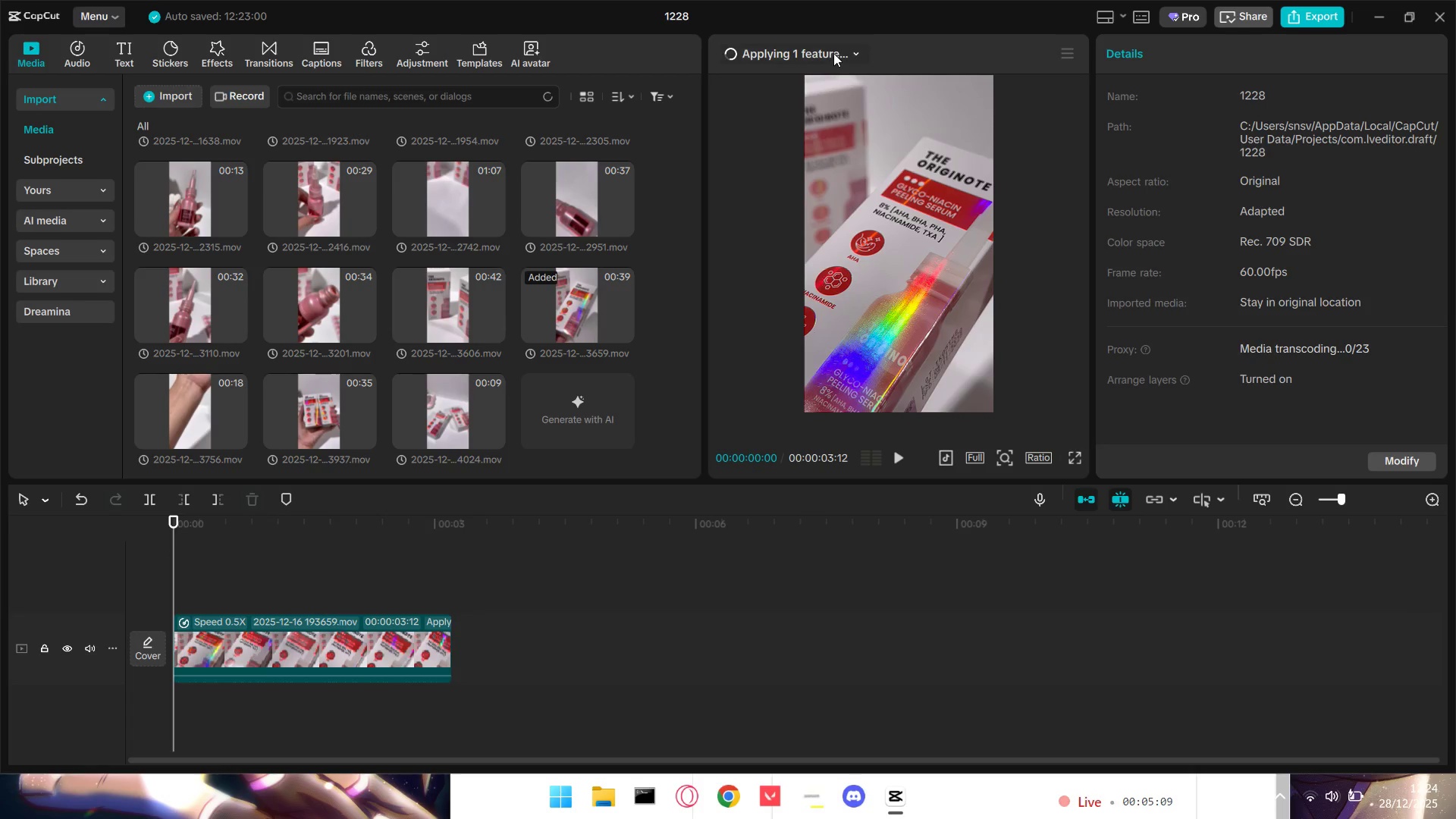 
triple_click([833, 53])
 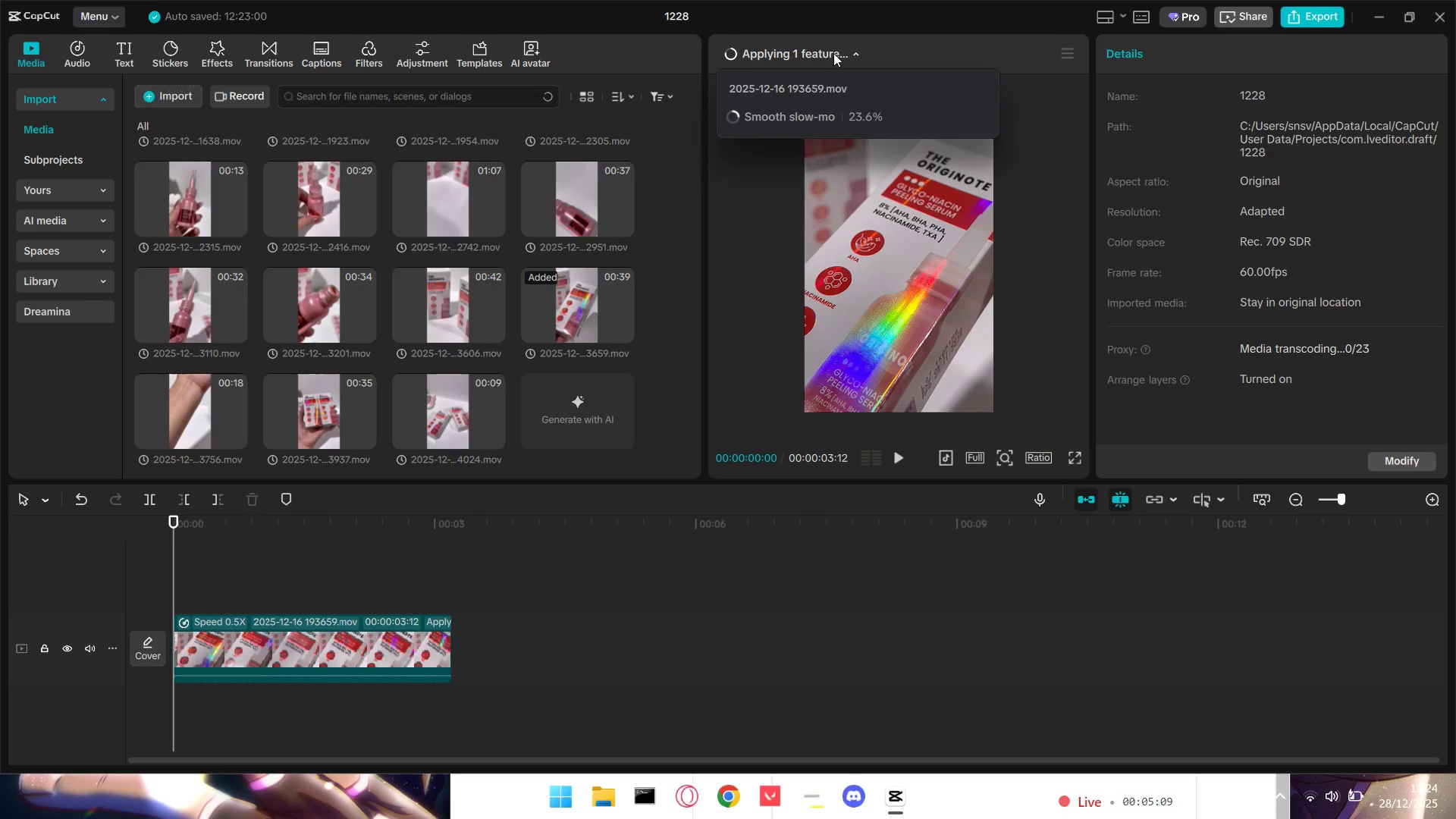 
triple_click([833, 53])
 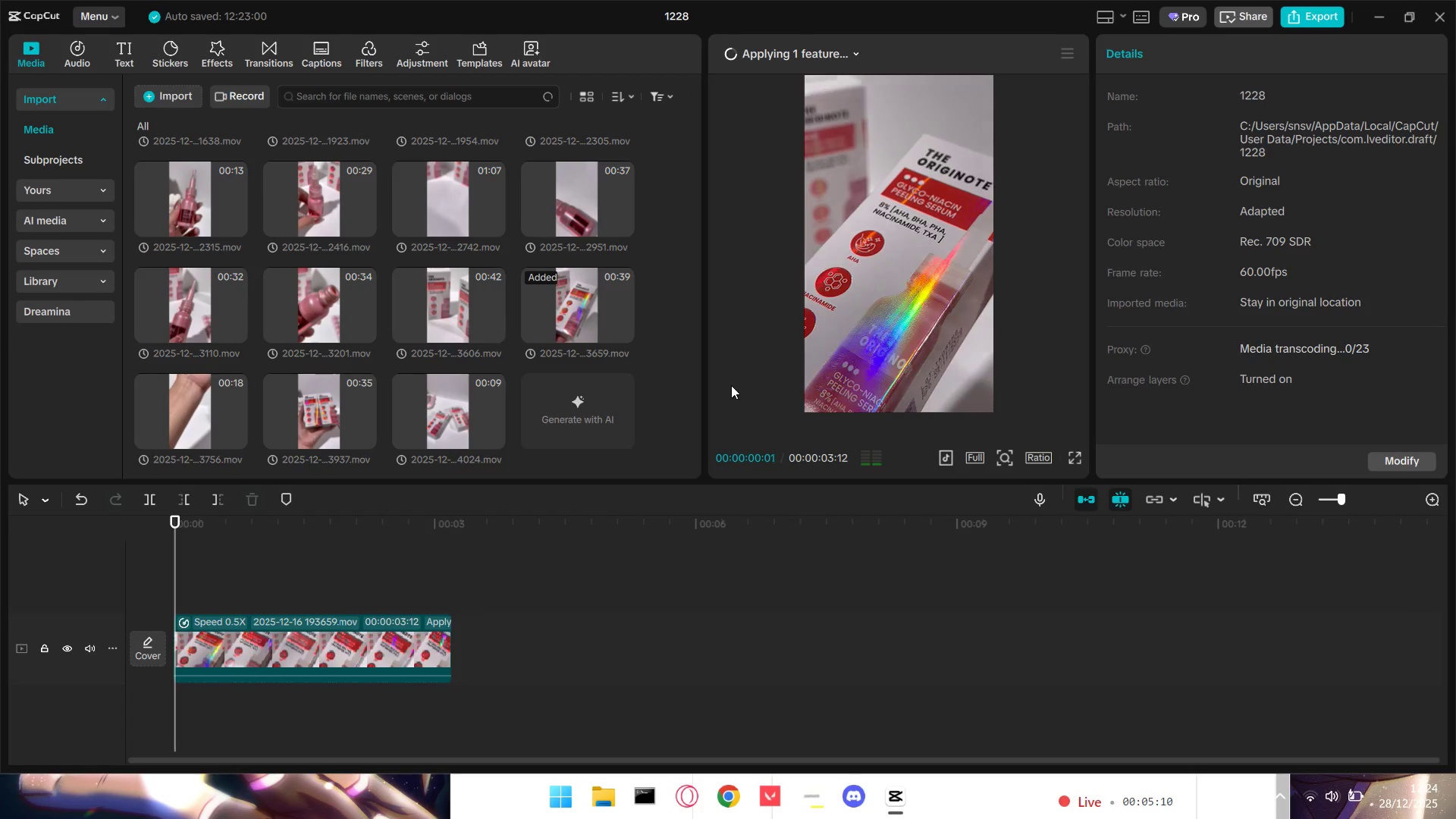 
key(Space)
 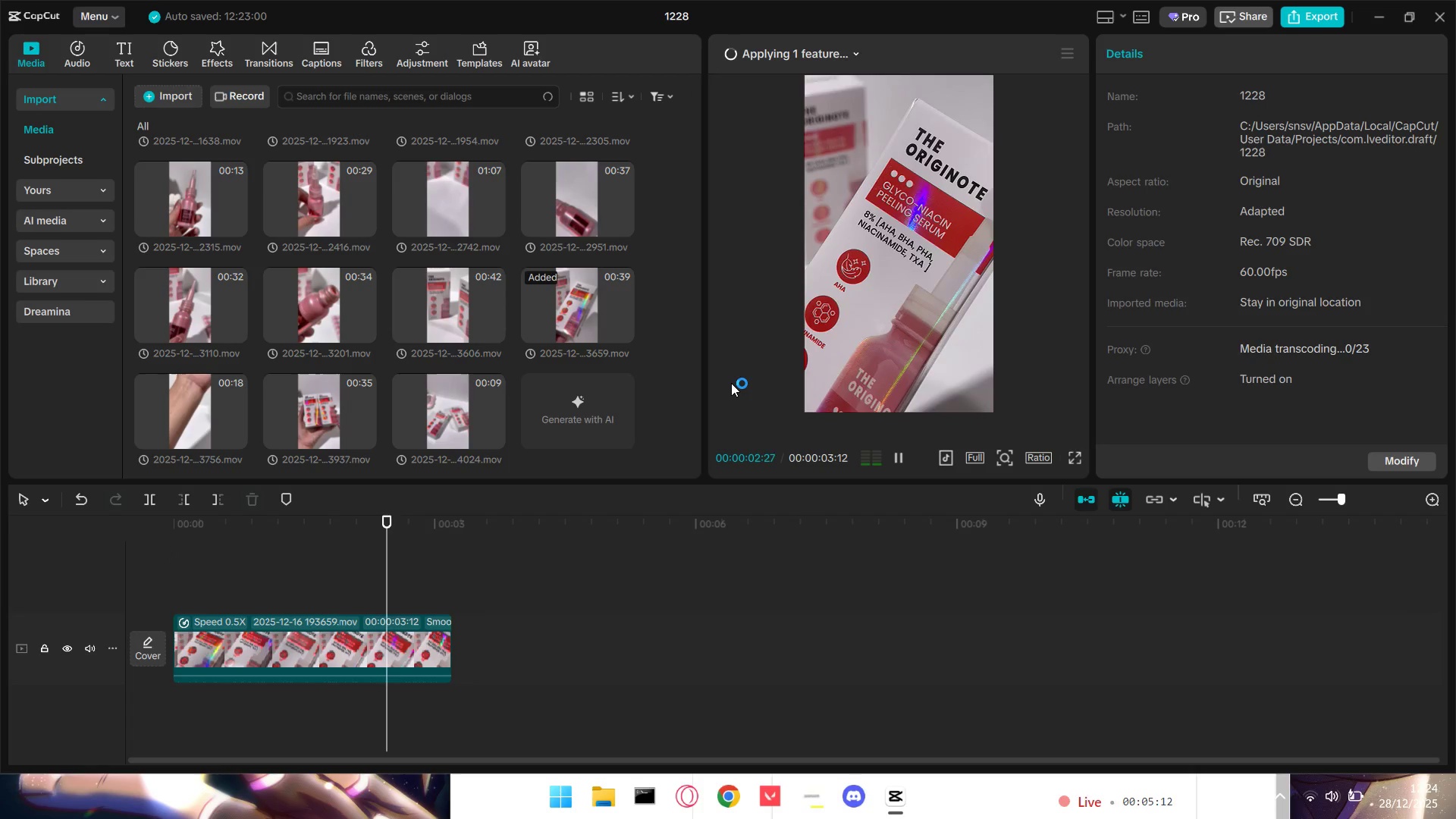 
key(Space)
 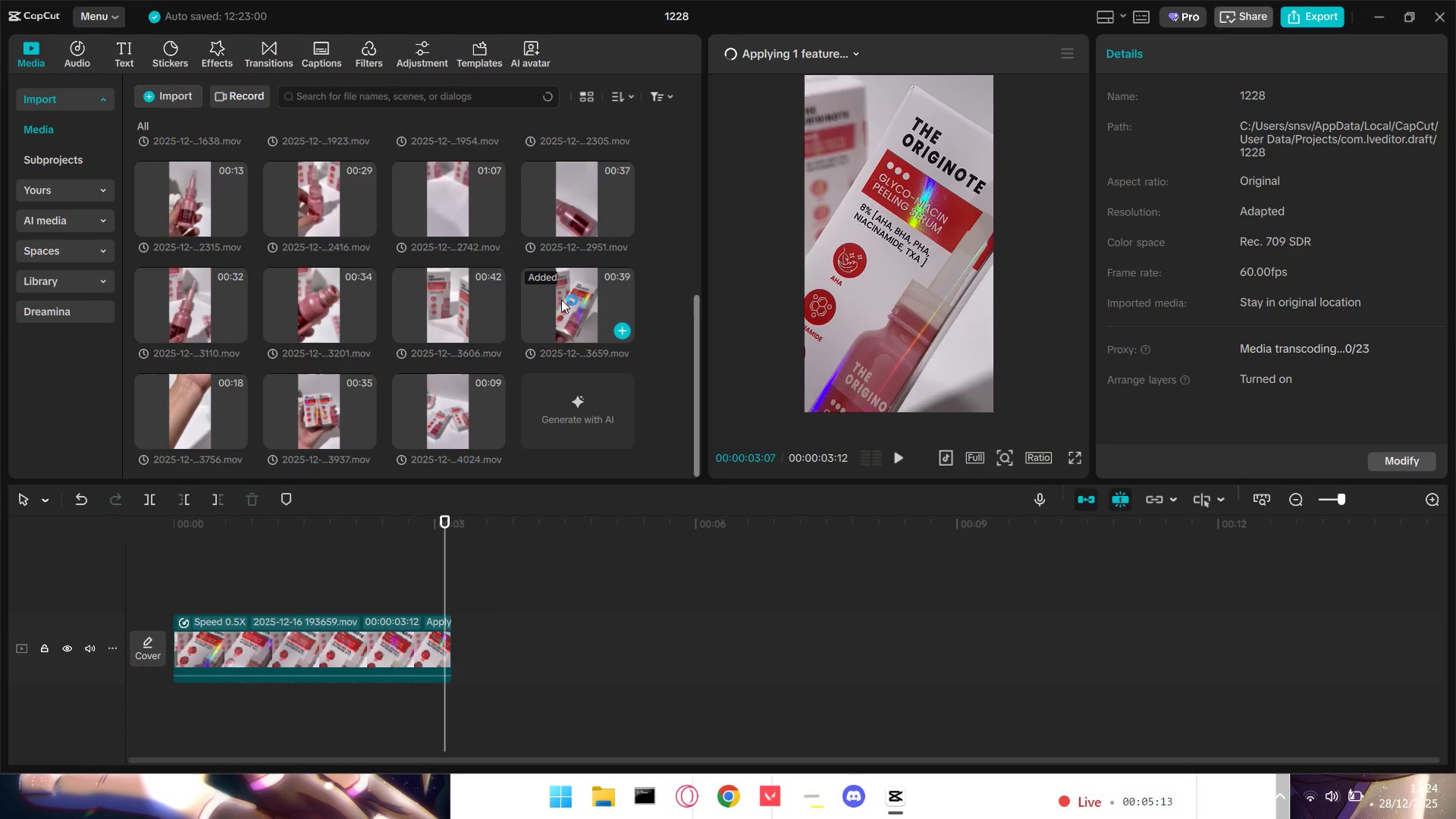 
key(Space)
 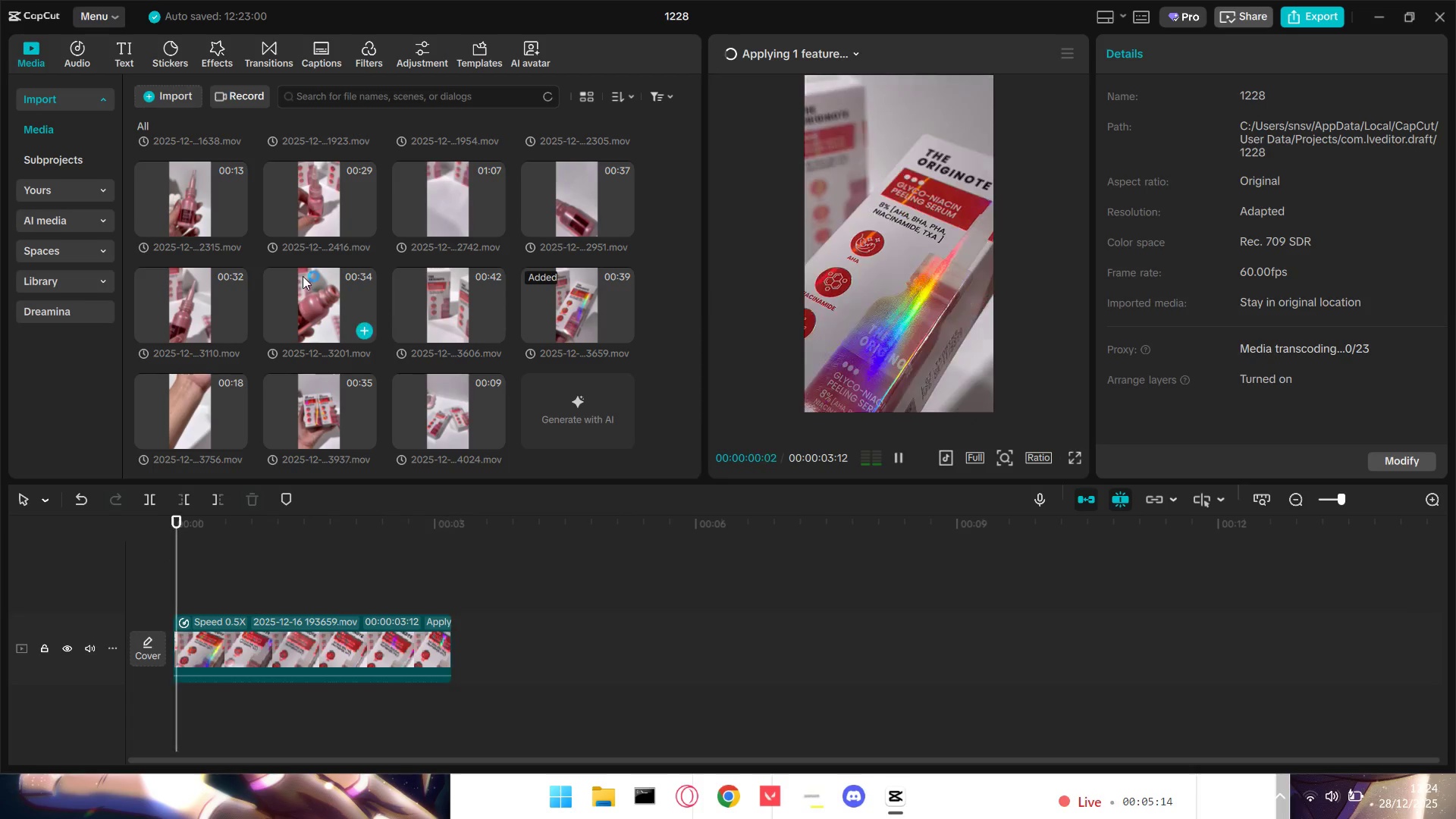 
key(Space)
 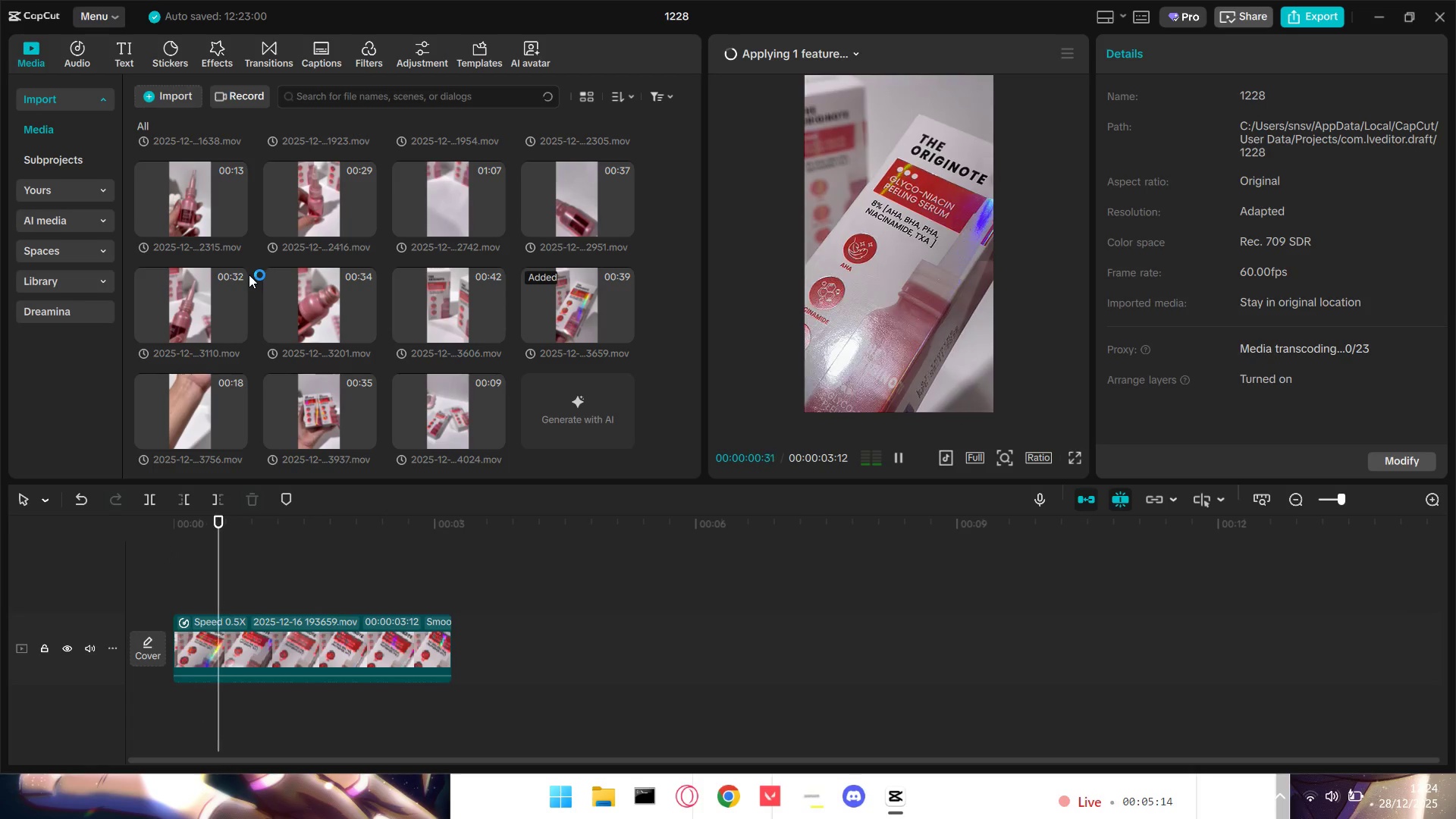 
key(Space)
 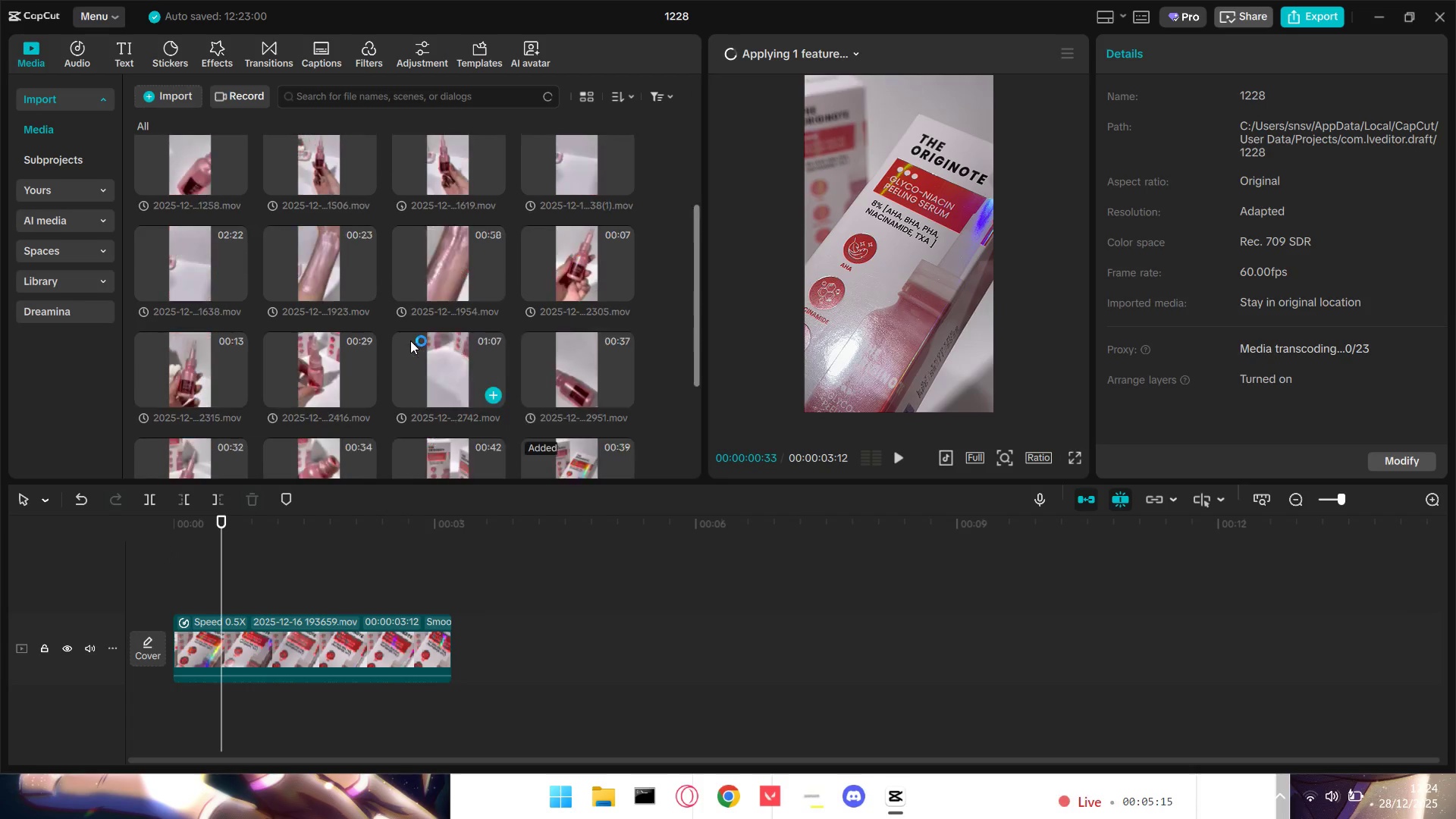 
scroll: coordinate [426, 340], scroll_direction: up, amount: 7.0
 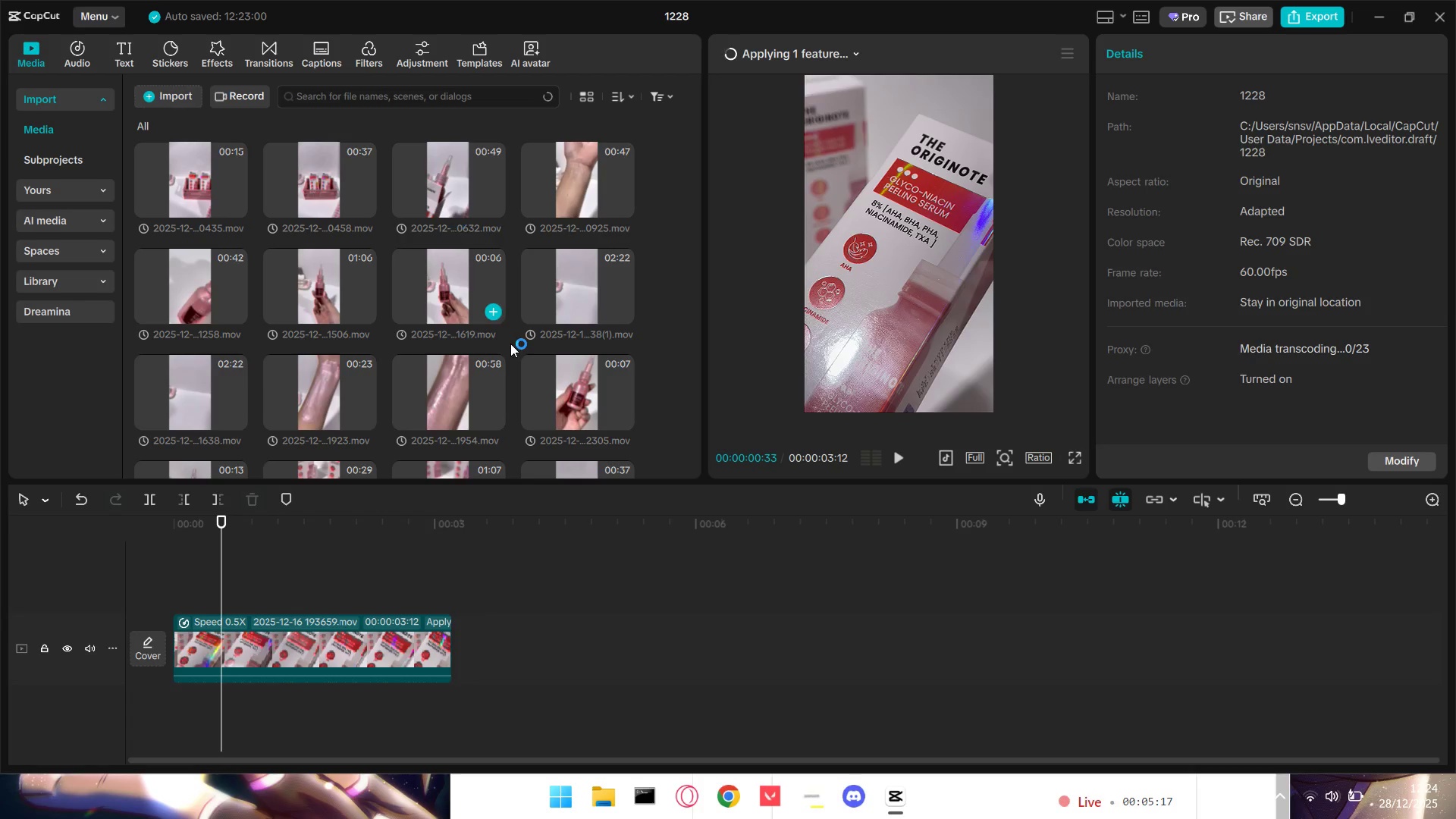 
scroll: coordinate [540, 355], scroll_direction: down, amount: 2.0
 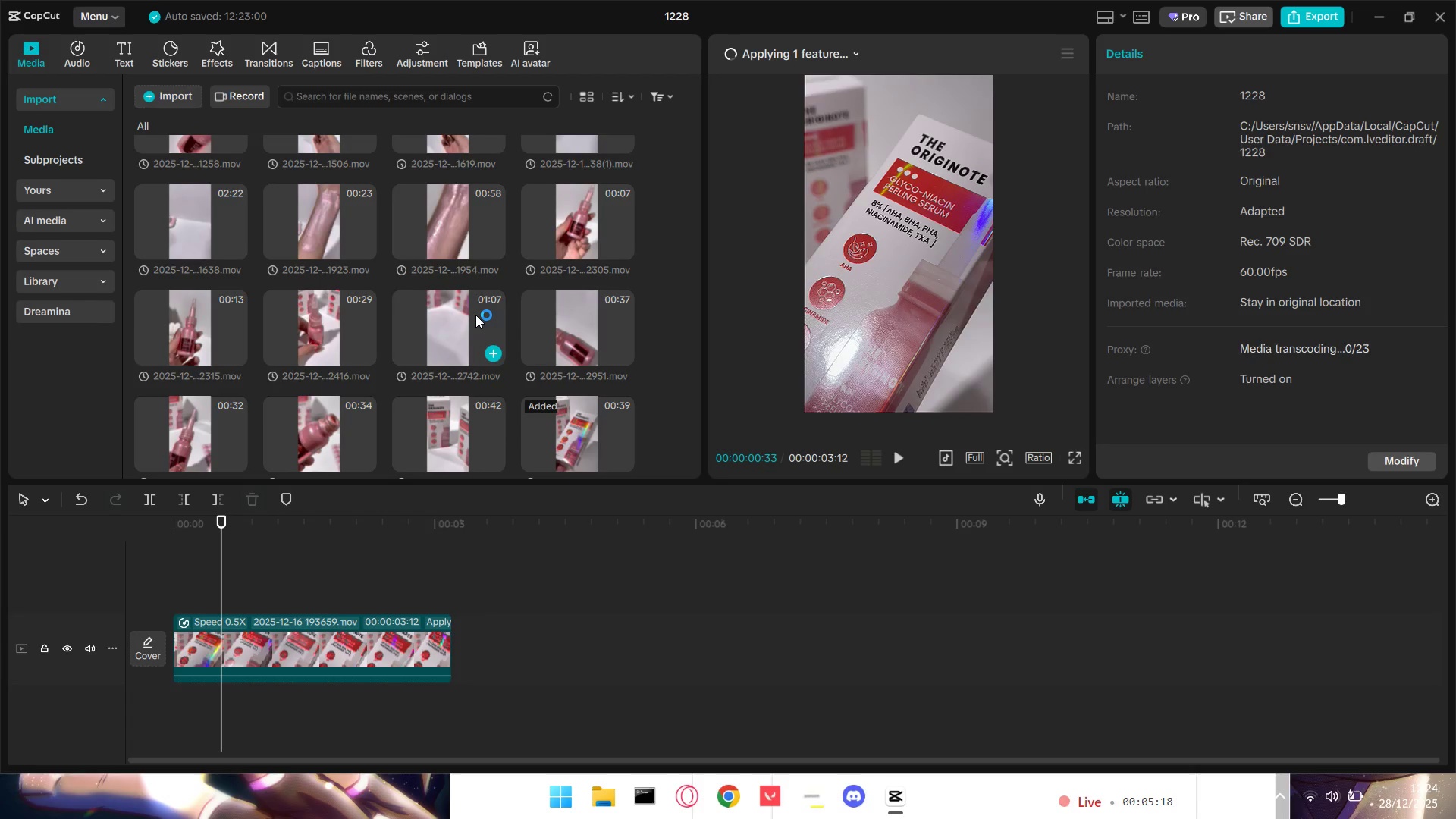 
left_click([473, 315])
 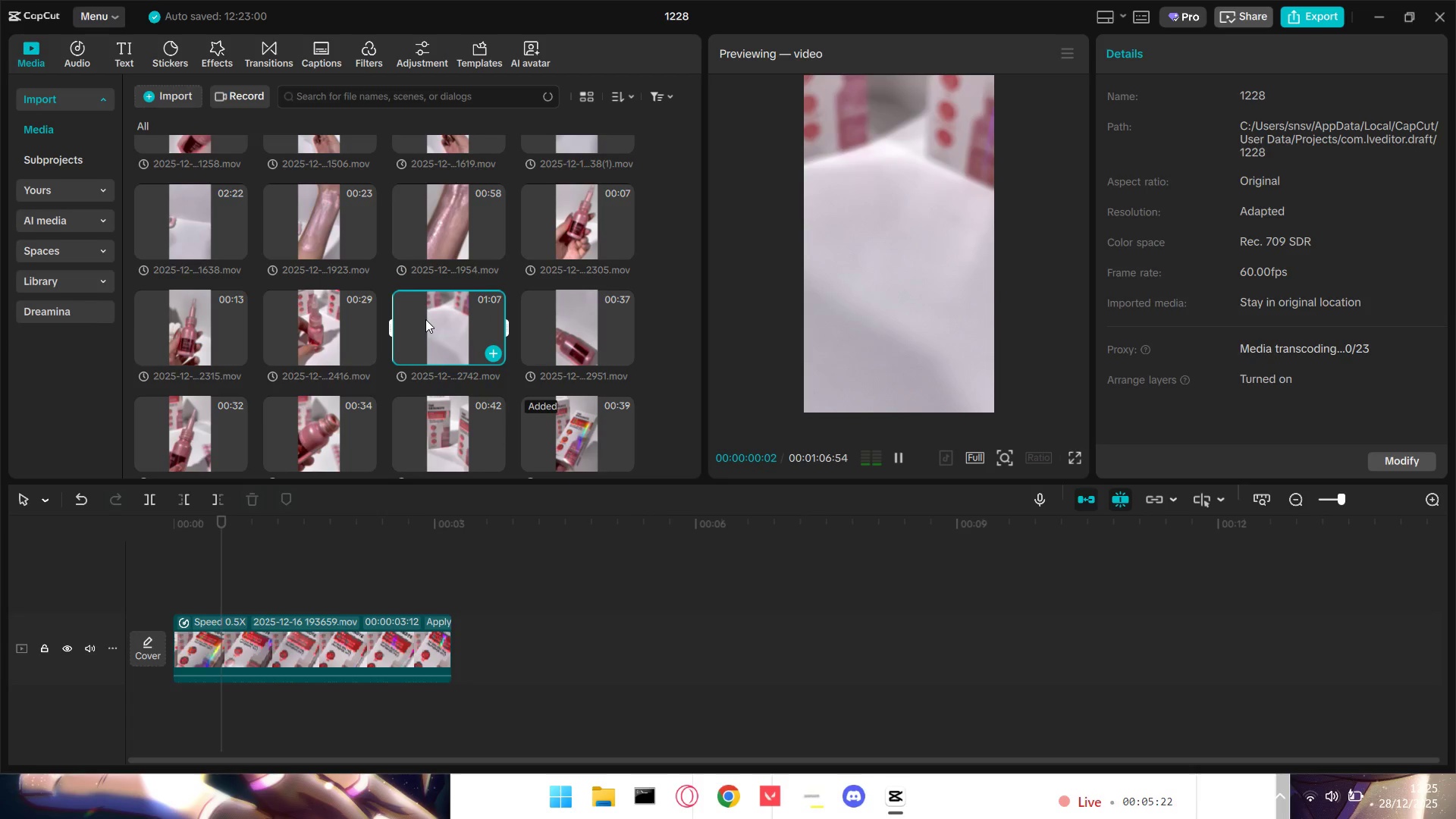 
wait(5.91)
 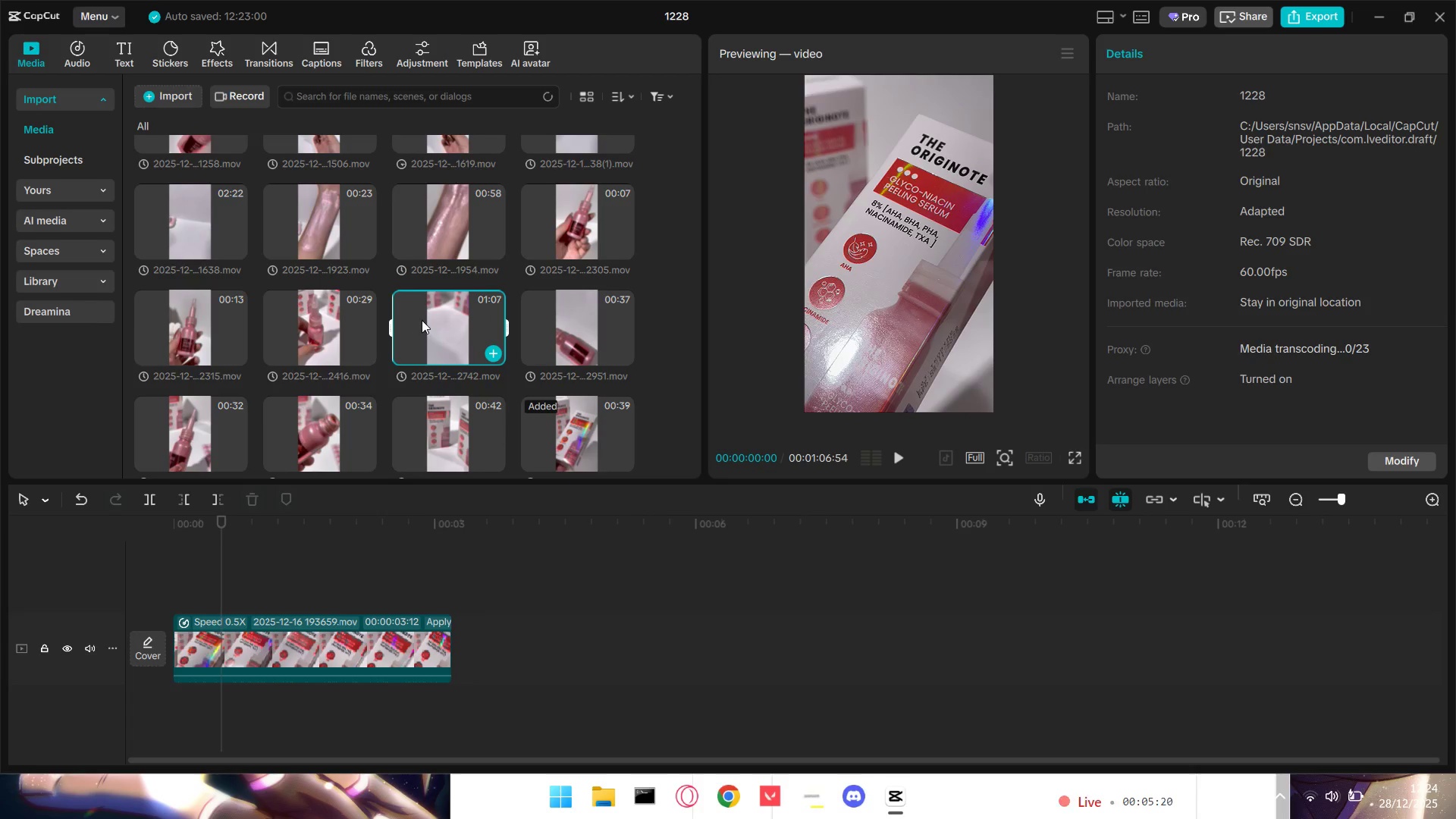 
scroll: coordinate [576, 385], scroll_direction: down, amount: 4.0
 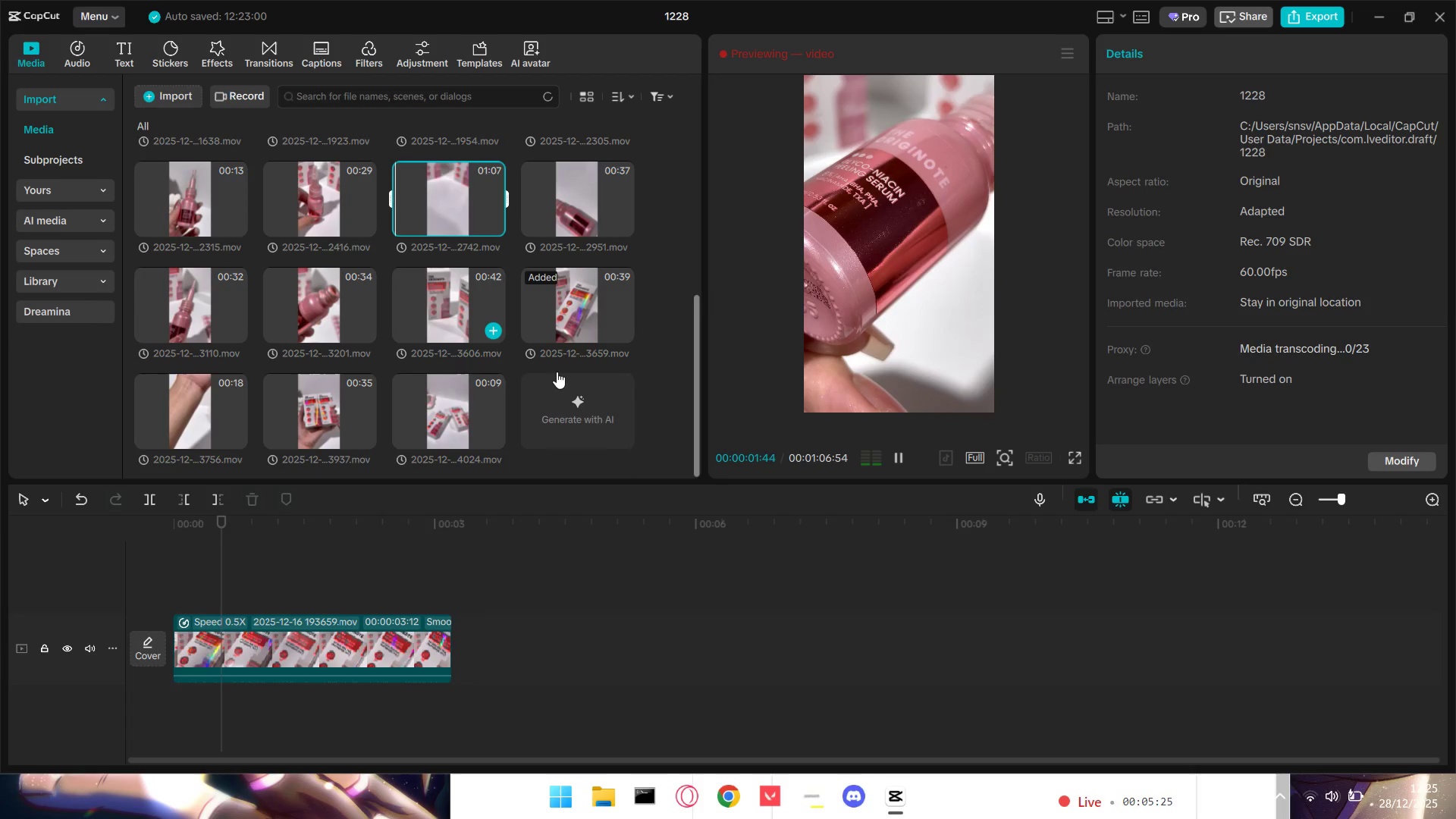 
left_click([458, 323])
 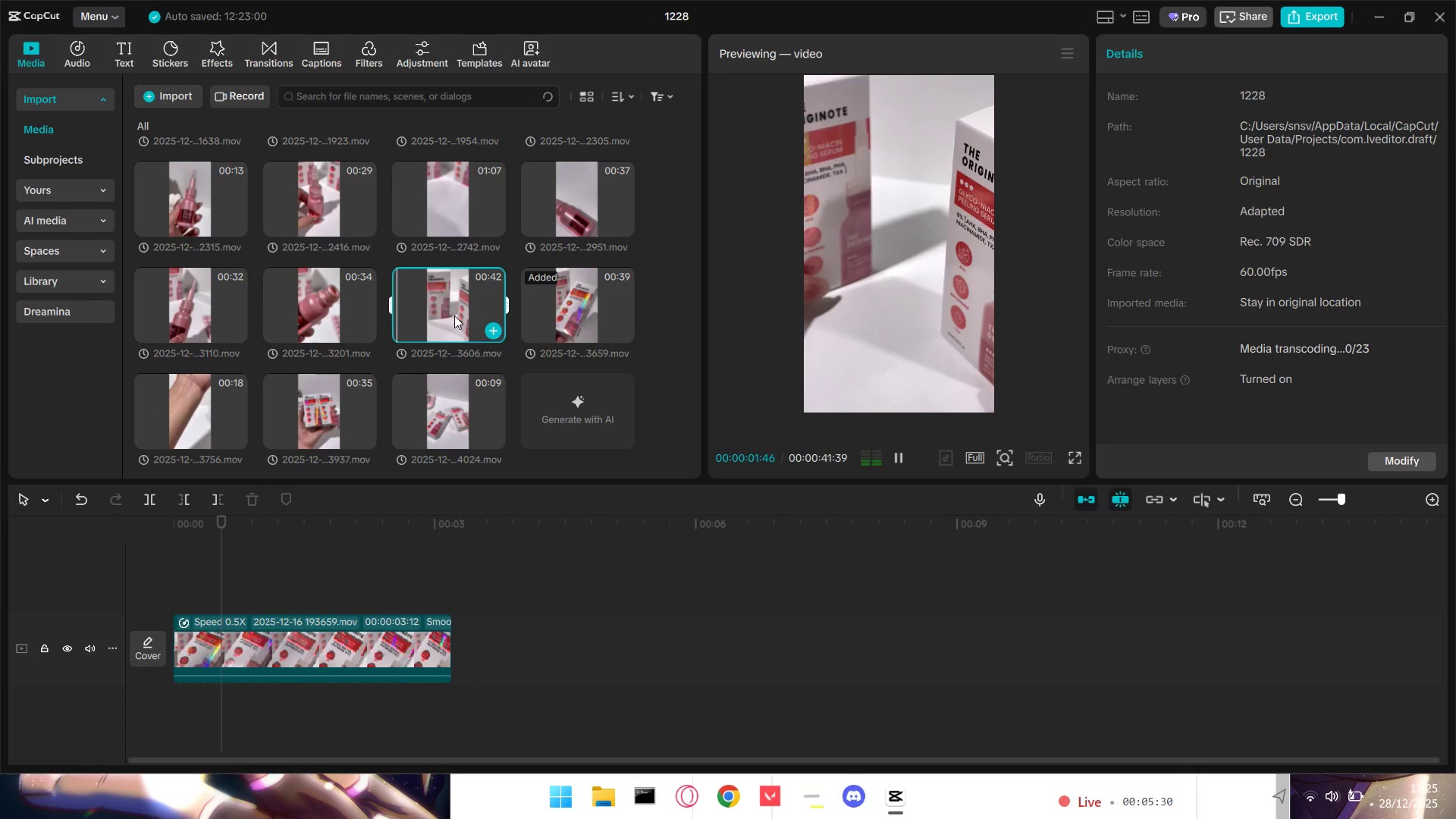 
wait(5.44)
 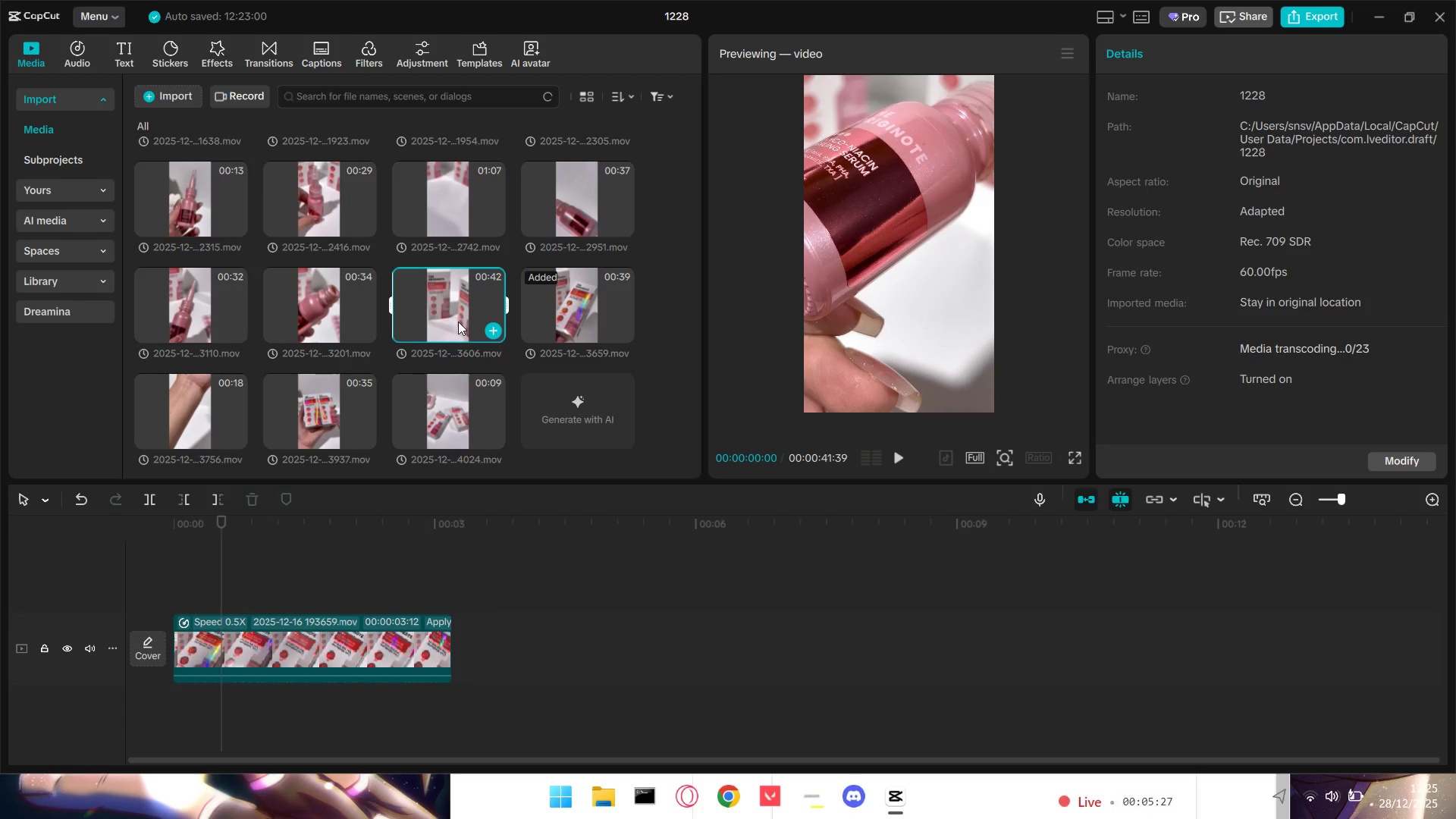 
left_click([428, 303])
 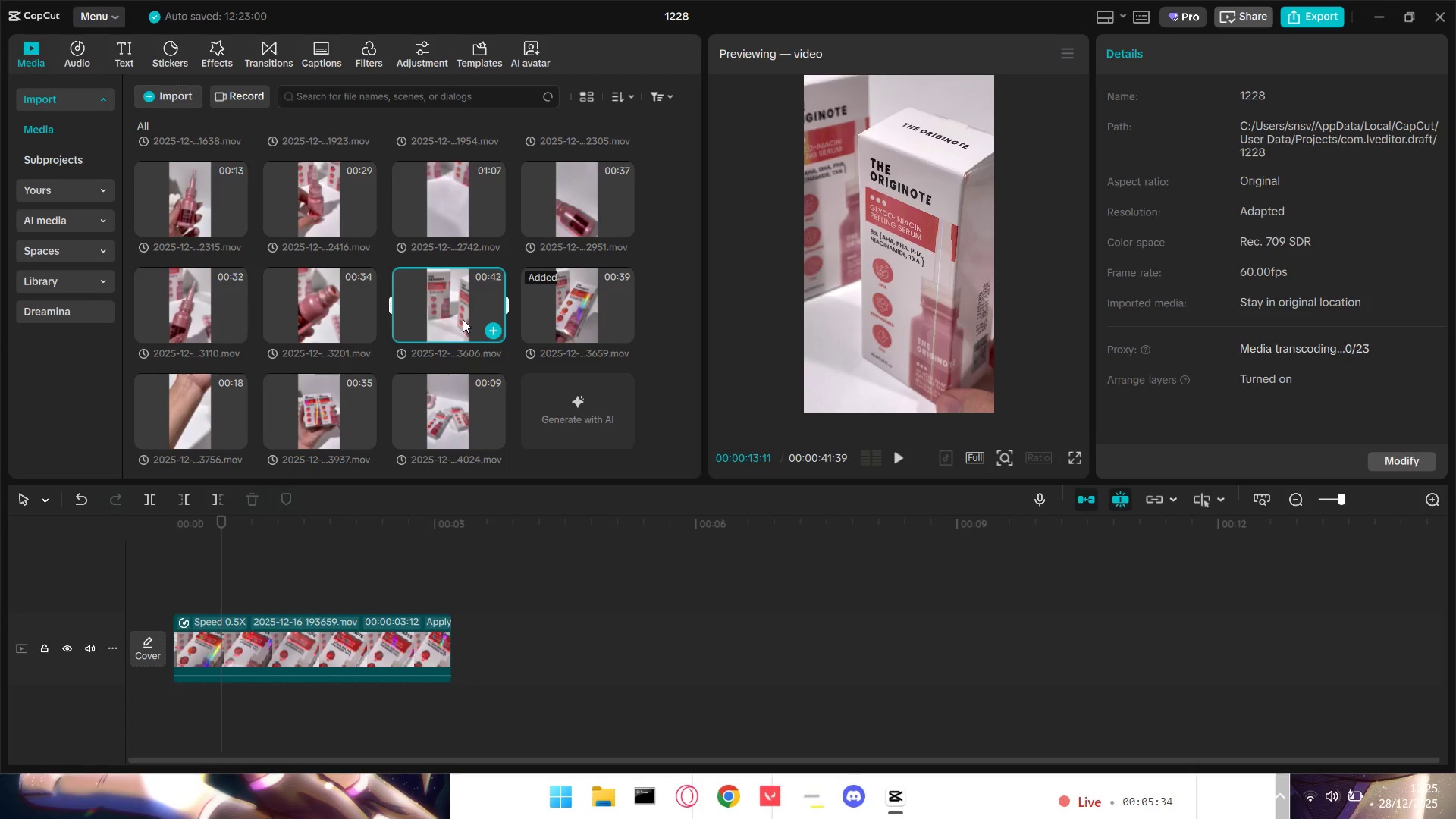 
left_click([446, 303])
 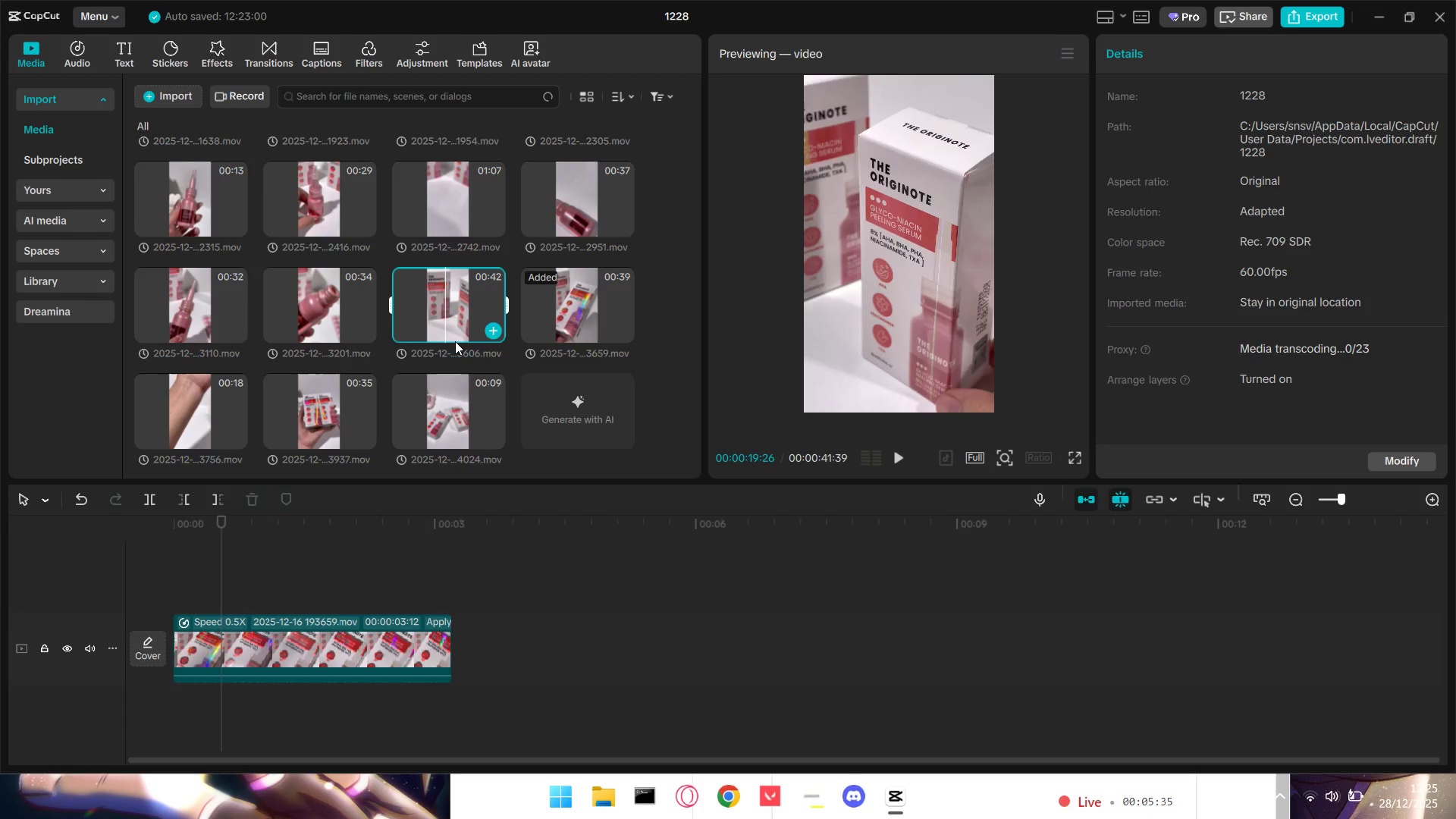 
key(Space)
 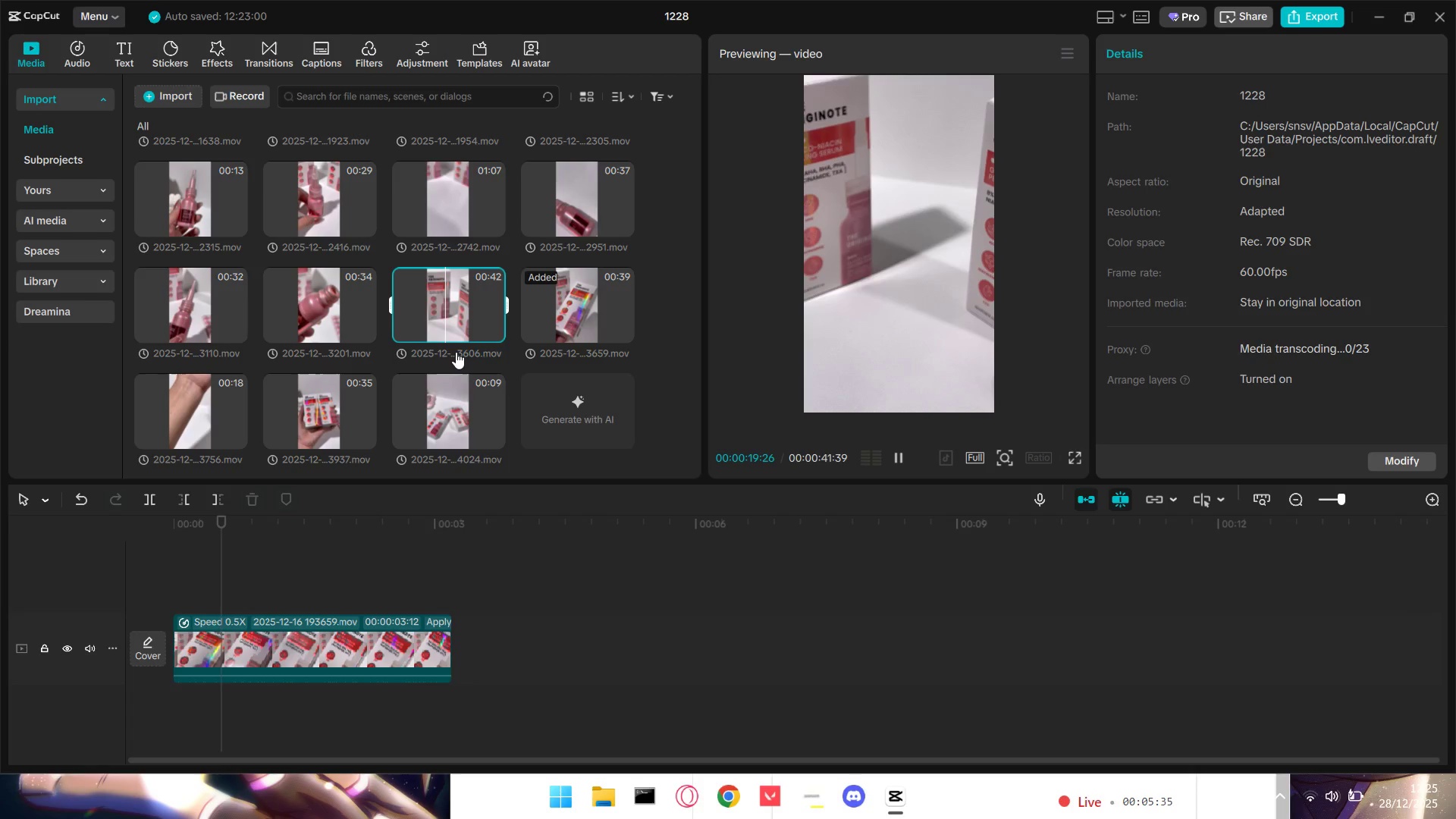 
key(Space)
 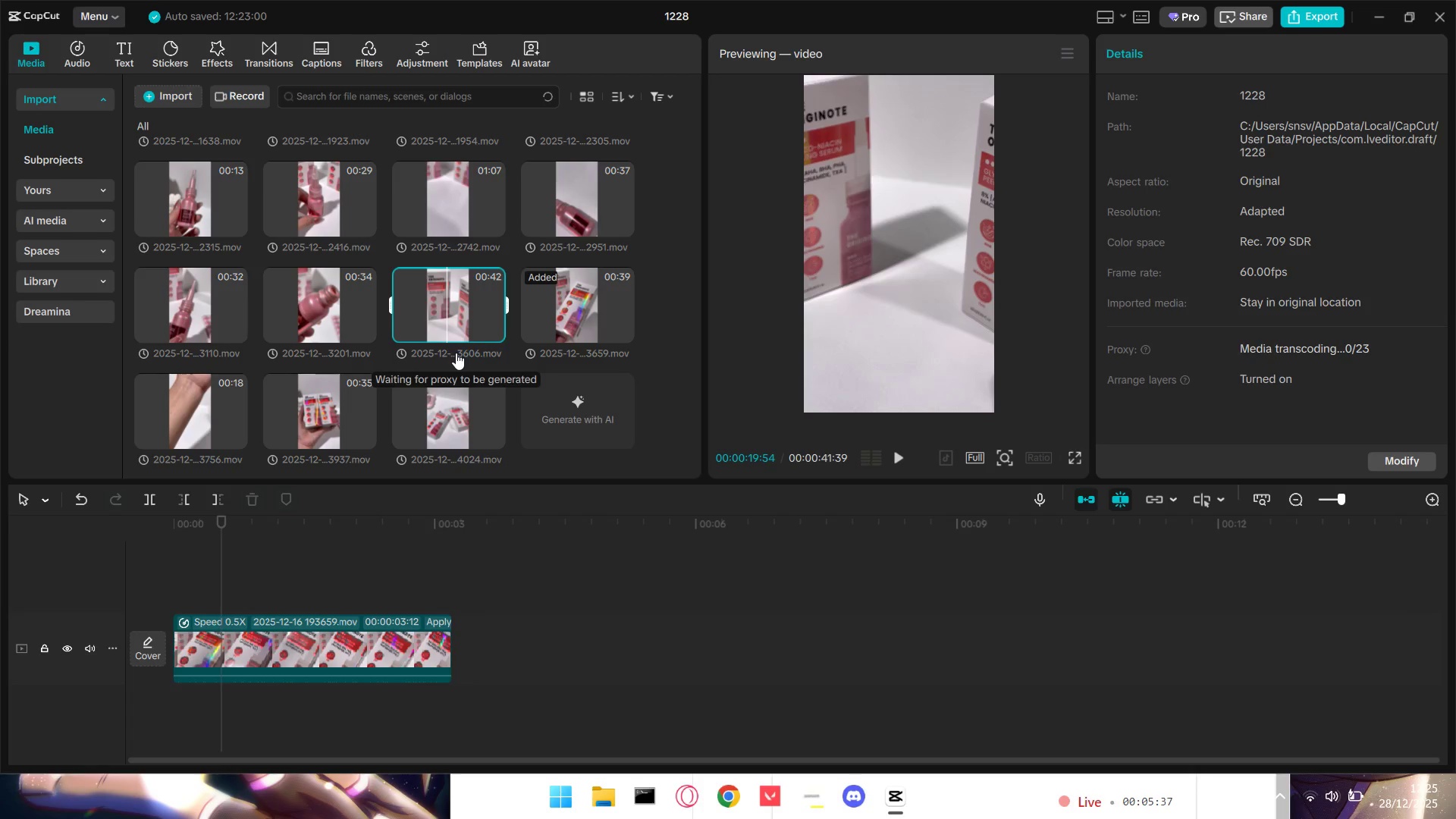 
key(Space)
 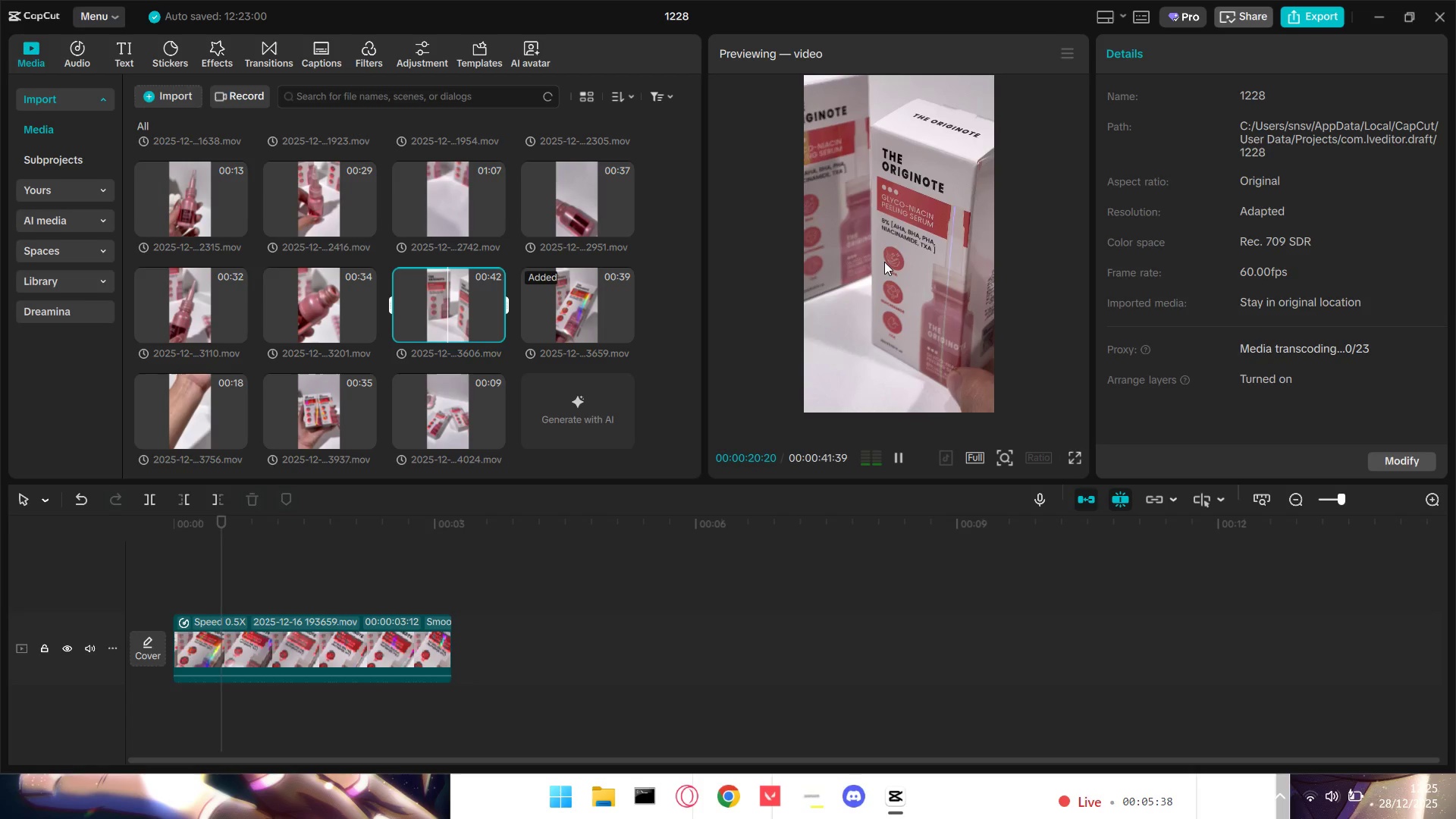 
left_click([435, 416])
 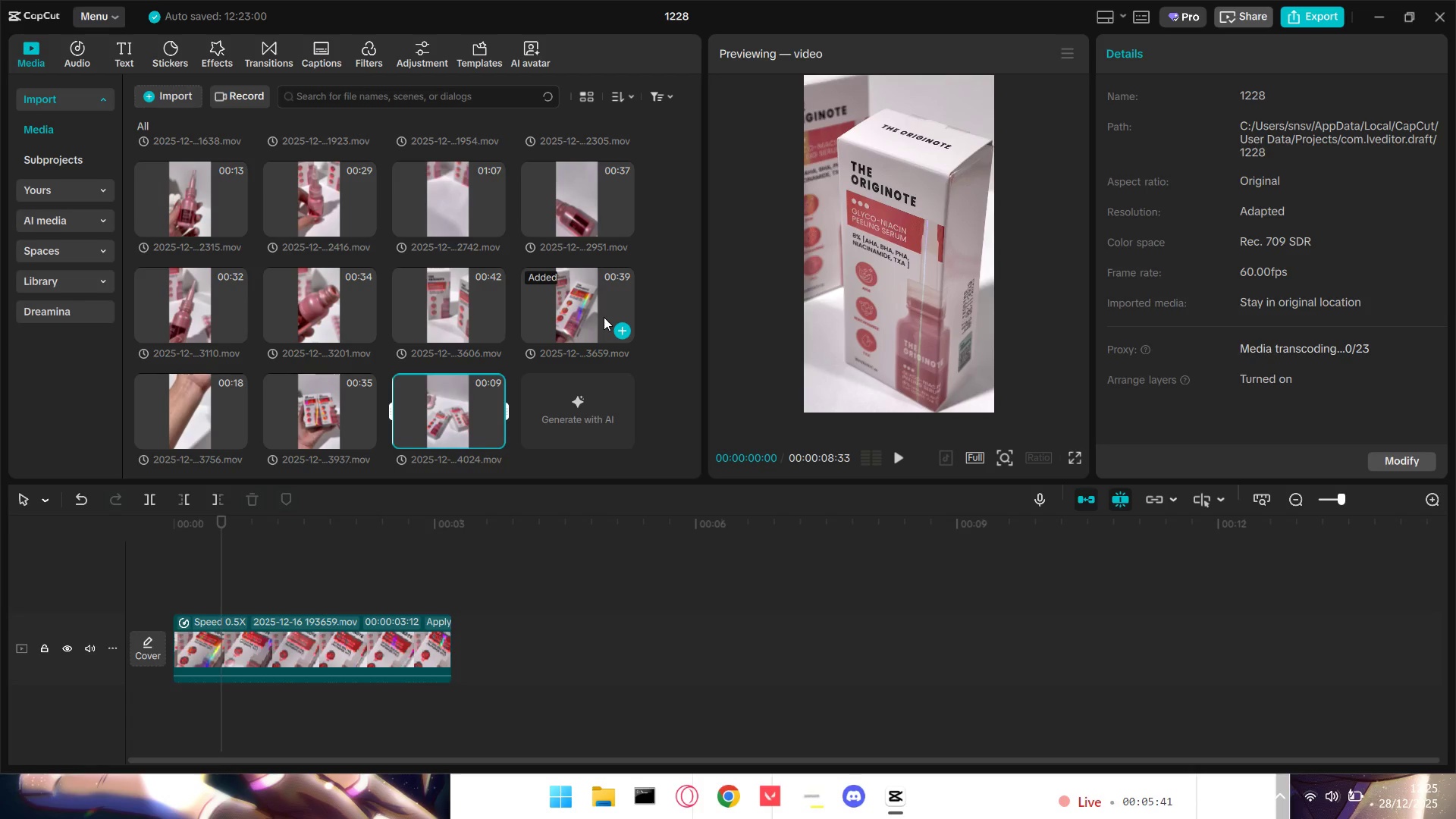 
key(Space)
 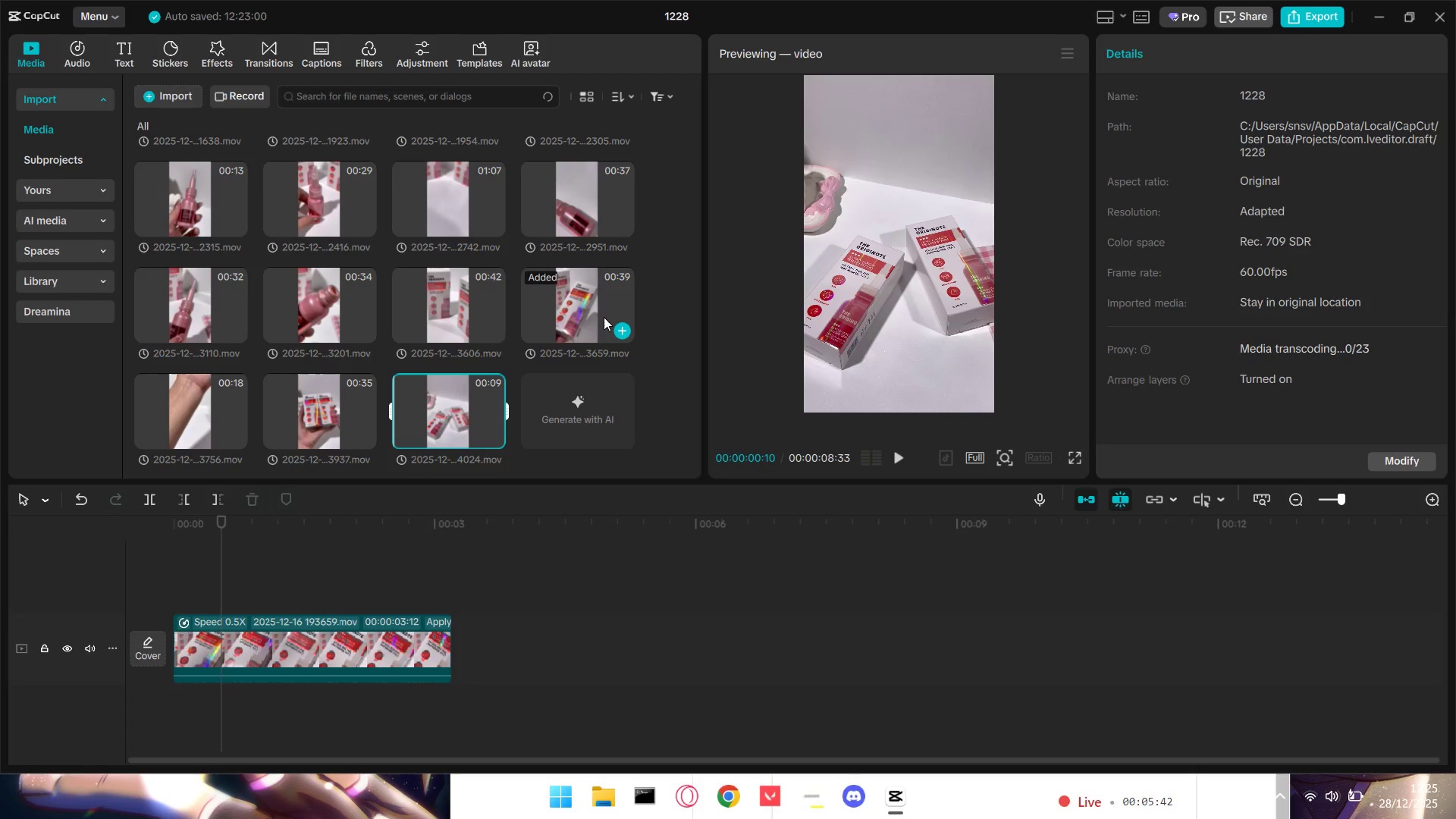 
key(Space)
 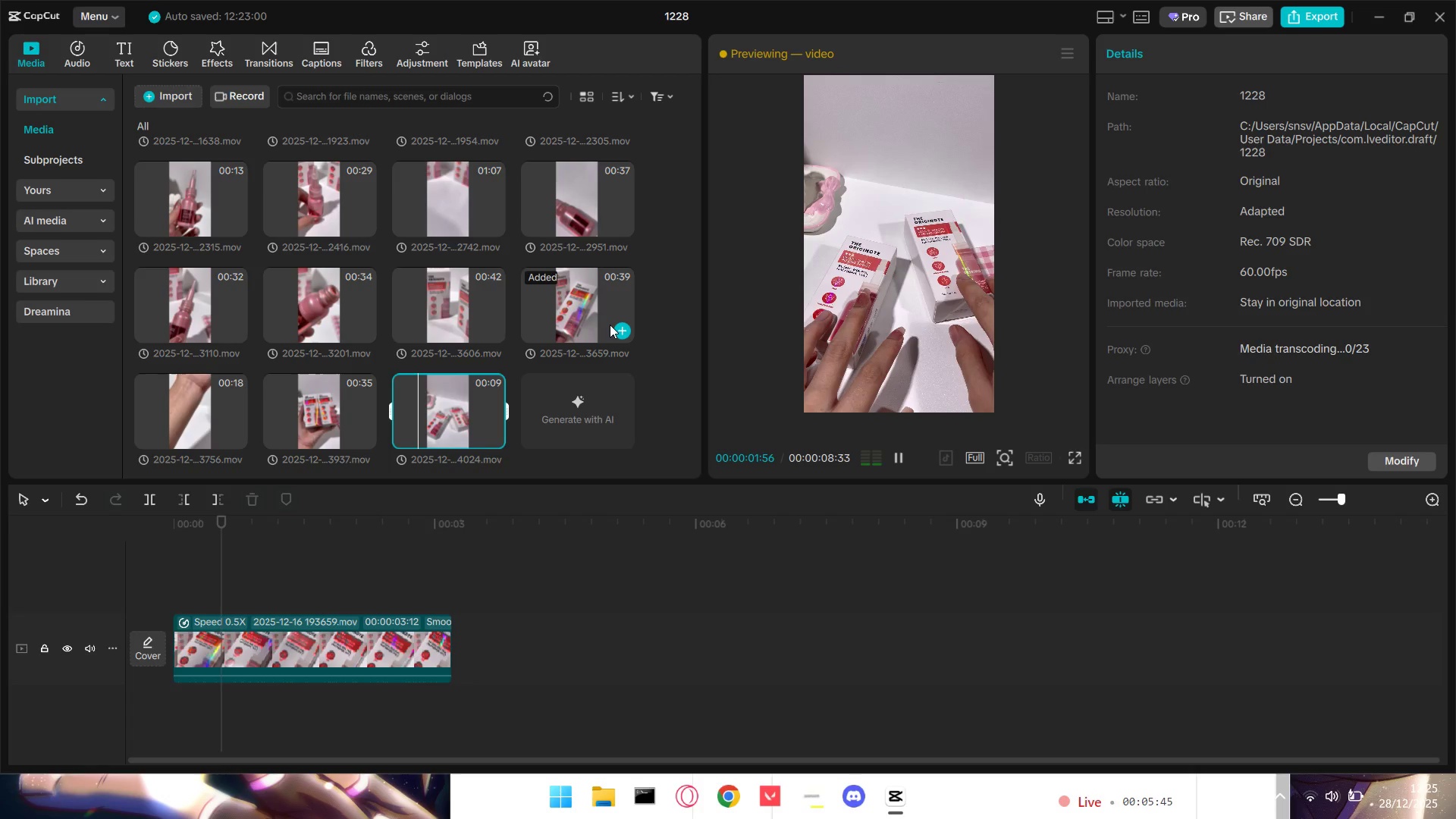 
wait(8.3)
 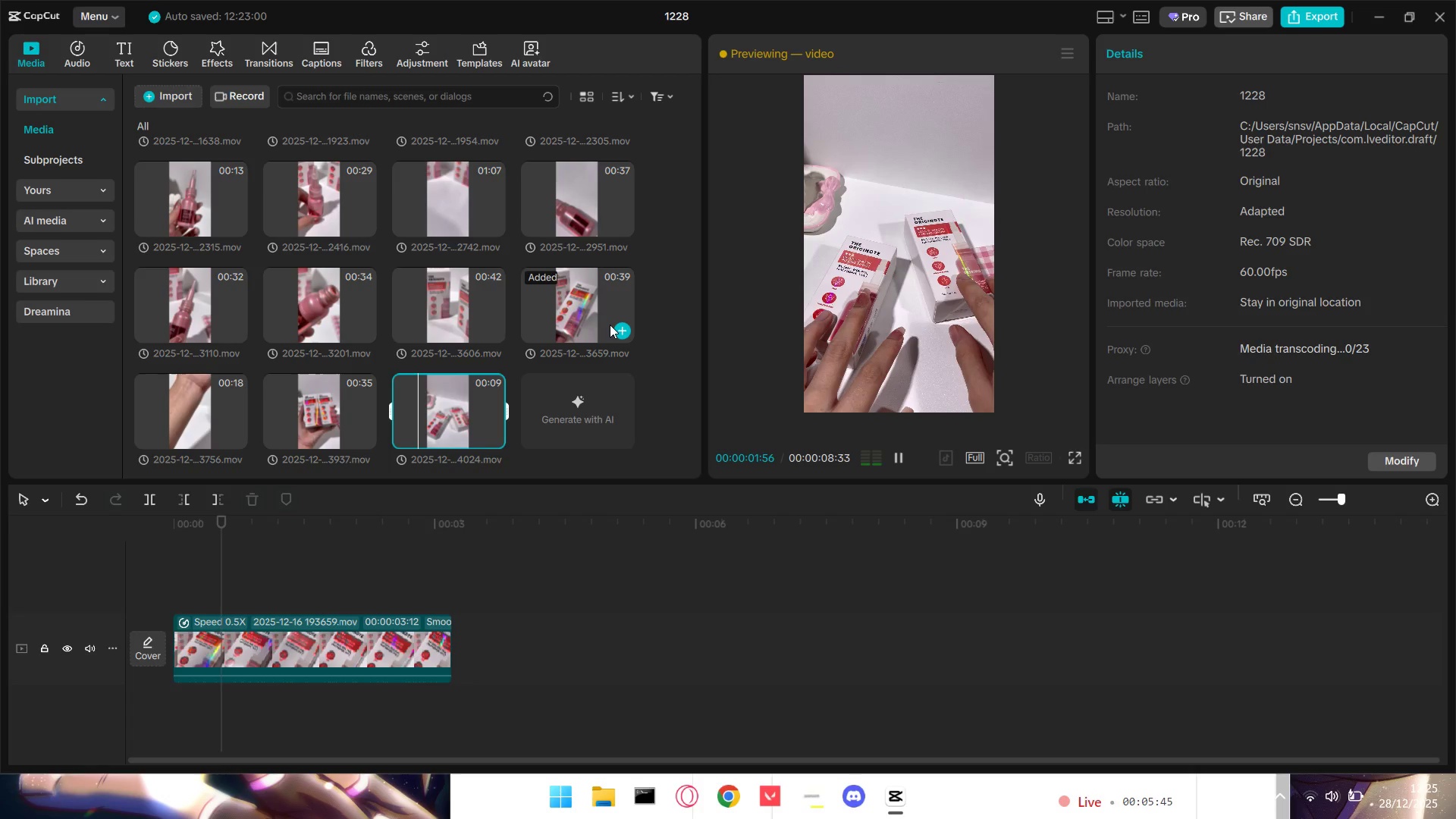 
scroll: coordinate [224, 270], scroll_direction: up, amount: 6.0
 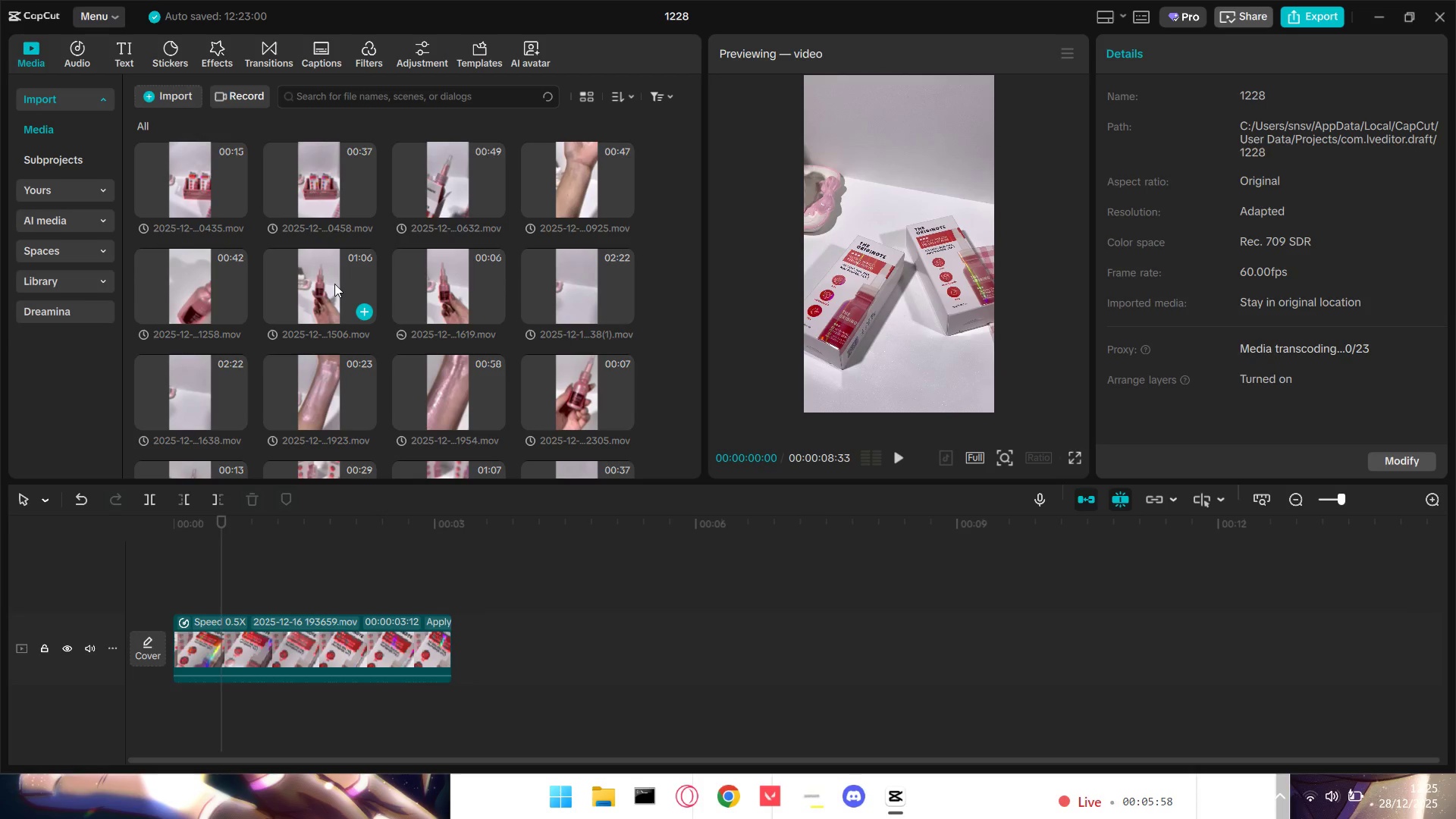 
wait(7.3)
 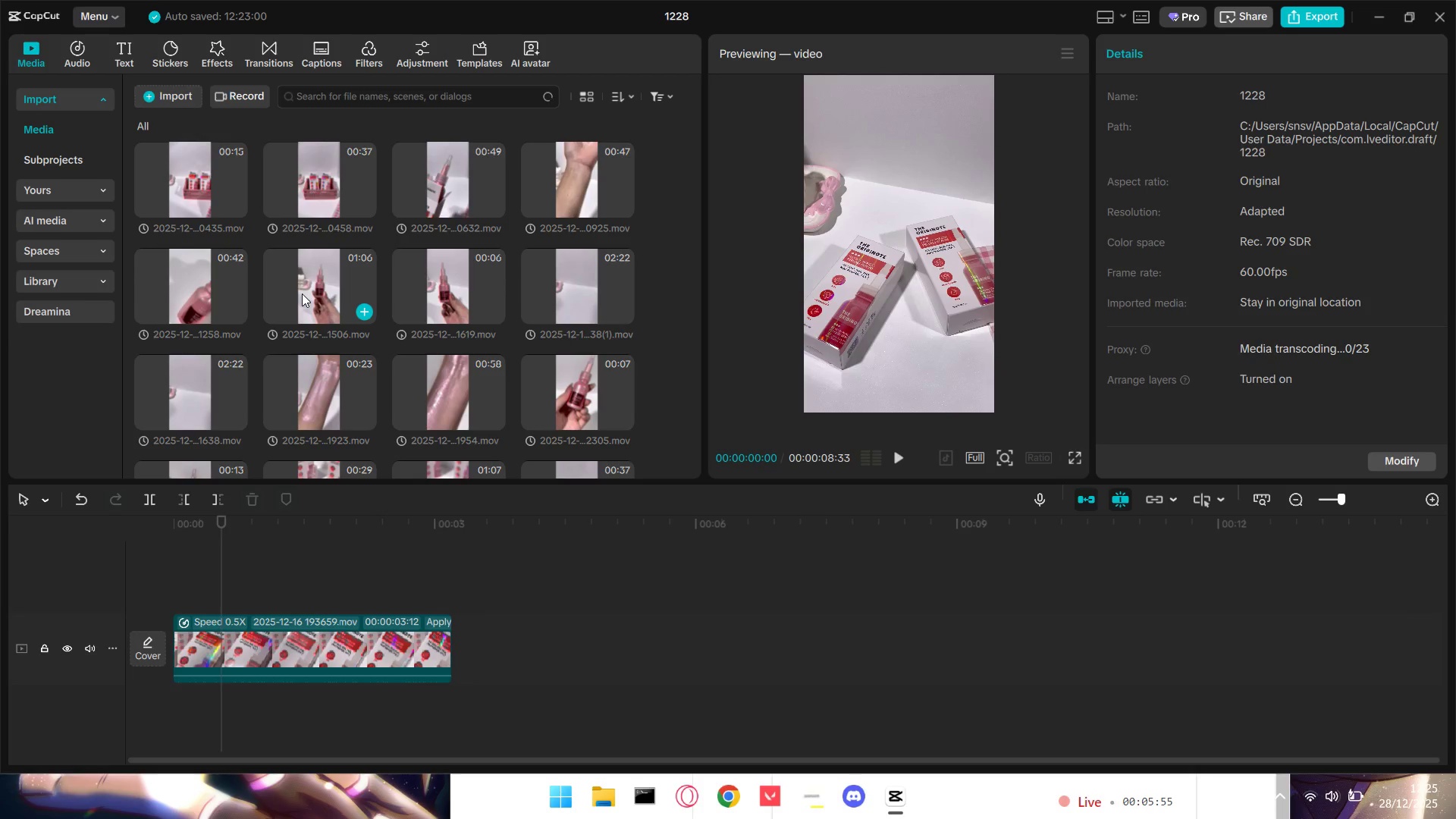 
left_click([450, 288])
 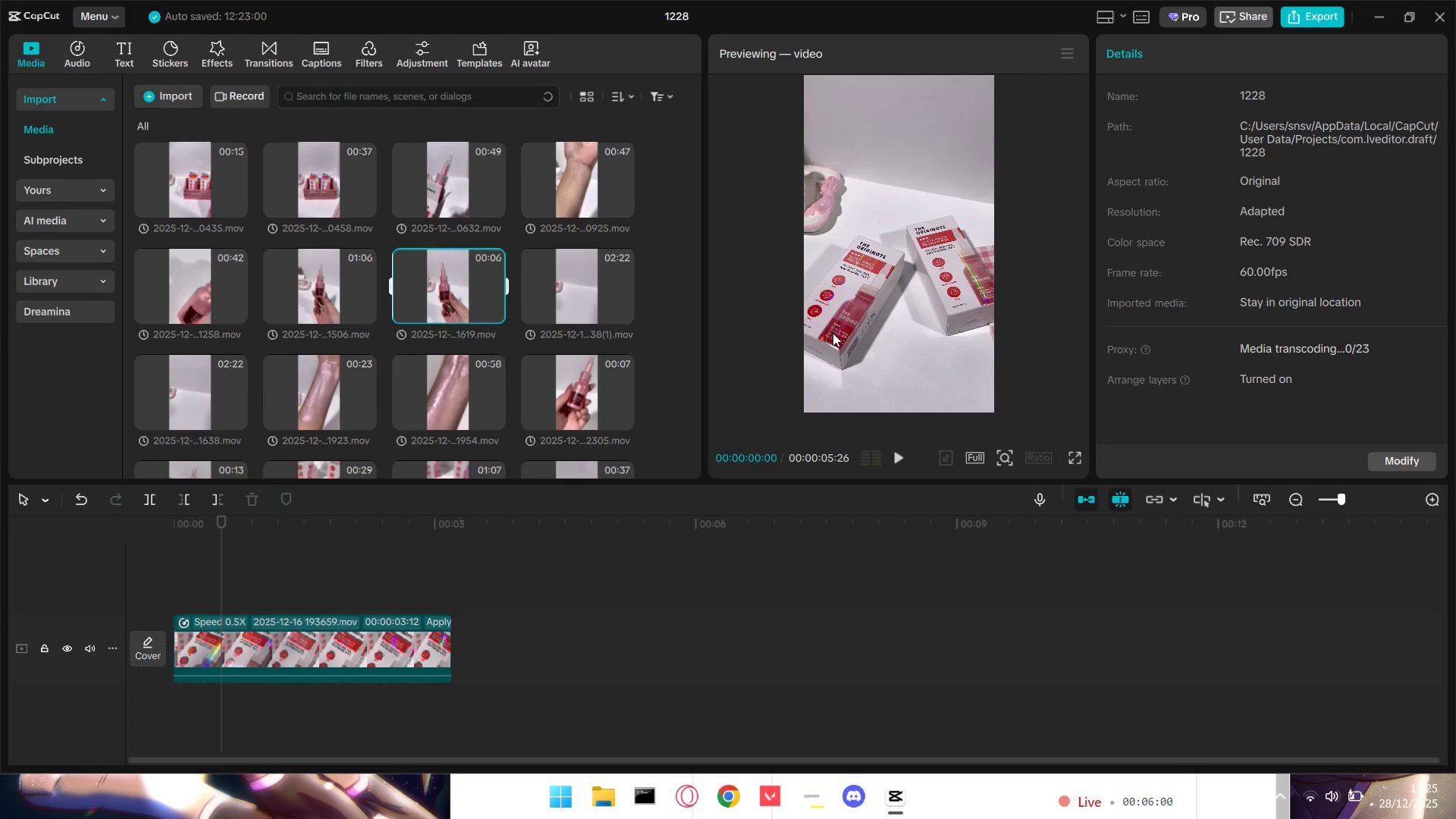 
left_click([422, 287])
 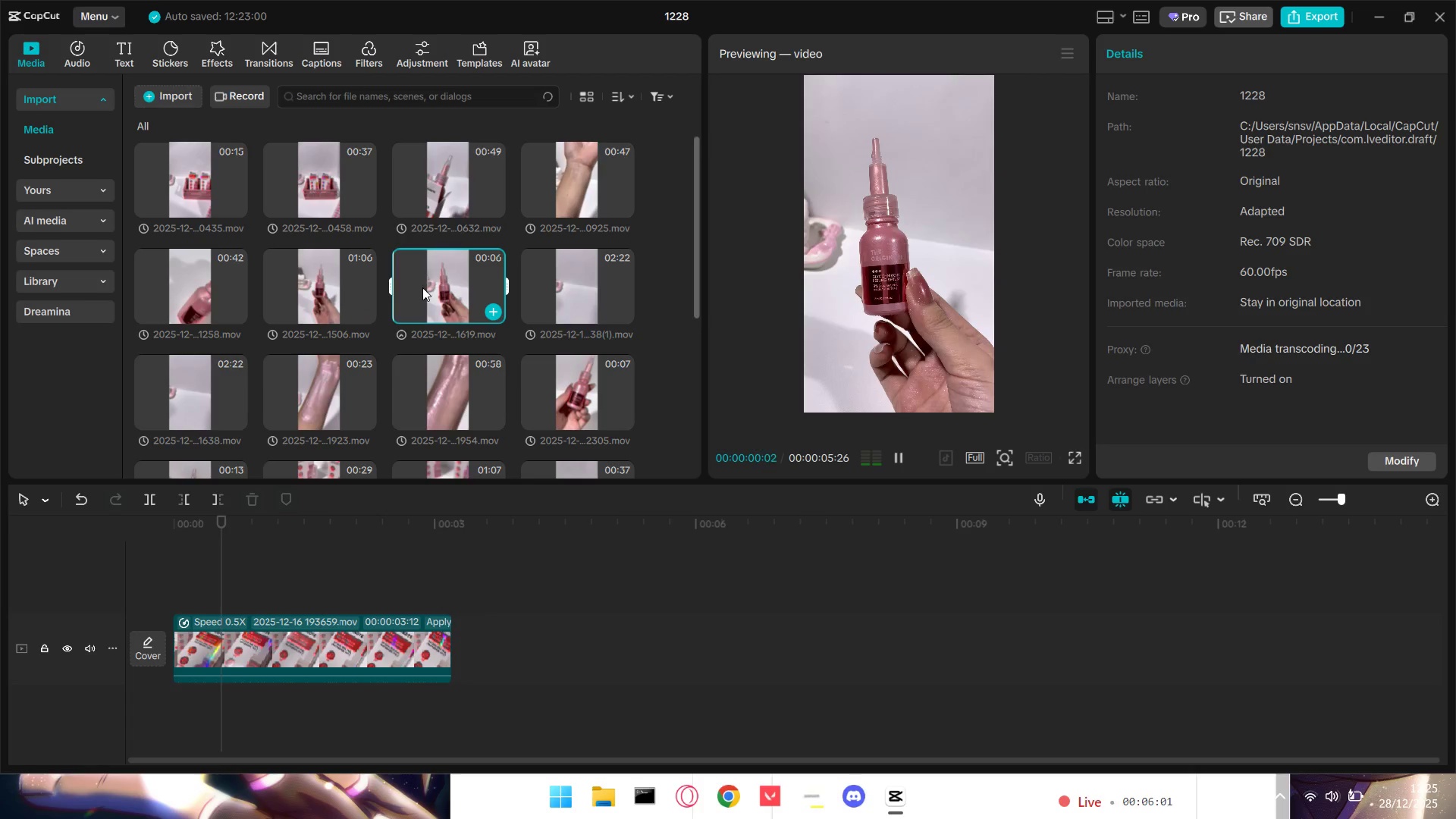 
double_click([431, 287])
 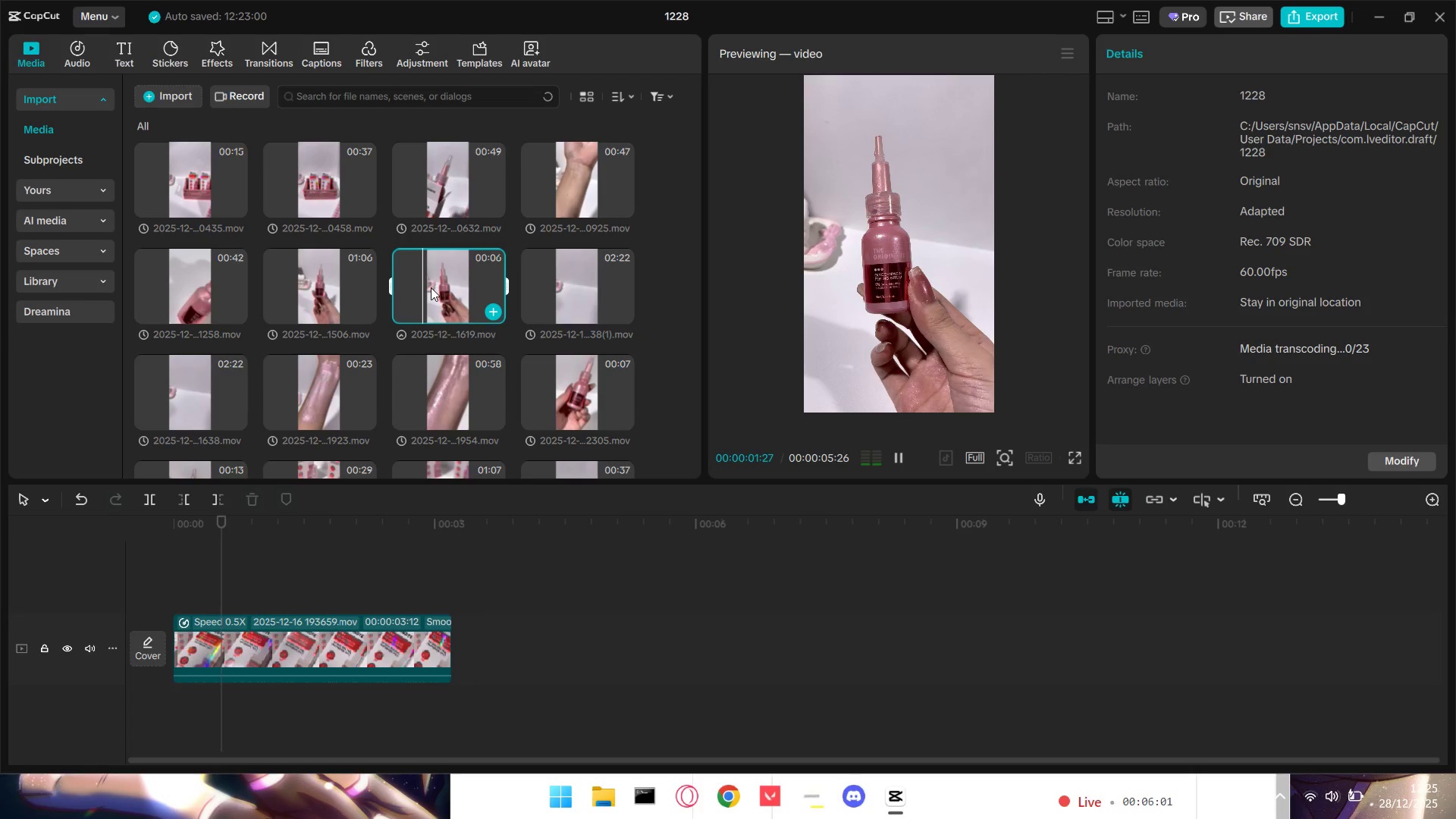 
triple_click([453, 284])
 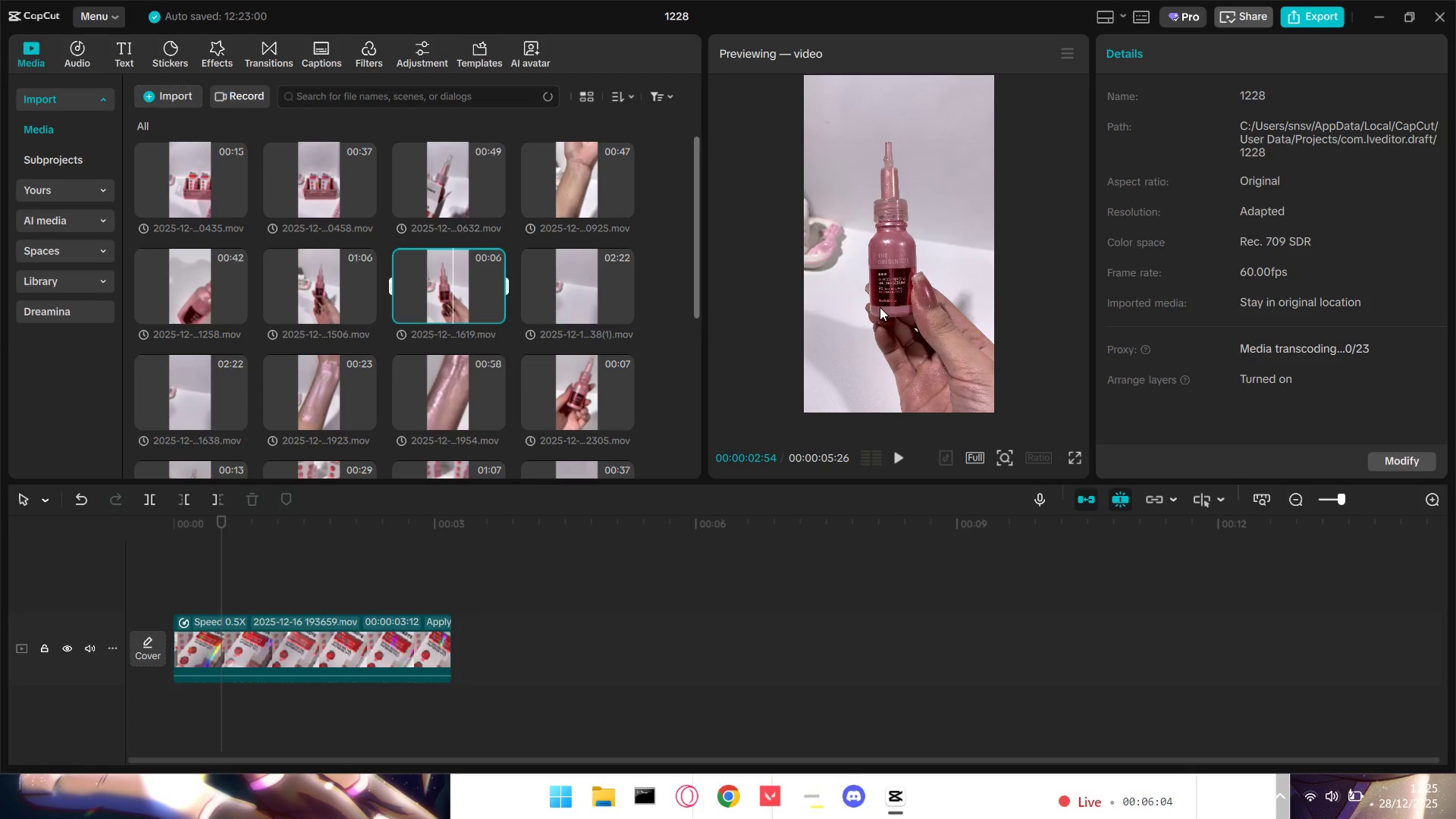 
key(Space)
 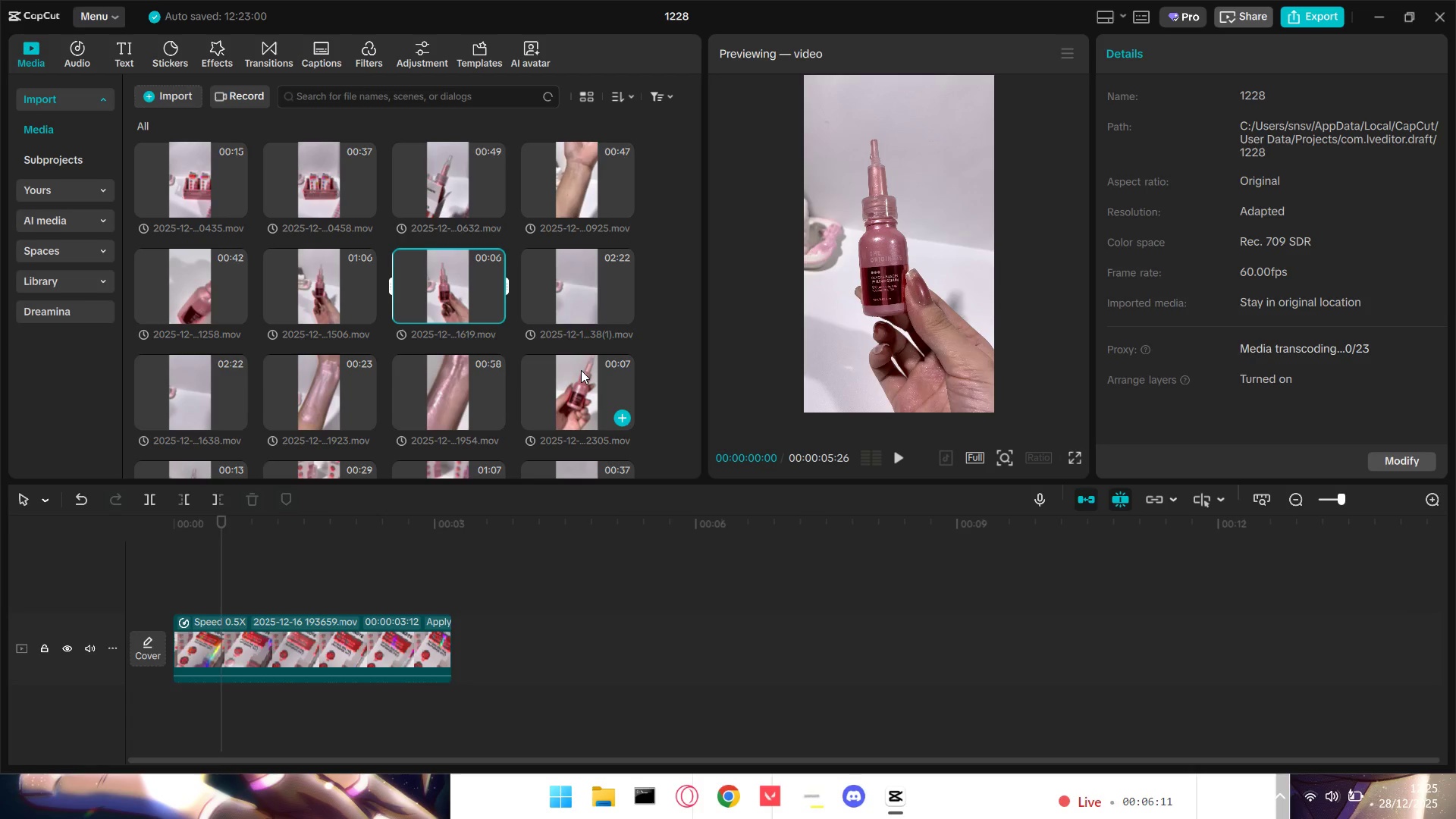 
wait(11.77)
 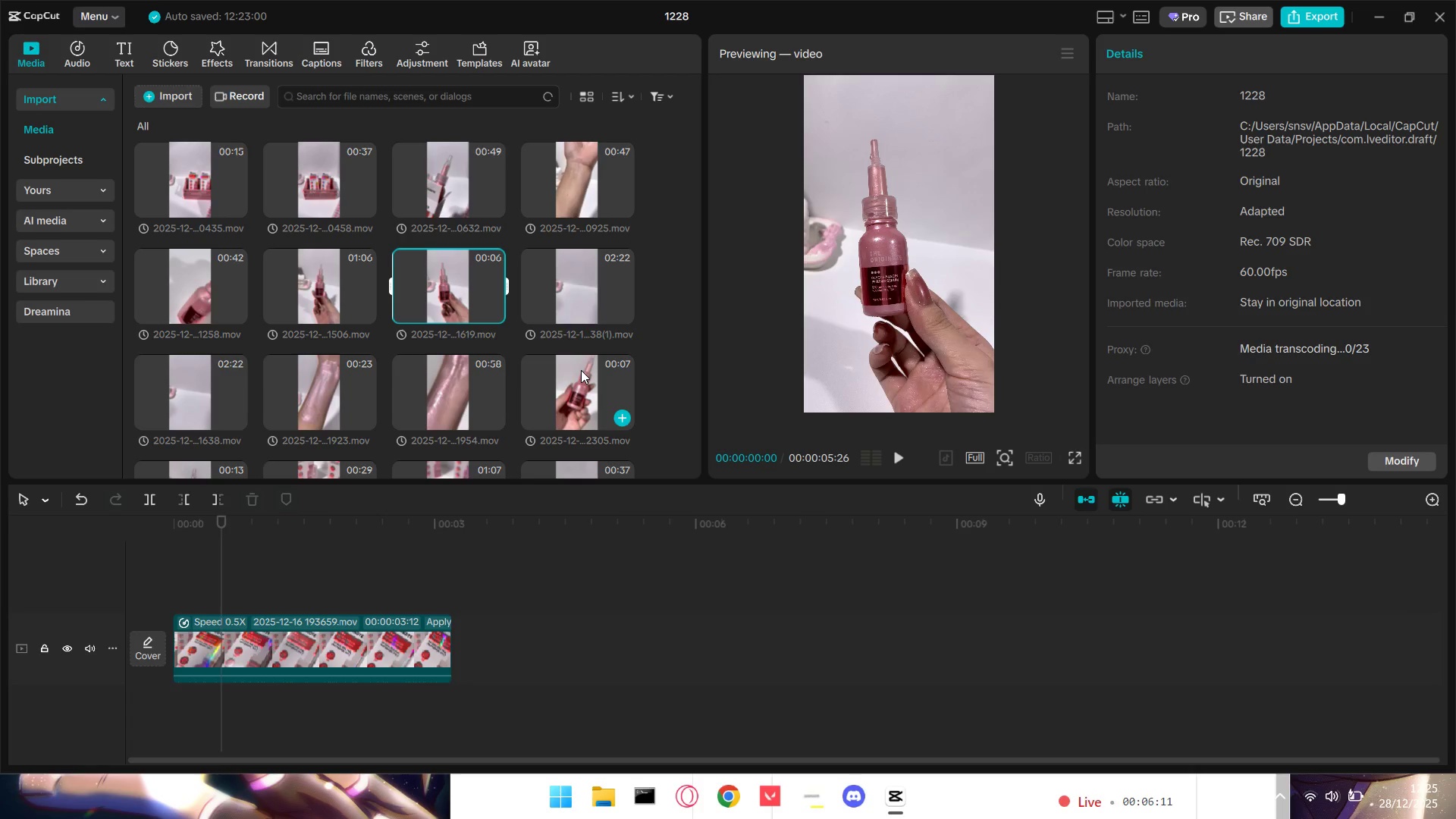 
left_click([572, 382])
 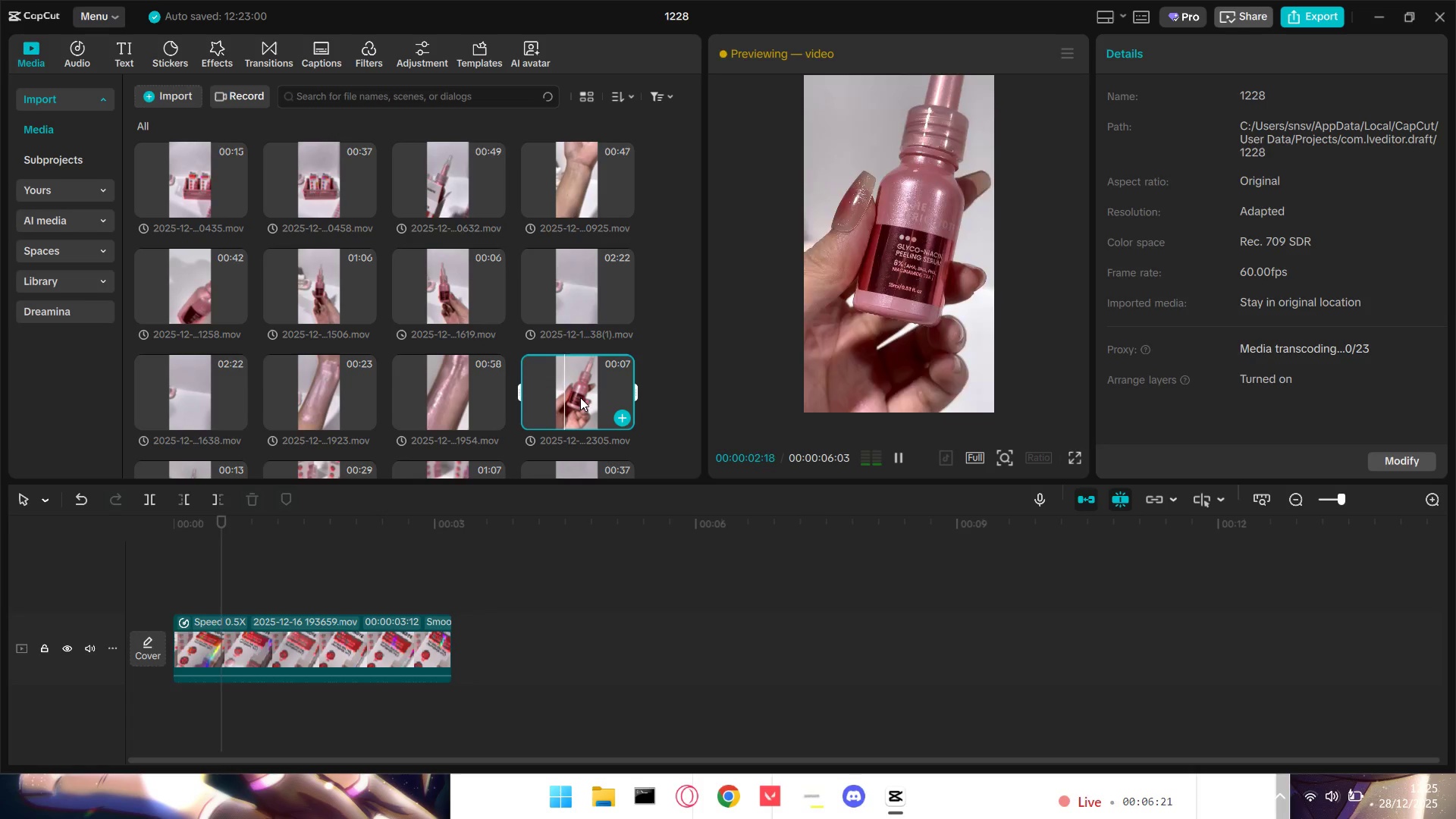 
wait(7.47)
 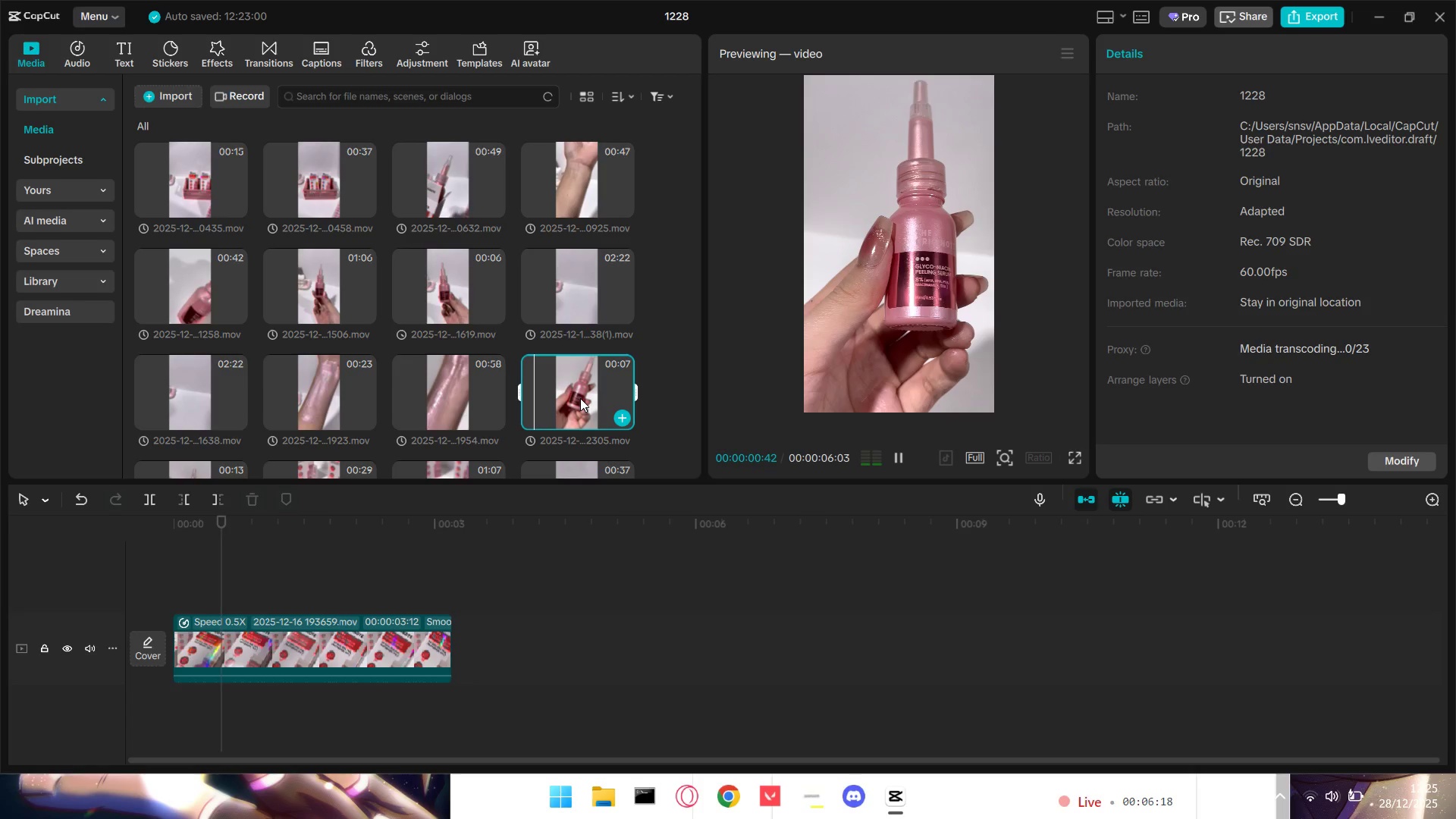 
mouse_move([1147, 347])
 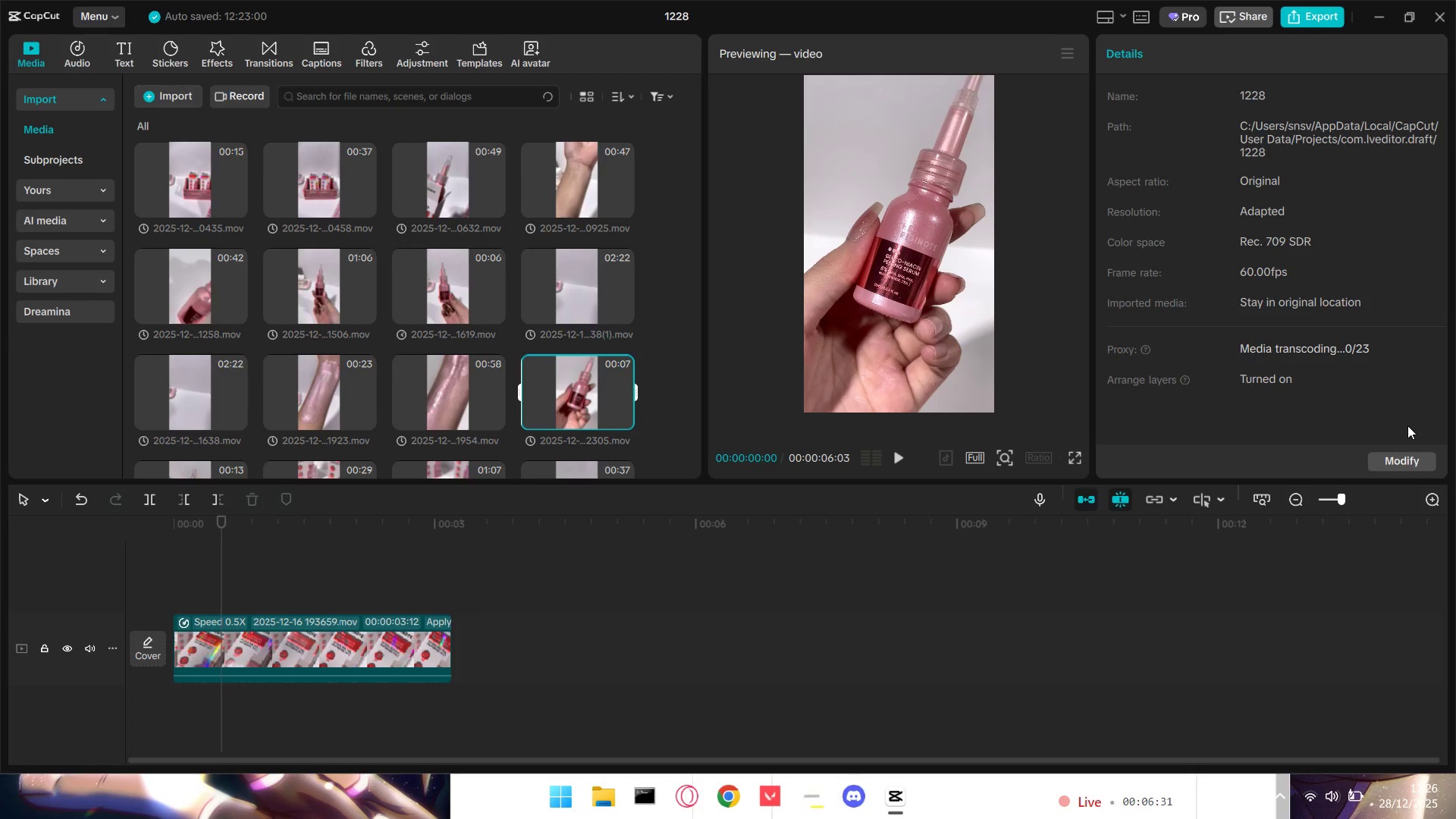 
scroll: coordinate [518, 346], scroll_direction: down, amount: 2.0
 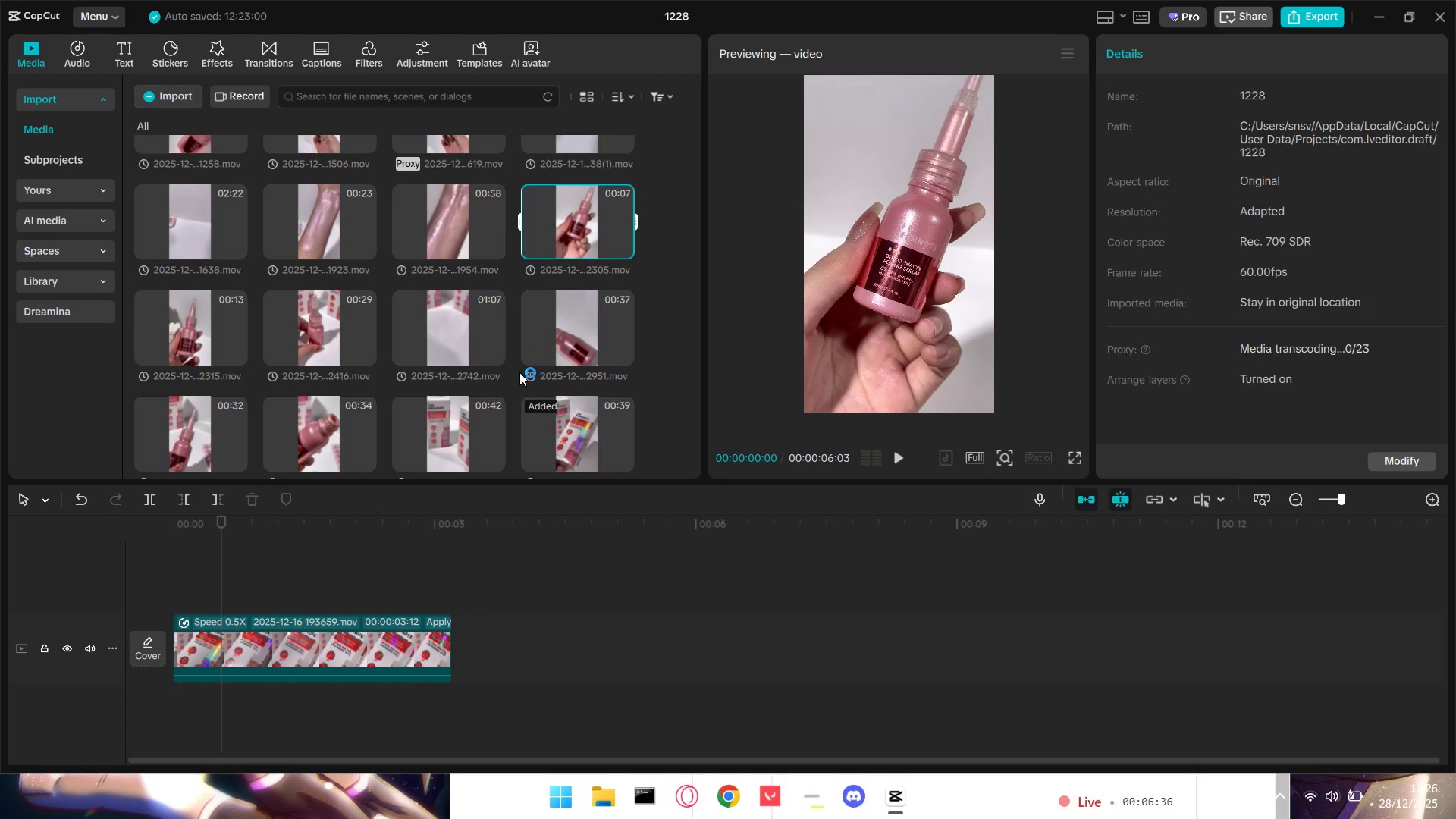 
wait(5.7)
 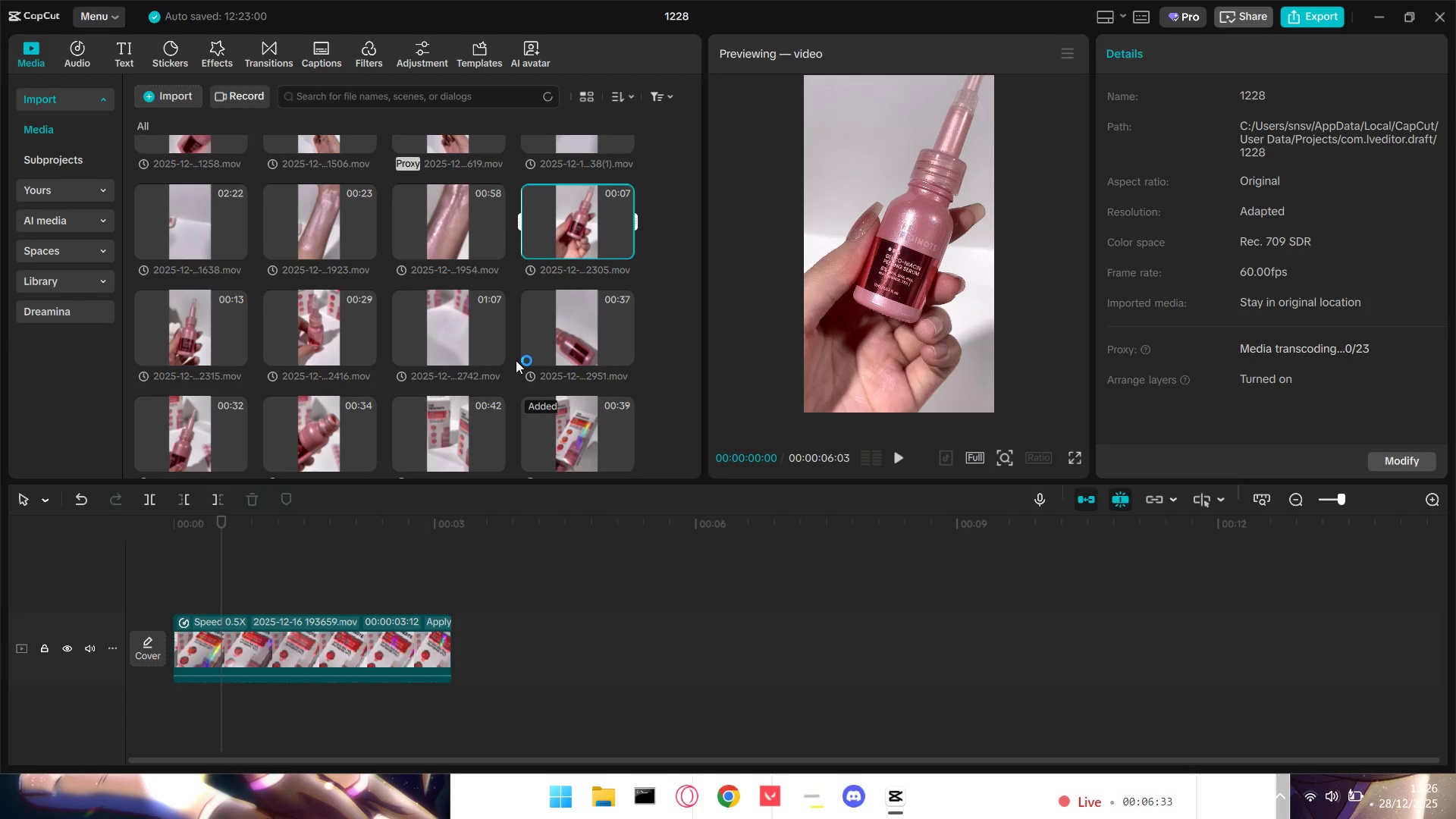 
mouse_move([532, 376])
 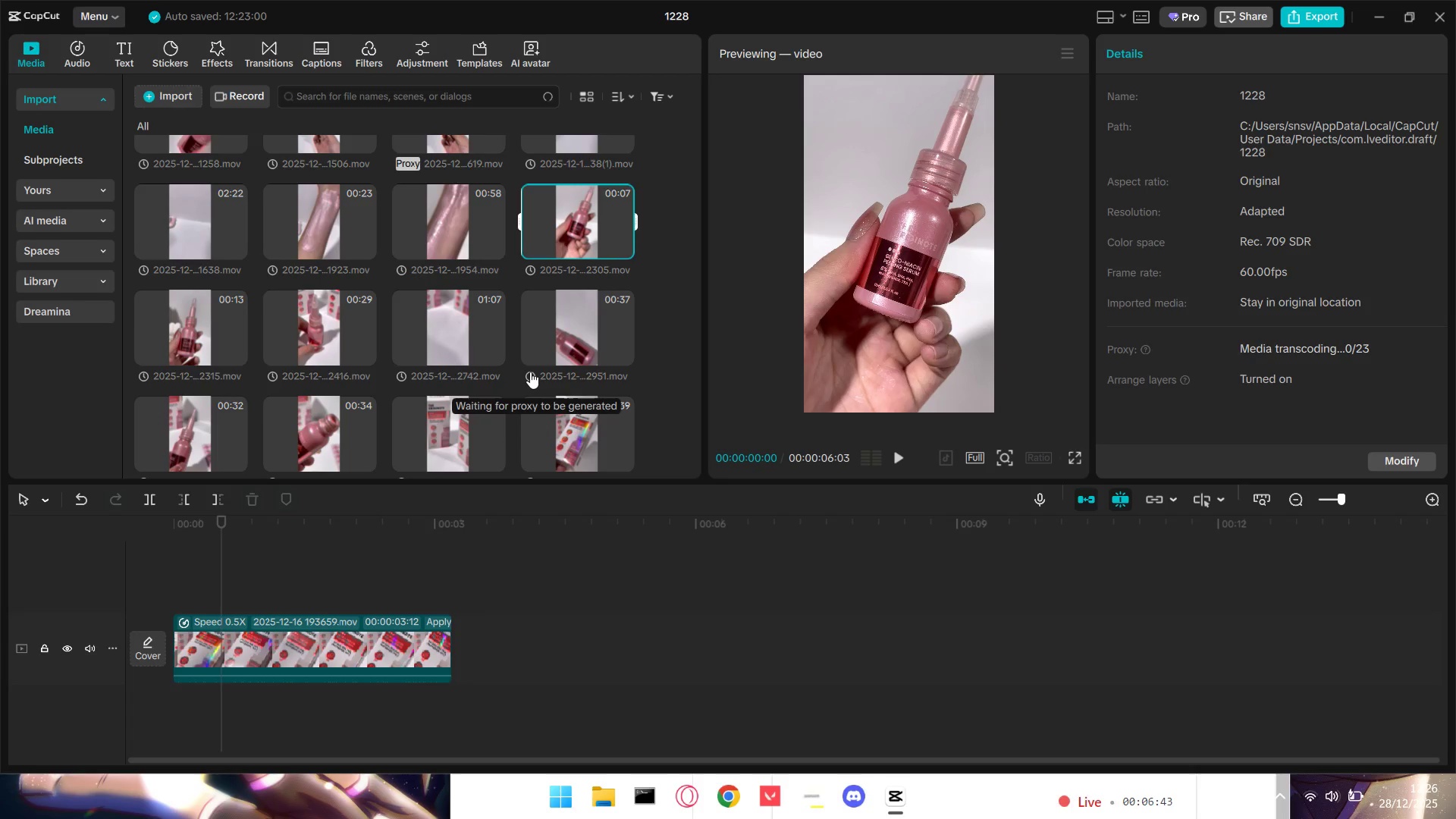 
mouse_move([529, 360])
 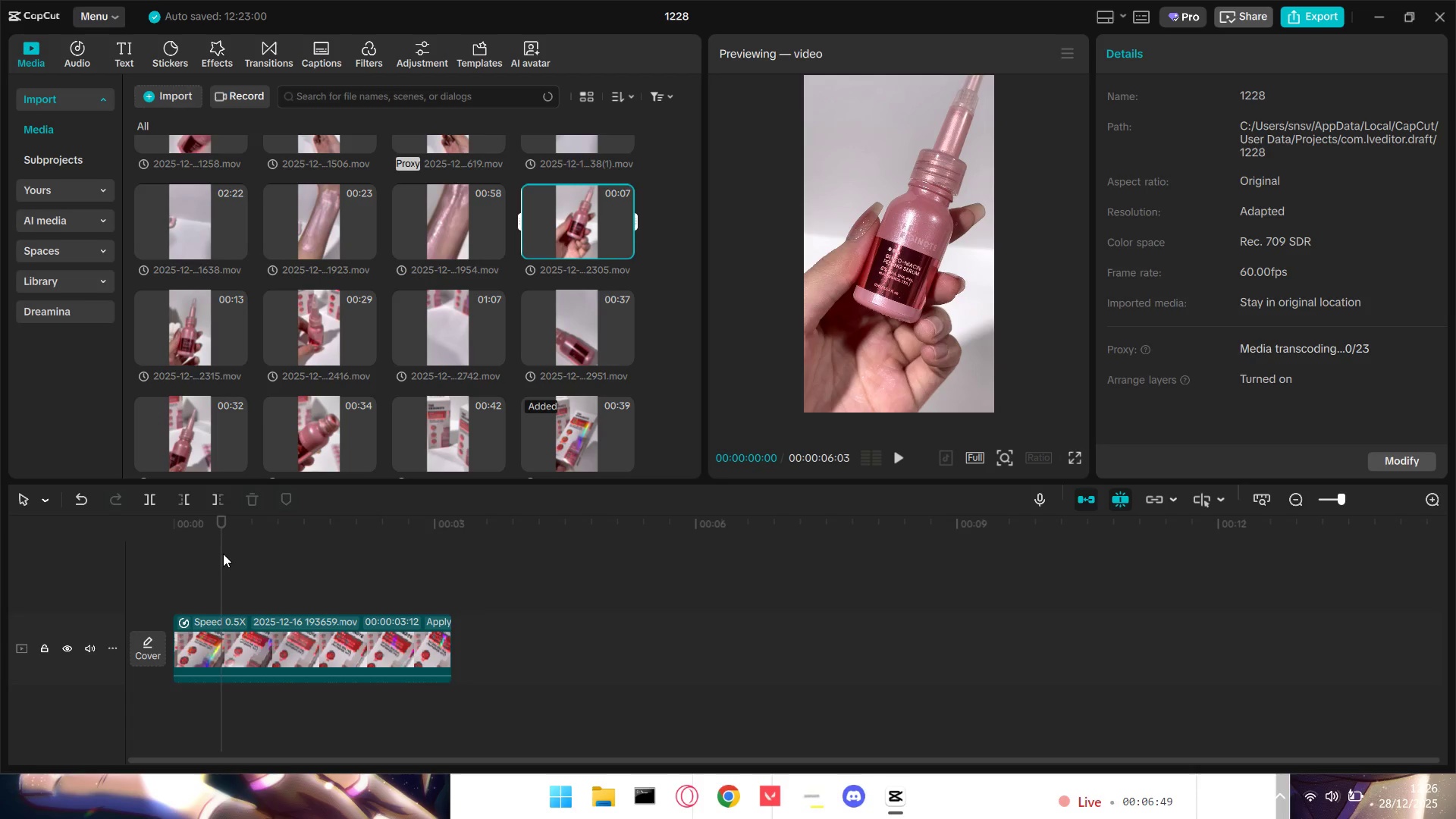 
left_click_drag(start_coordinate=[221, 573], to_coordinate=[85, 570])
 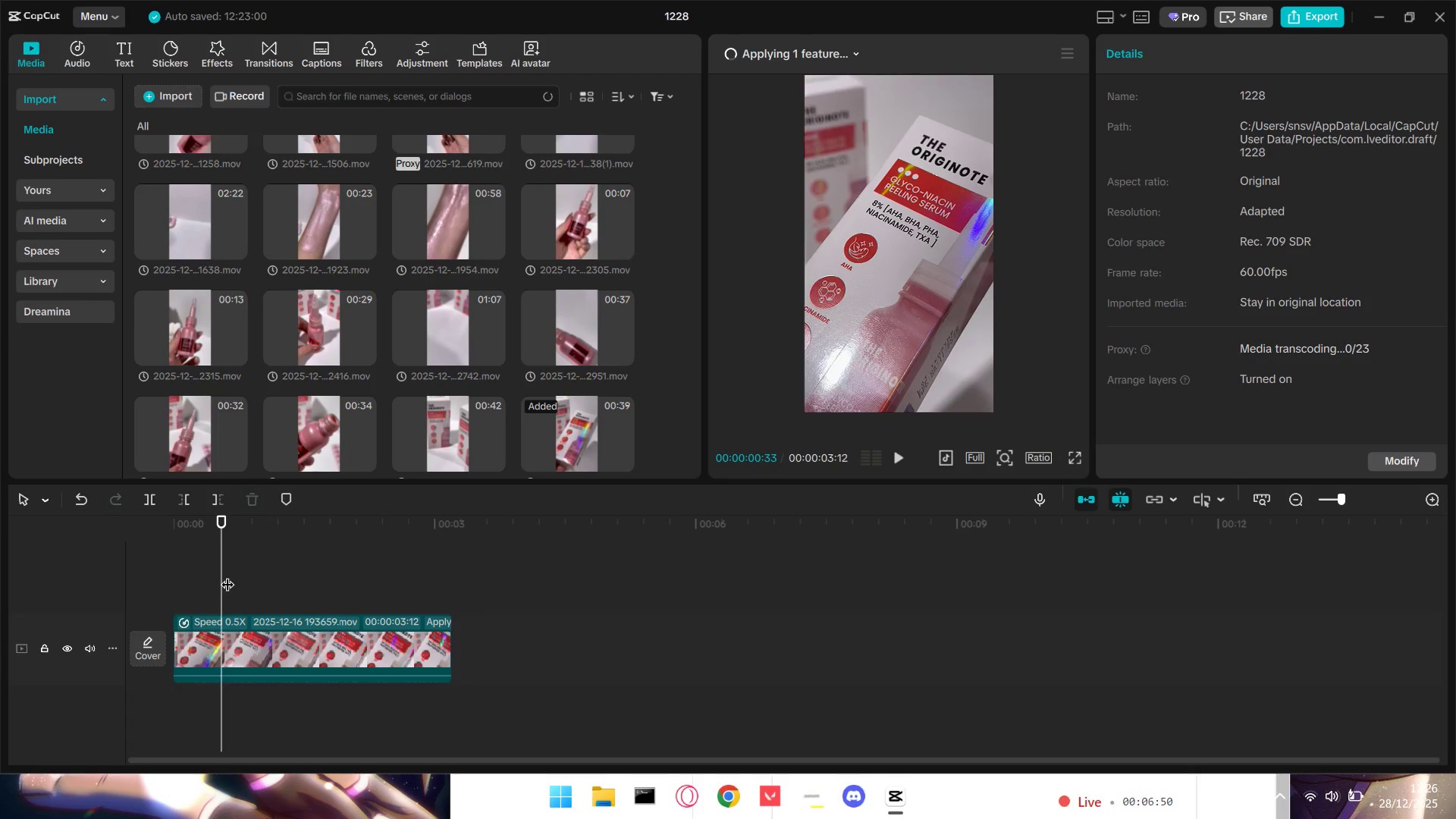 
left_click_drag(start_coordinate=[228, 575], to_coordinate=[49, 565])
 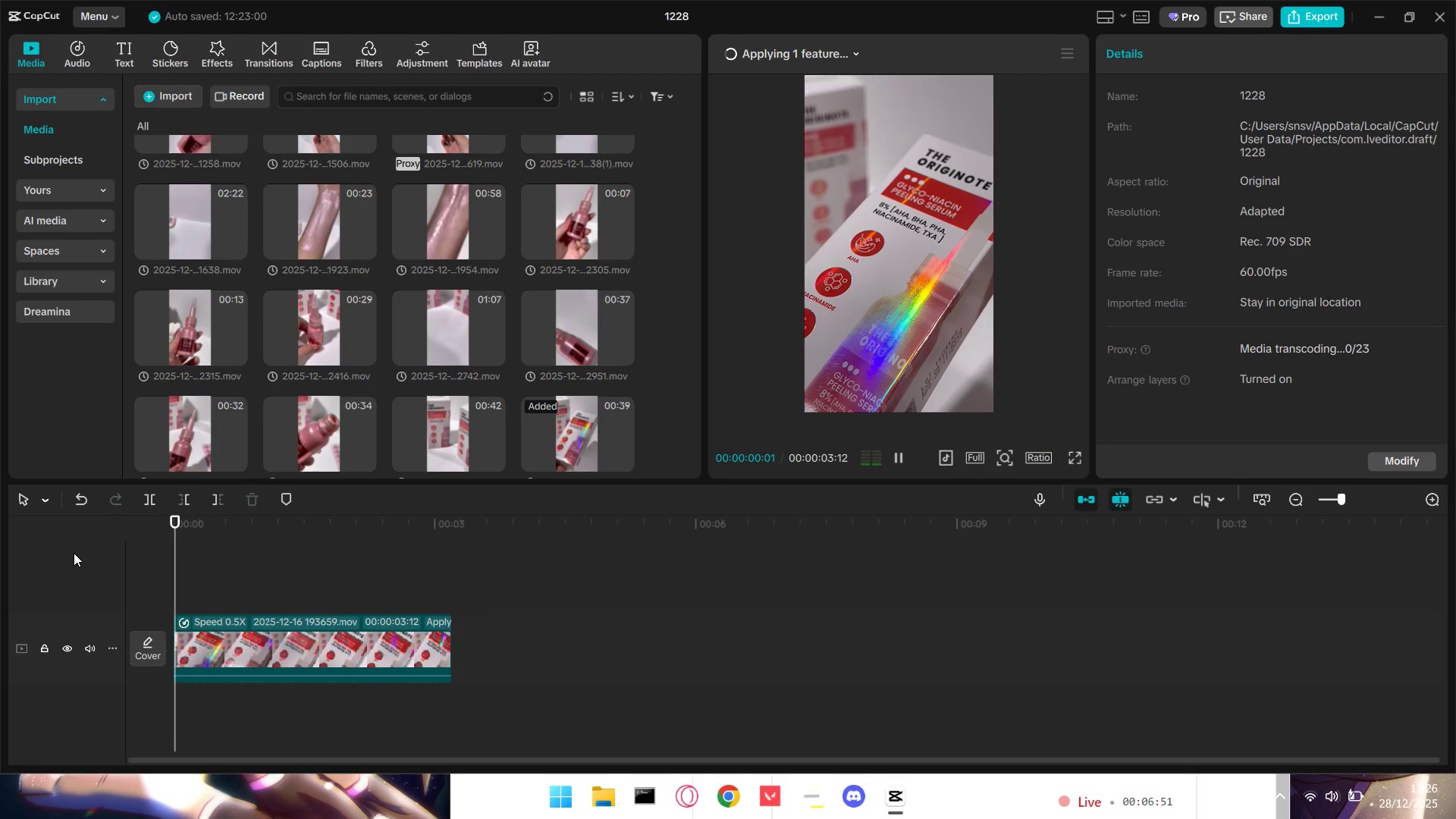 
key(Space)
 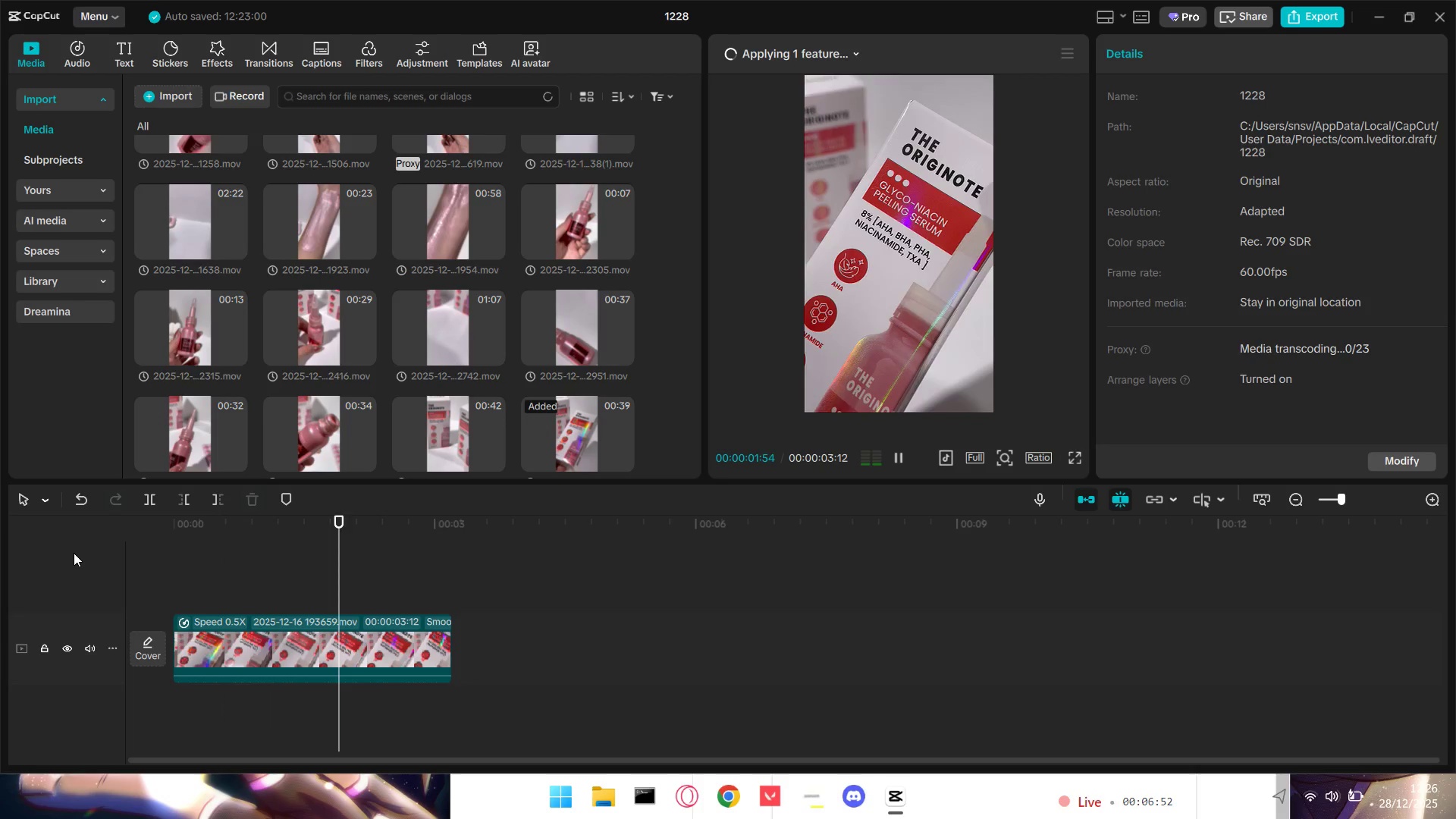 
key(Space)
 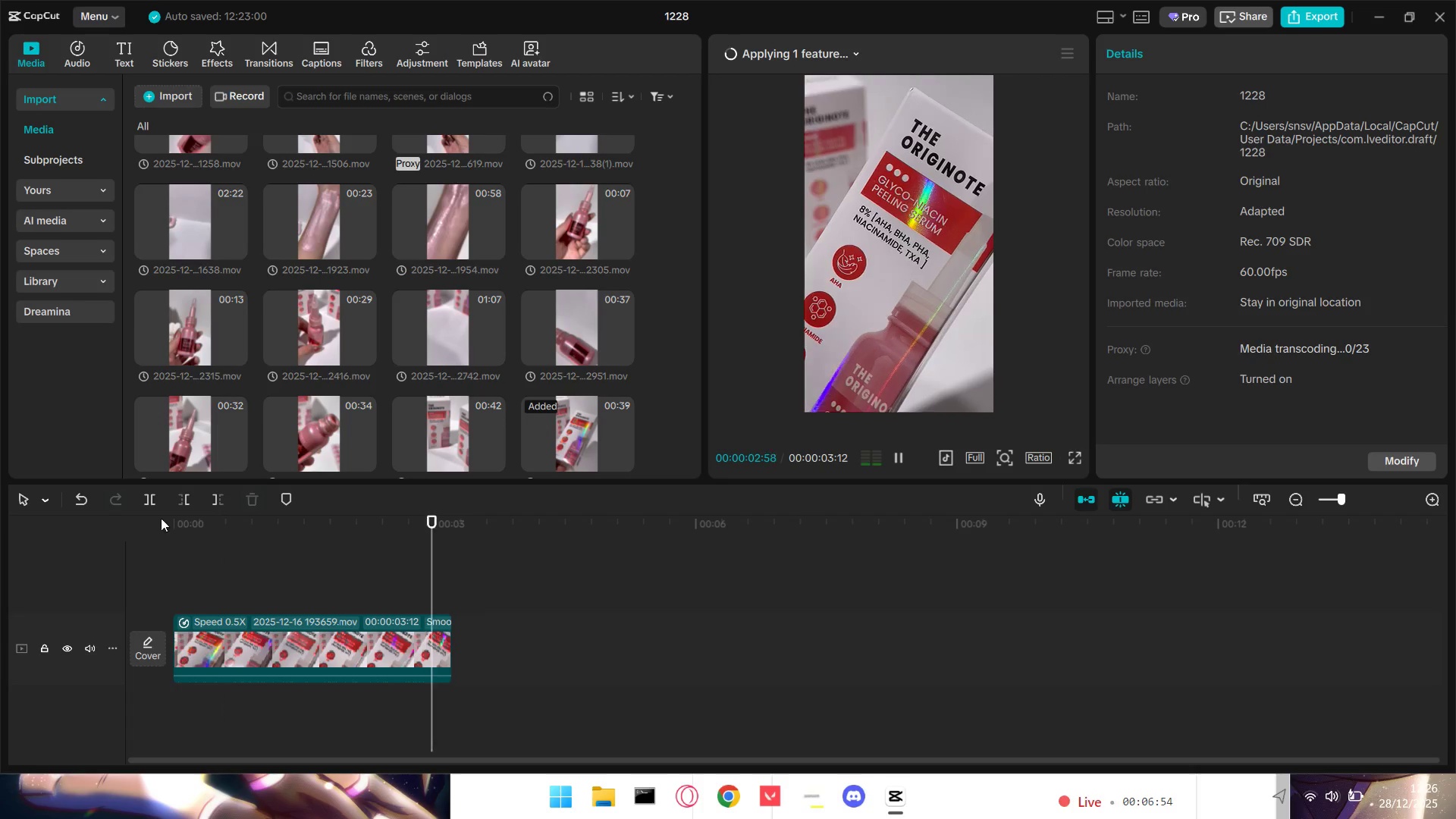 
key(Space)
 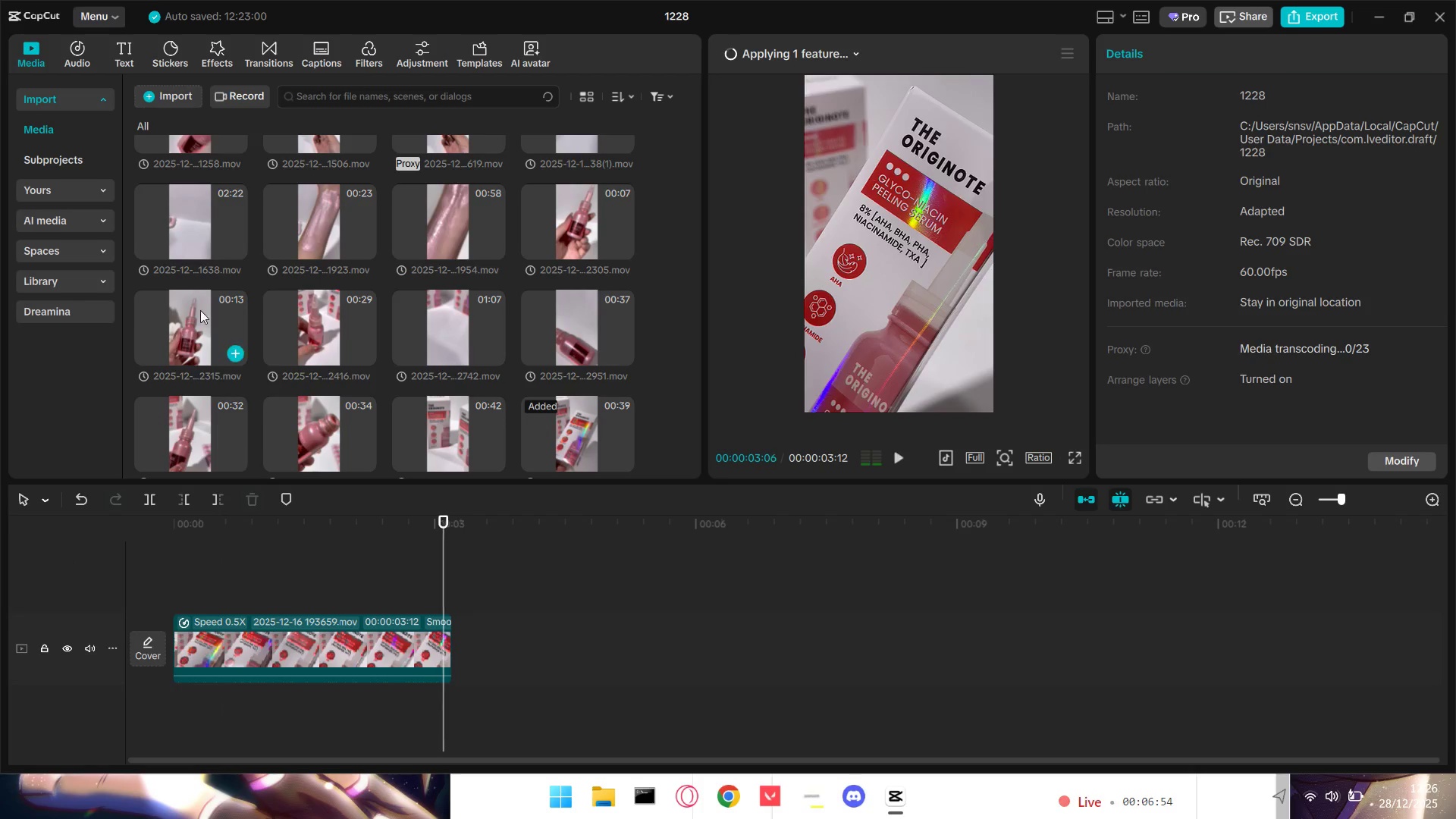 
key(Space)
 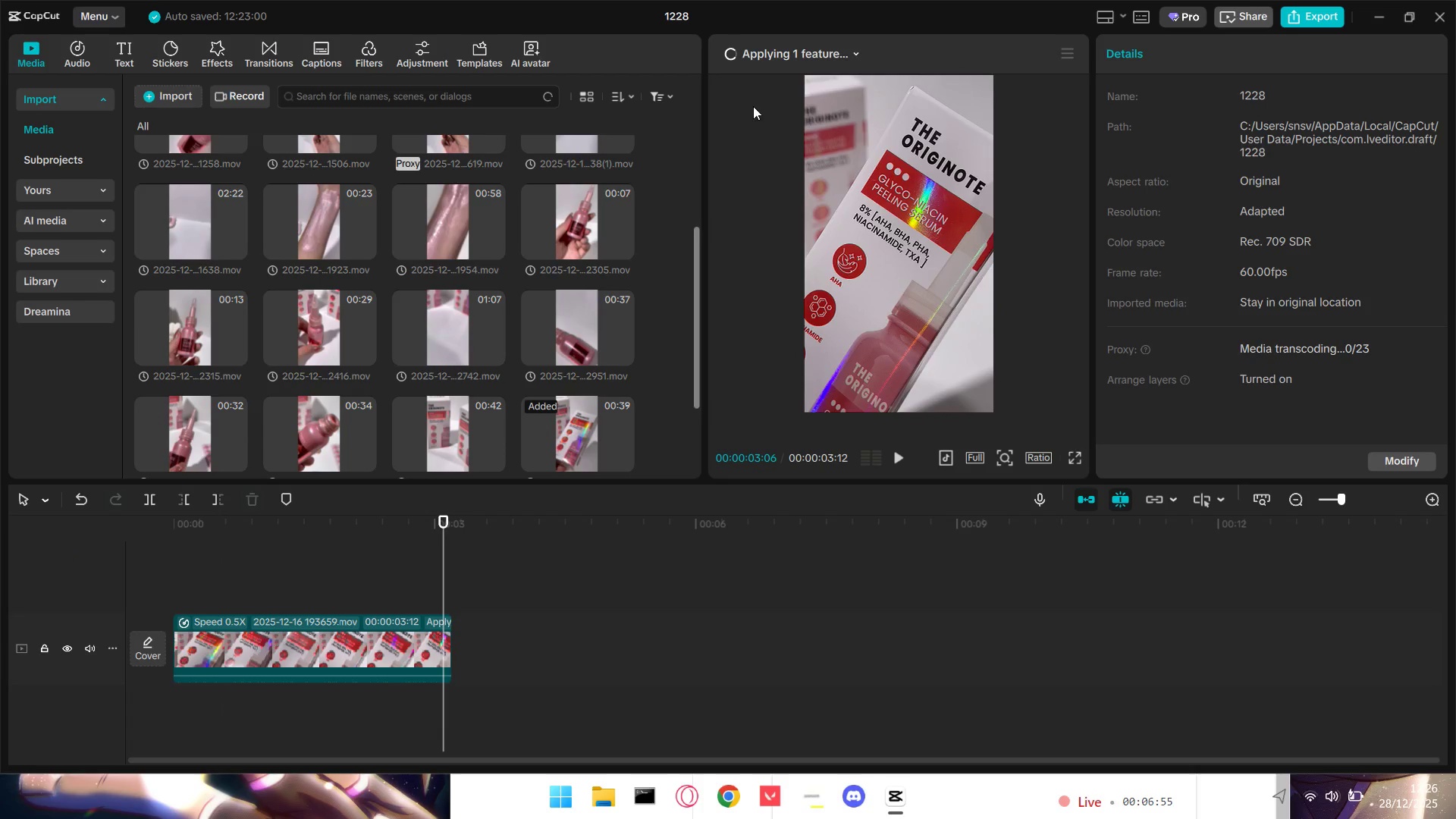 
left_click([775, 55])
 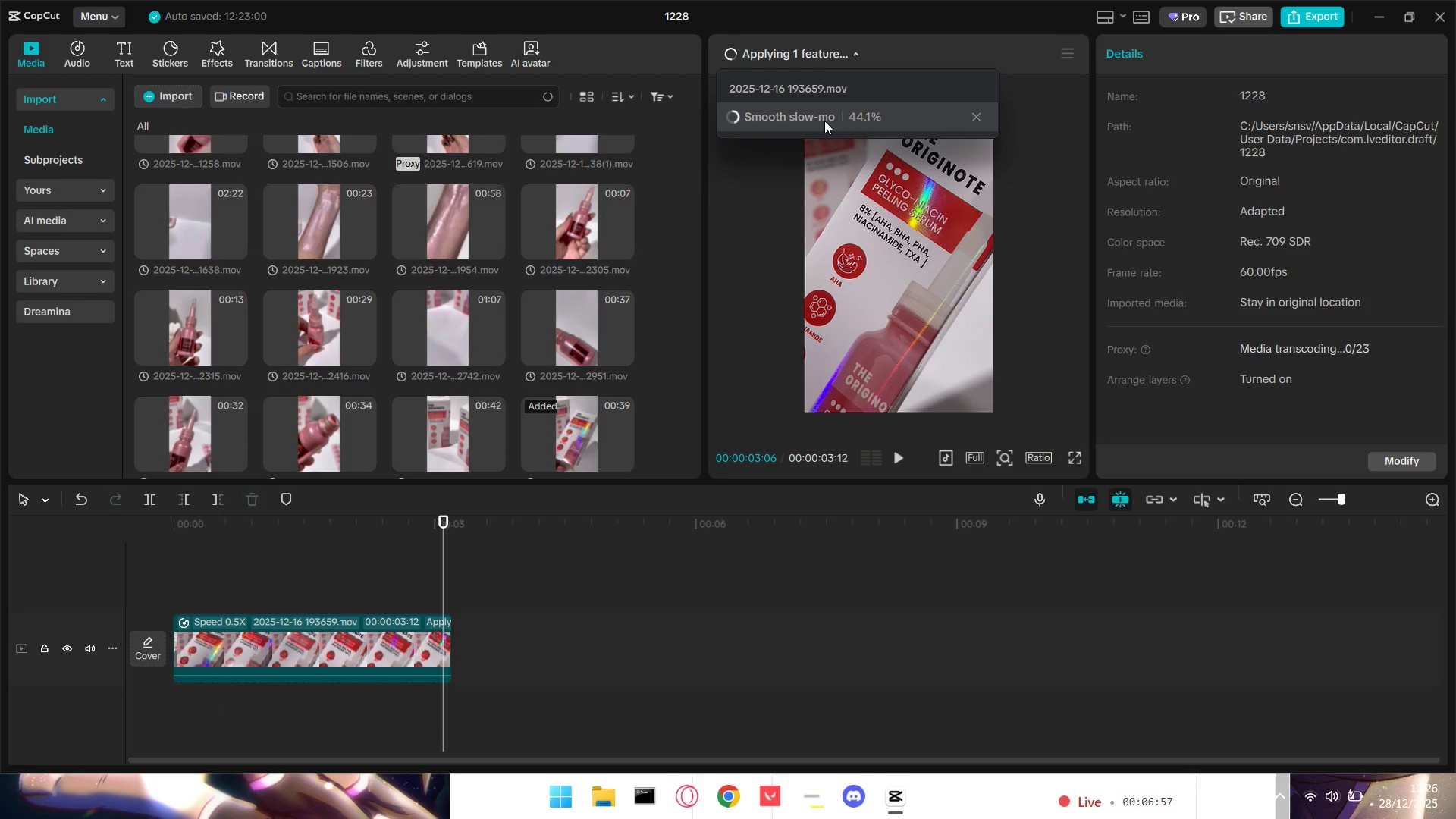 
left_click([813, 61])
 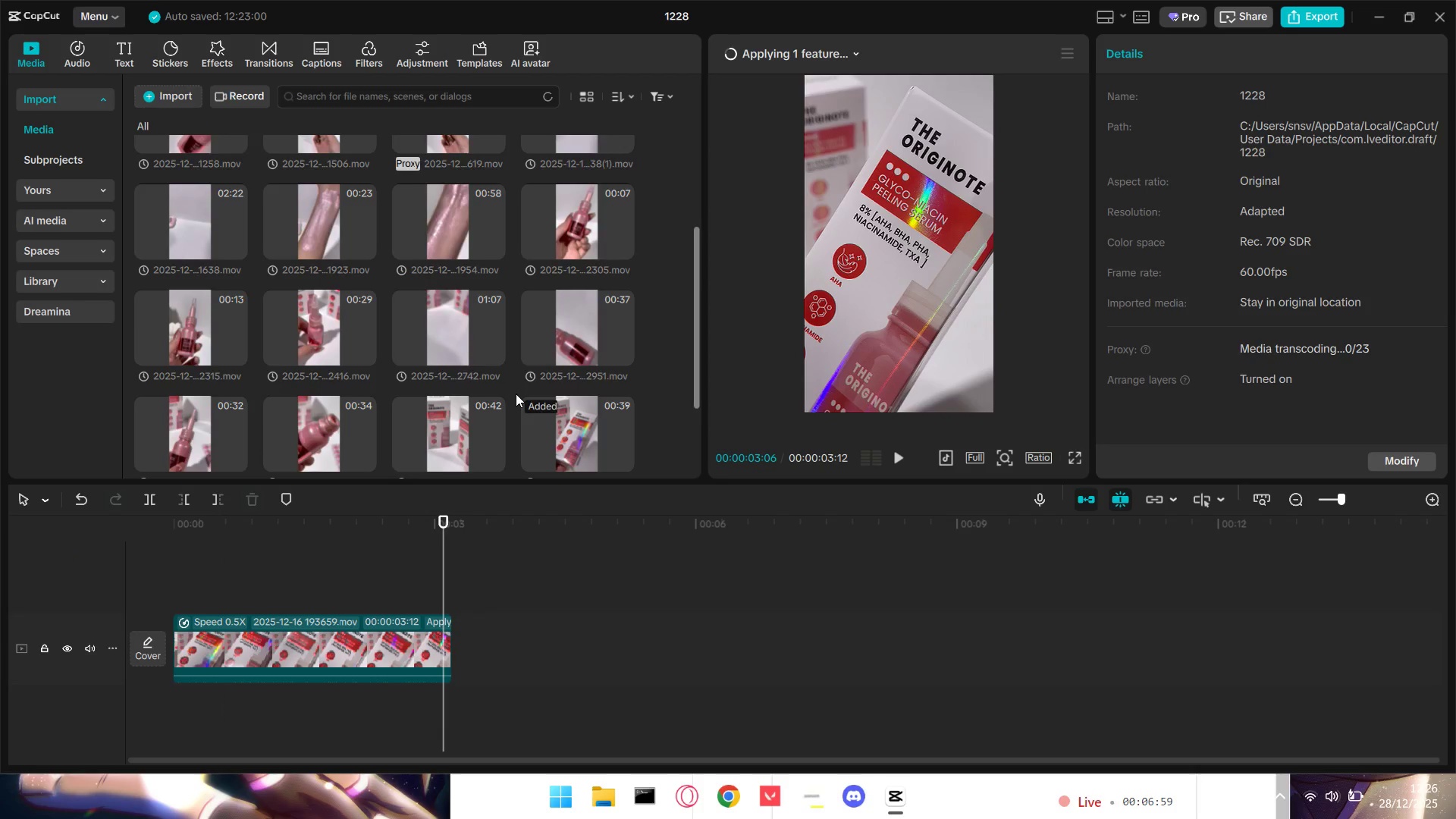 
scroll: coordinate [516, 394], scroll_direction: down, amount: 2.0
 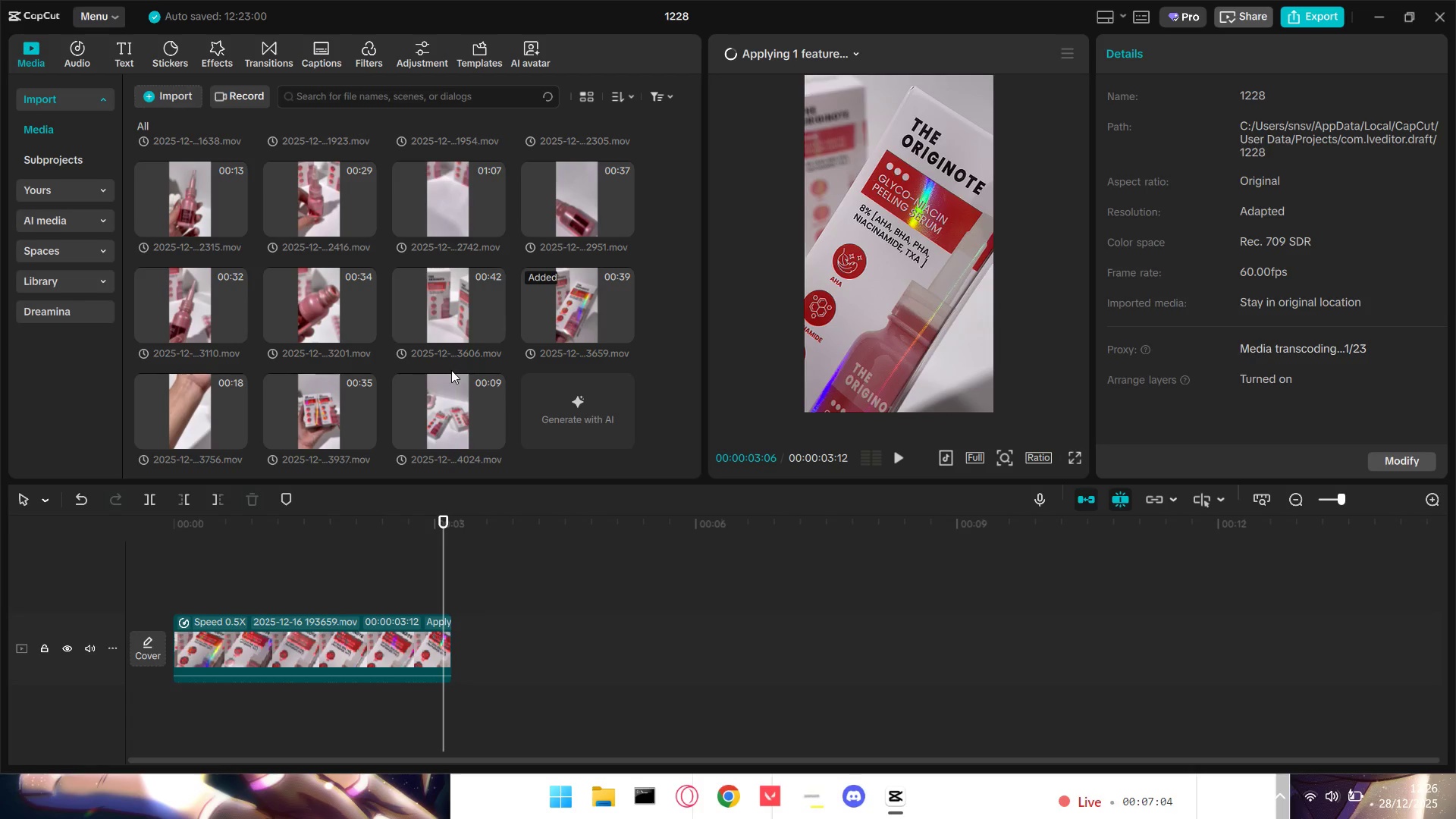 
wait(6.39)
 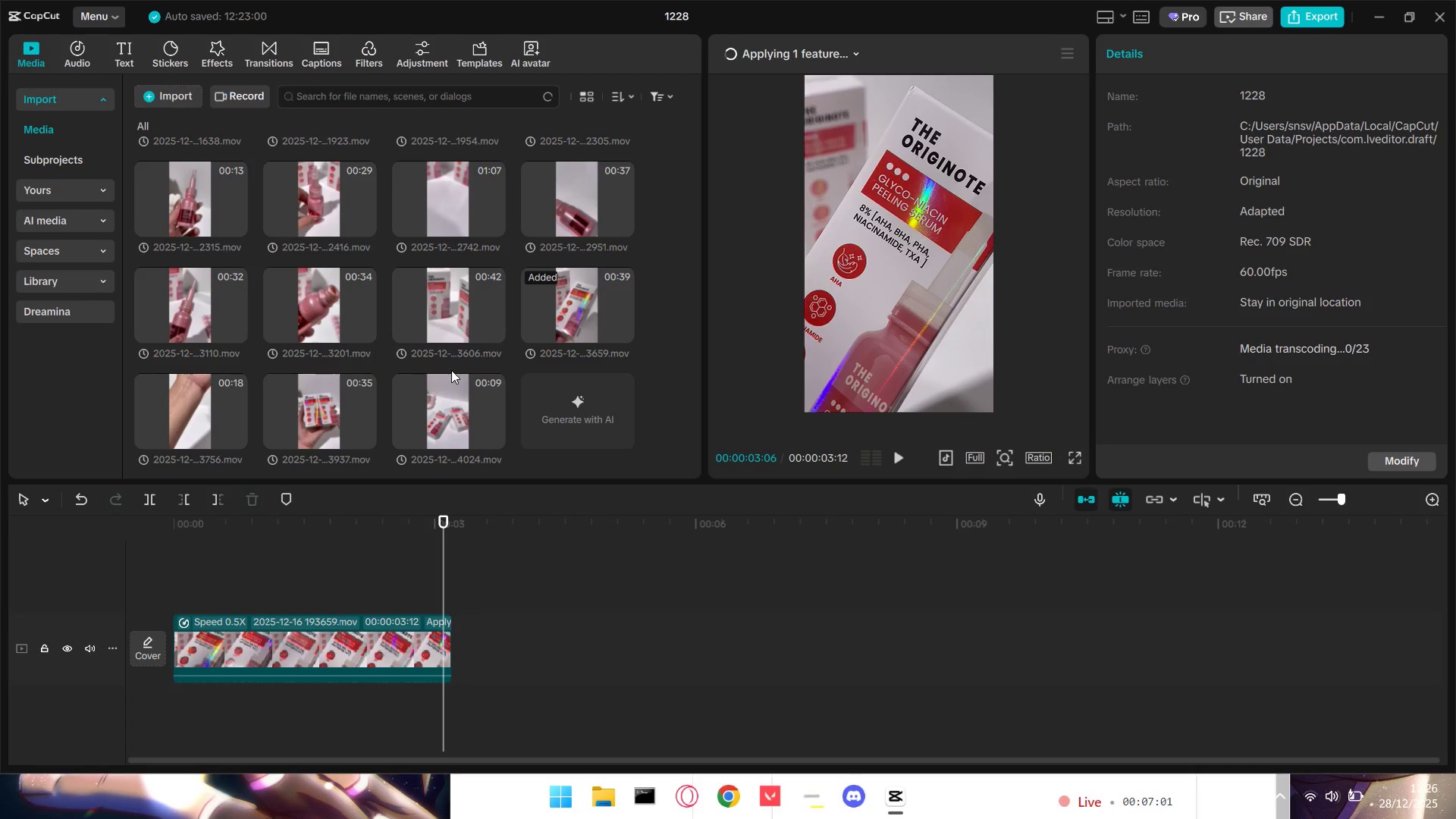 
left_click([200, 410])
 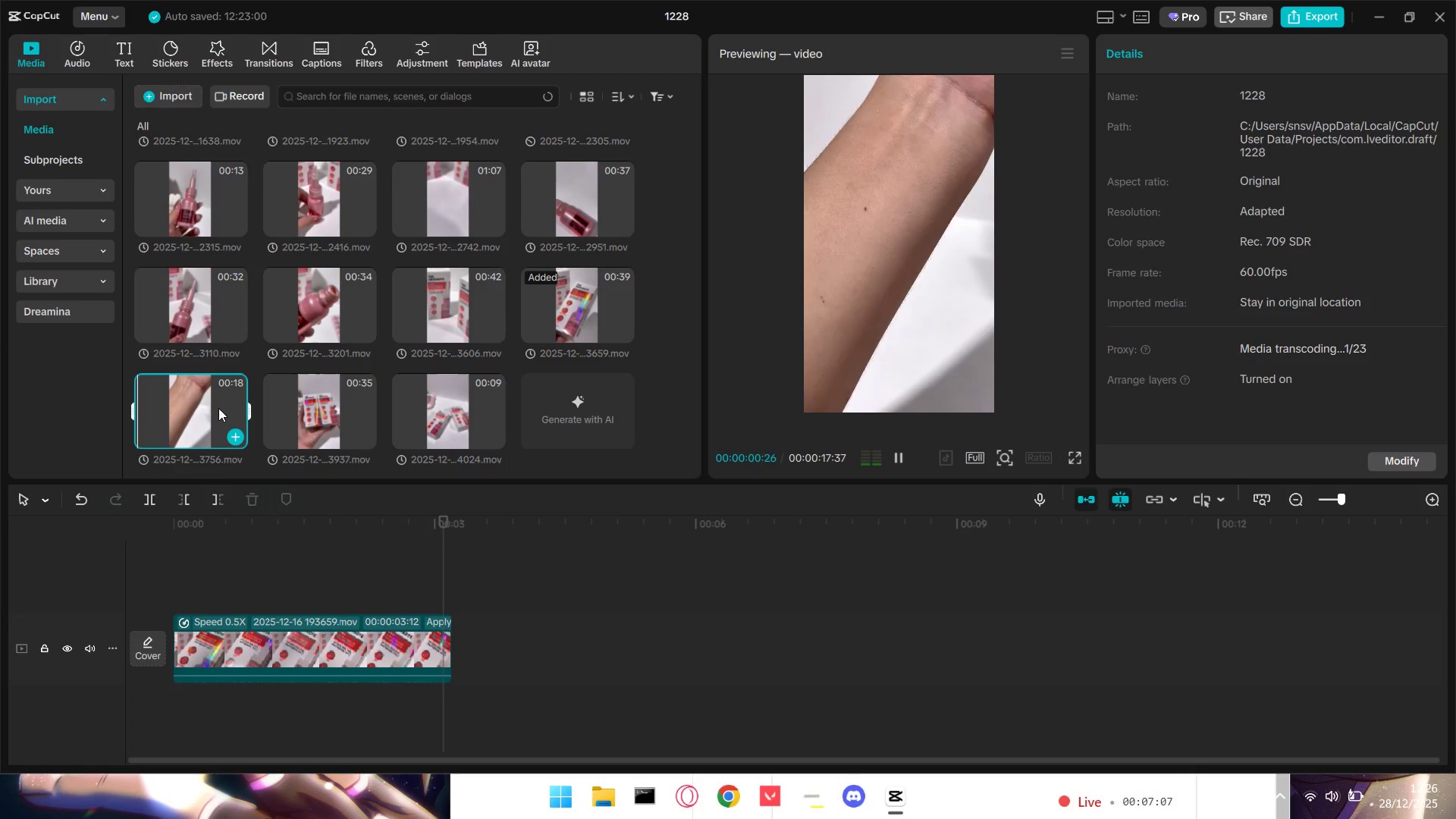 
scroll: coordinate [246, 386], scroll_direction: up, amount: 8.0
 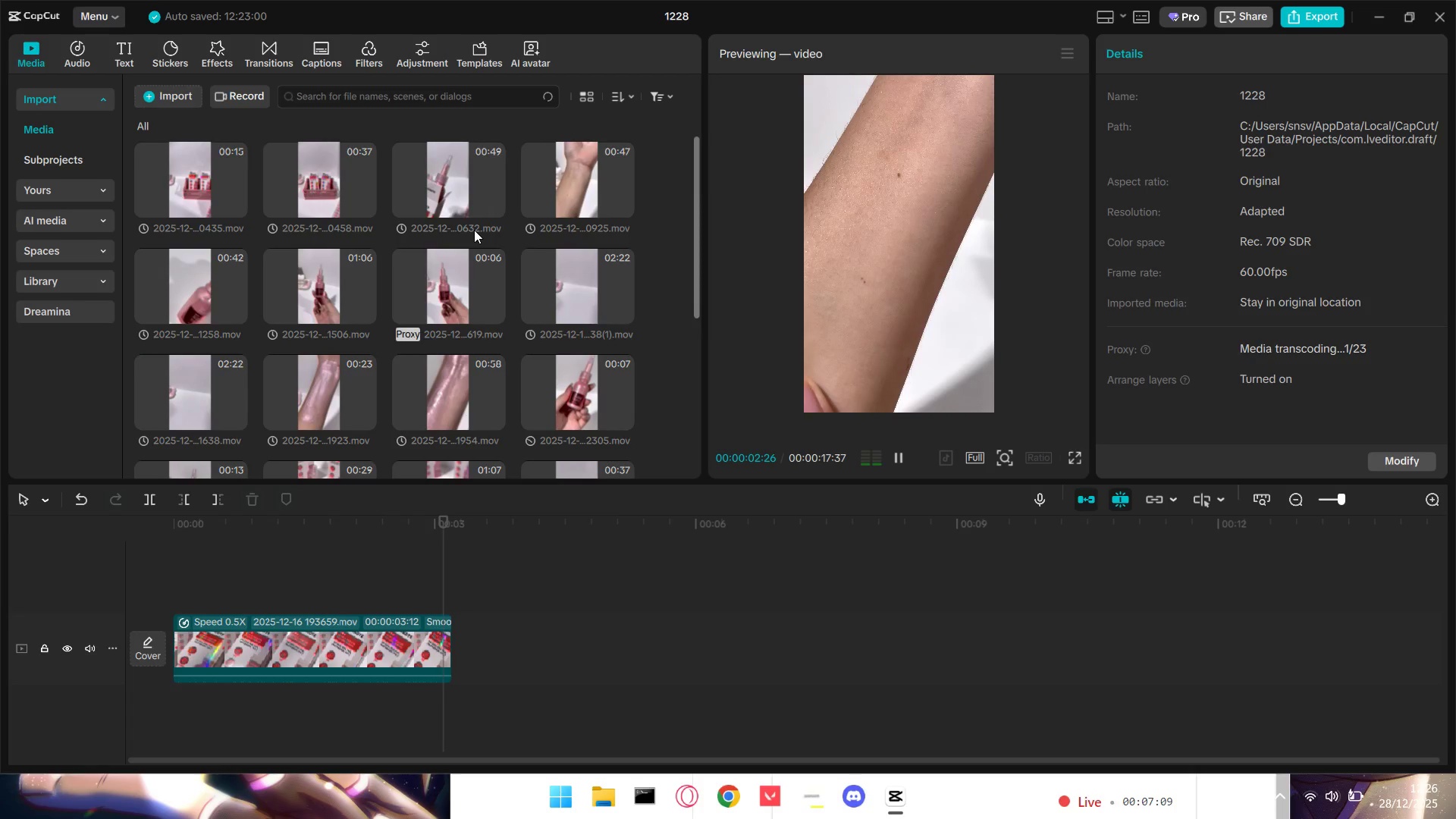 
left_click_drag(start_coordinate=[459, 165], to_coordinate=[450, 657])
 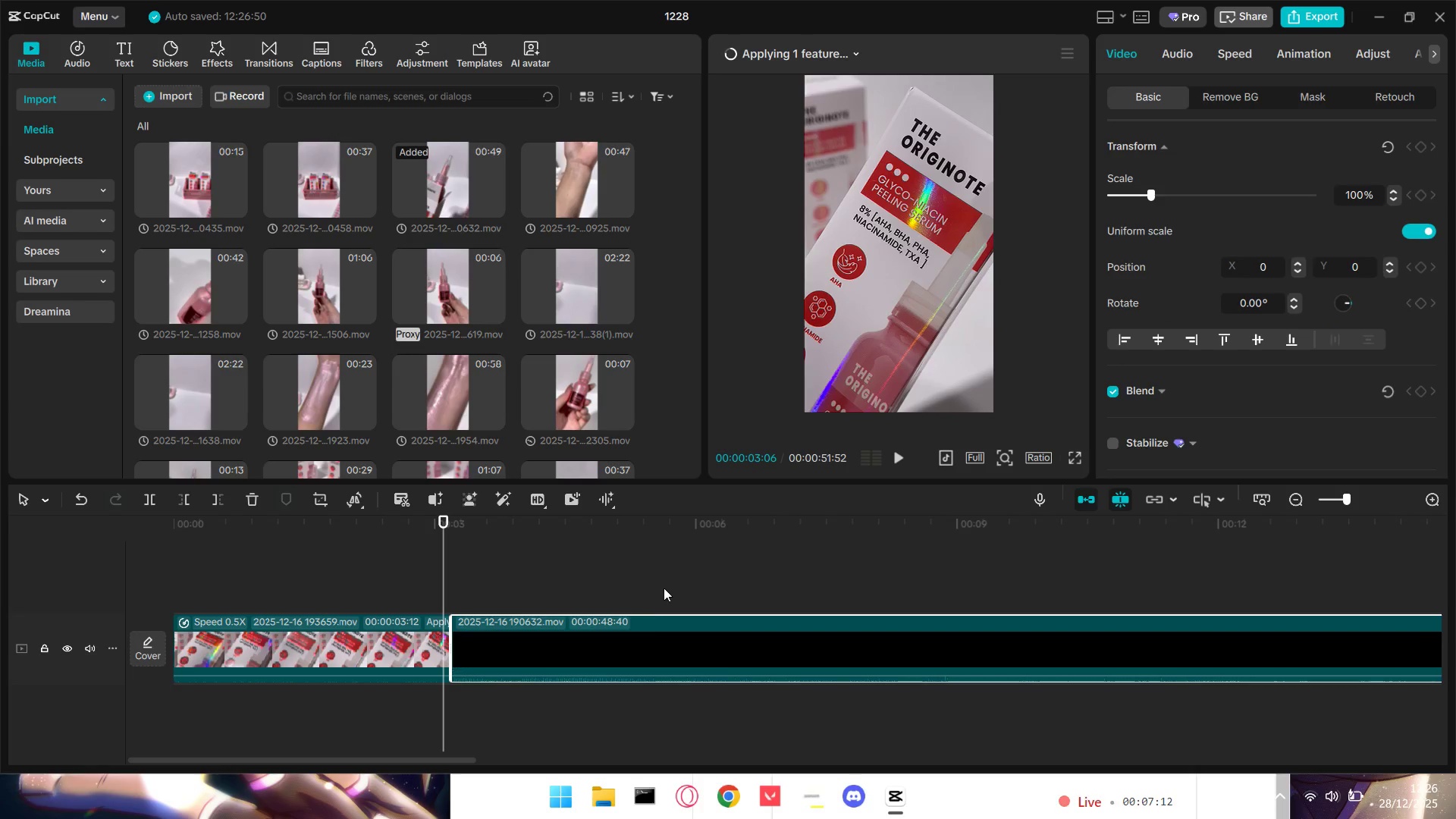 
left_click([666, 585])
 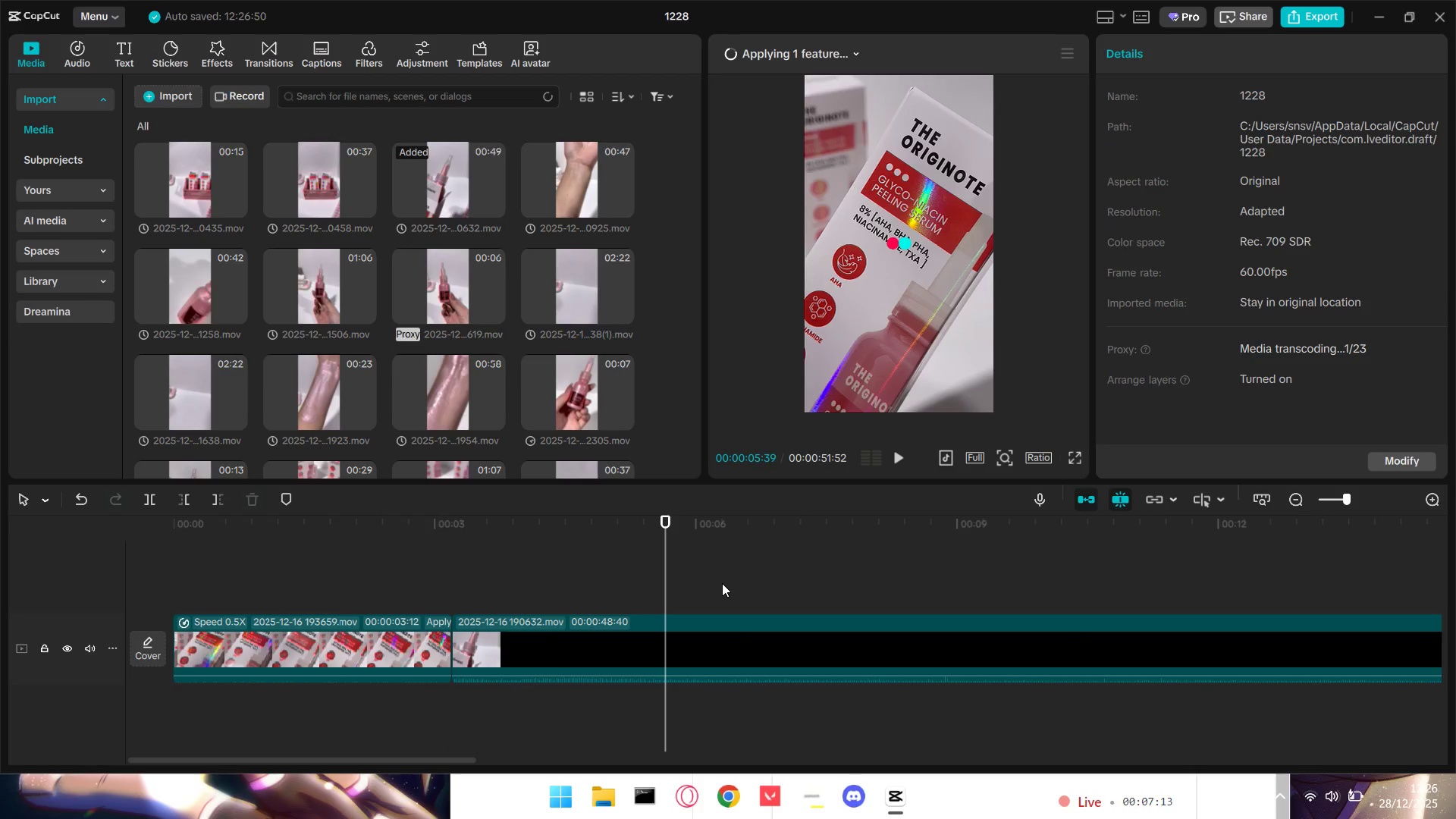 
hold_key(key=ControlLeft, duration=0.56)
scroll: coordinate [722, 583], scroll_direction: down, amount: 4.0
 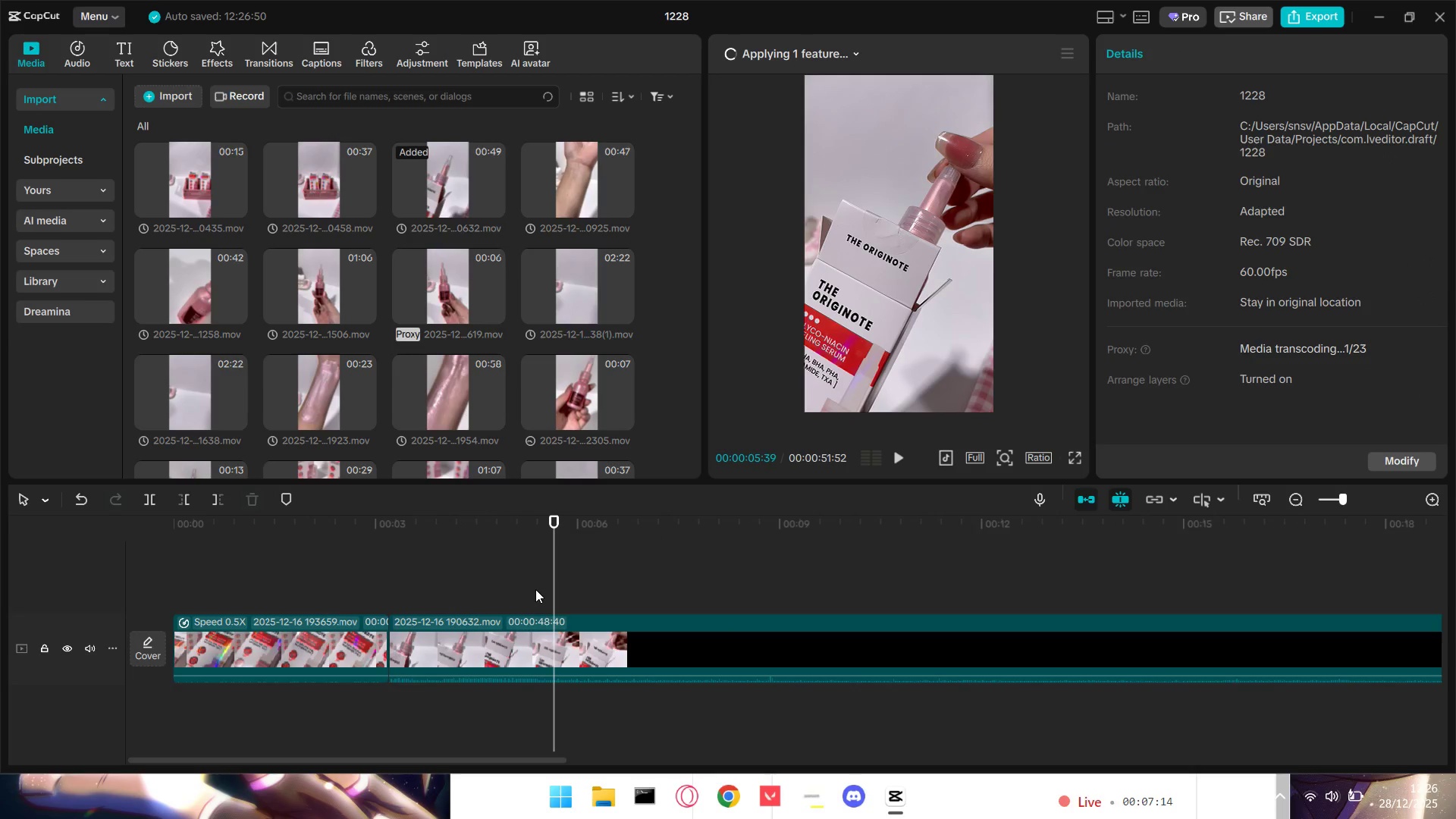 
left_click([522, 588])
 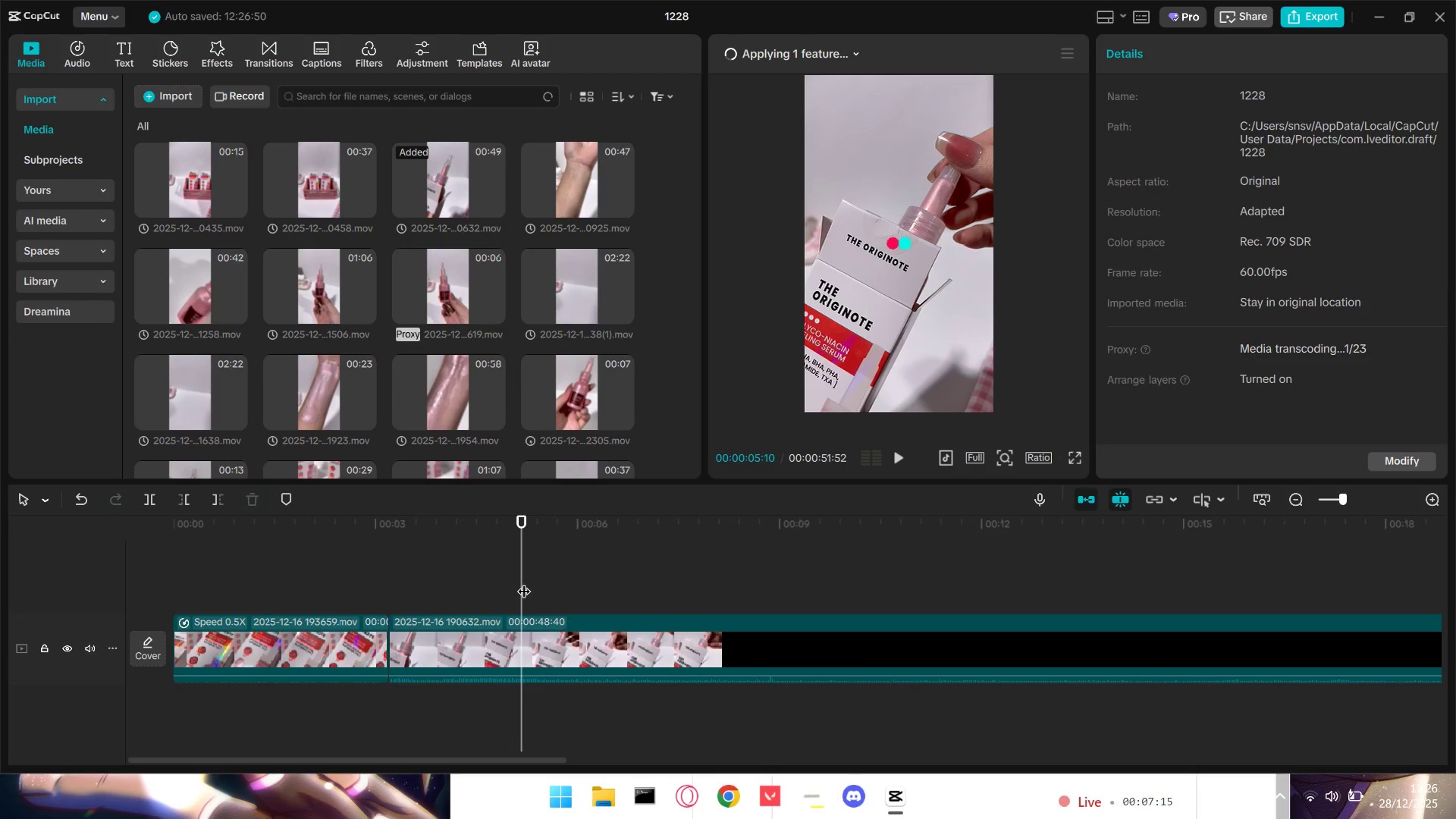 
key(Space)
 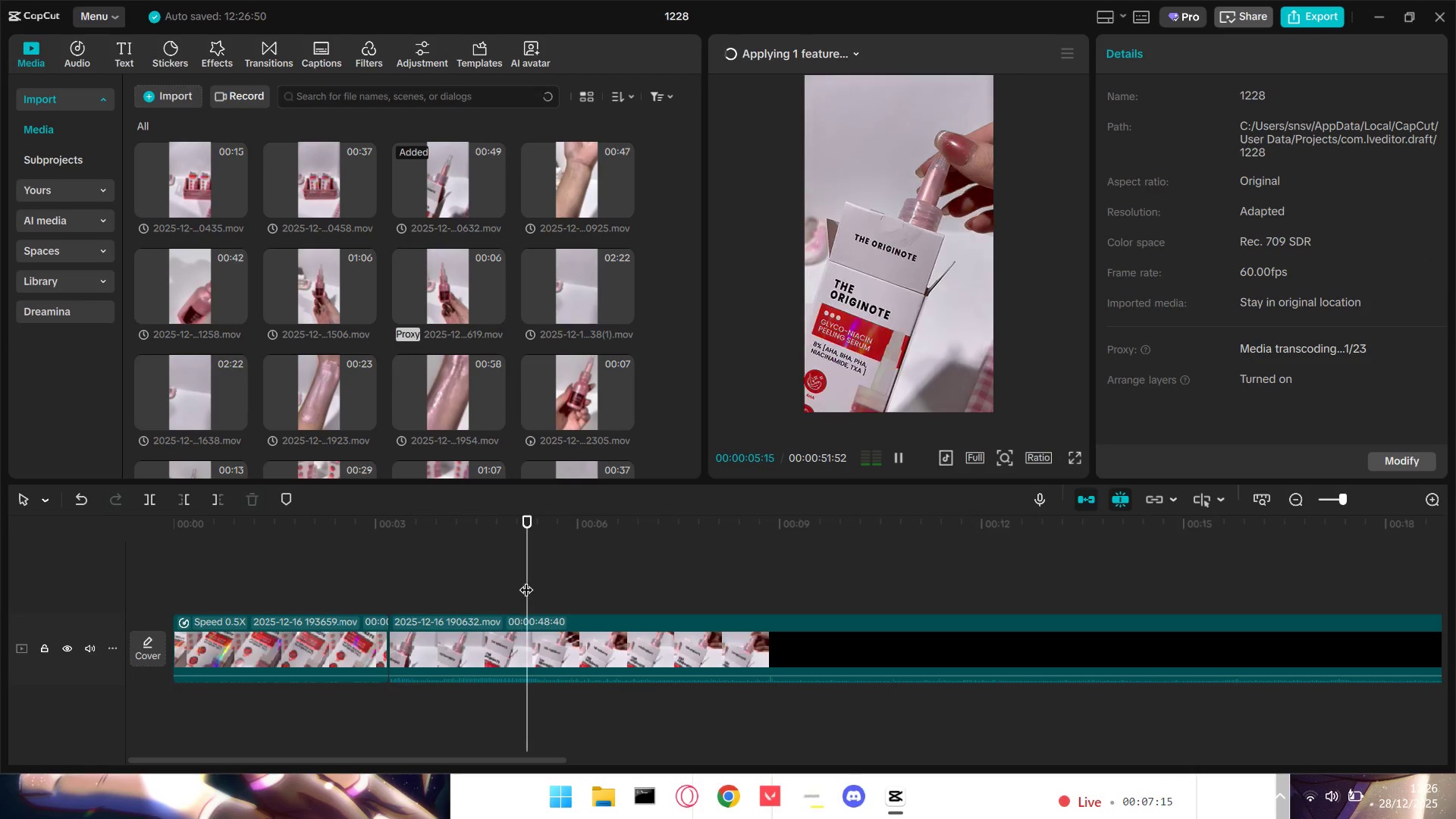 
key(Space)
 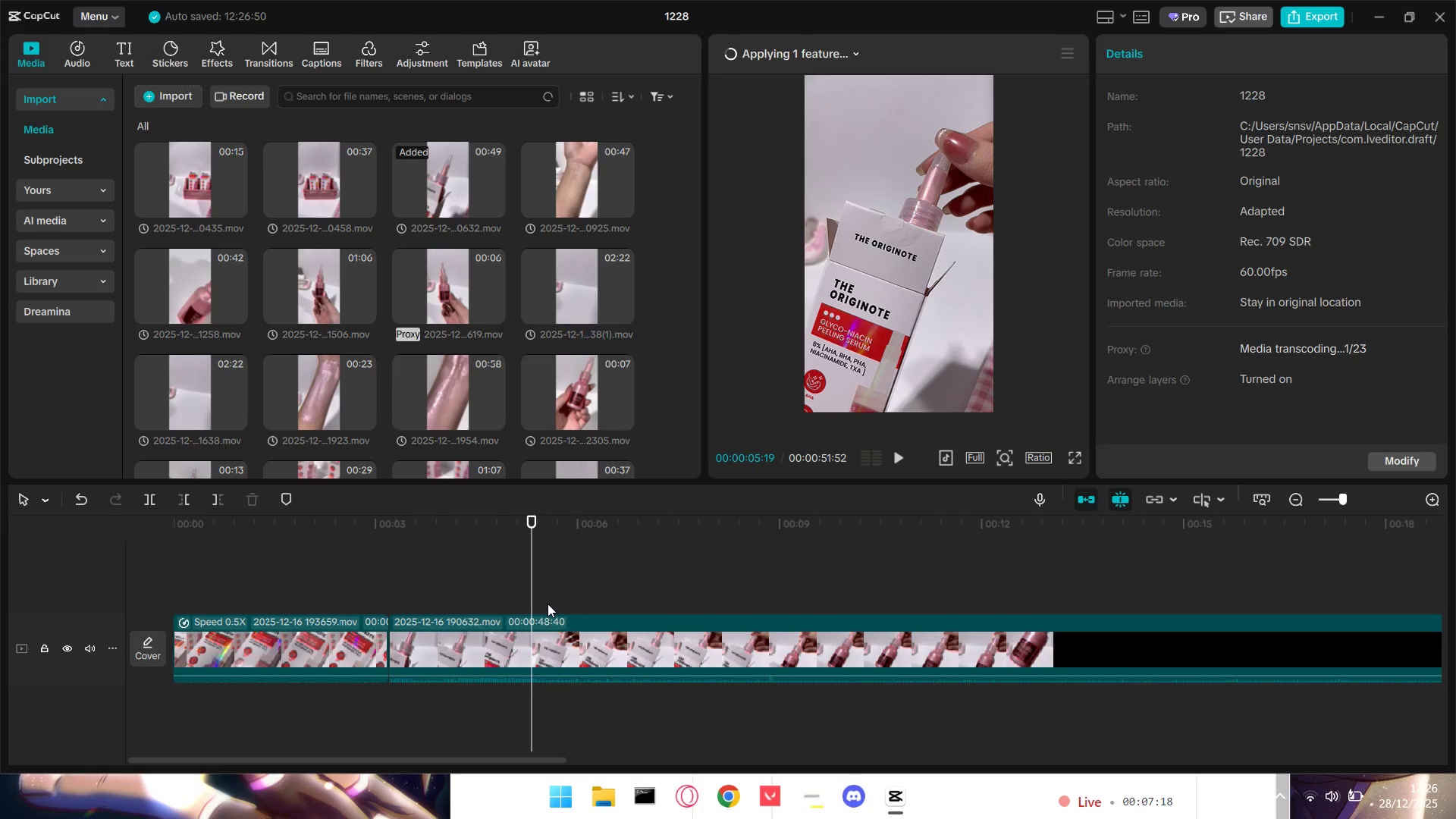 
key(Space)
 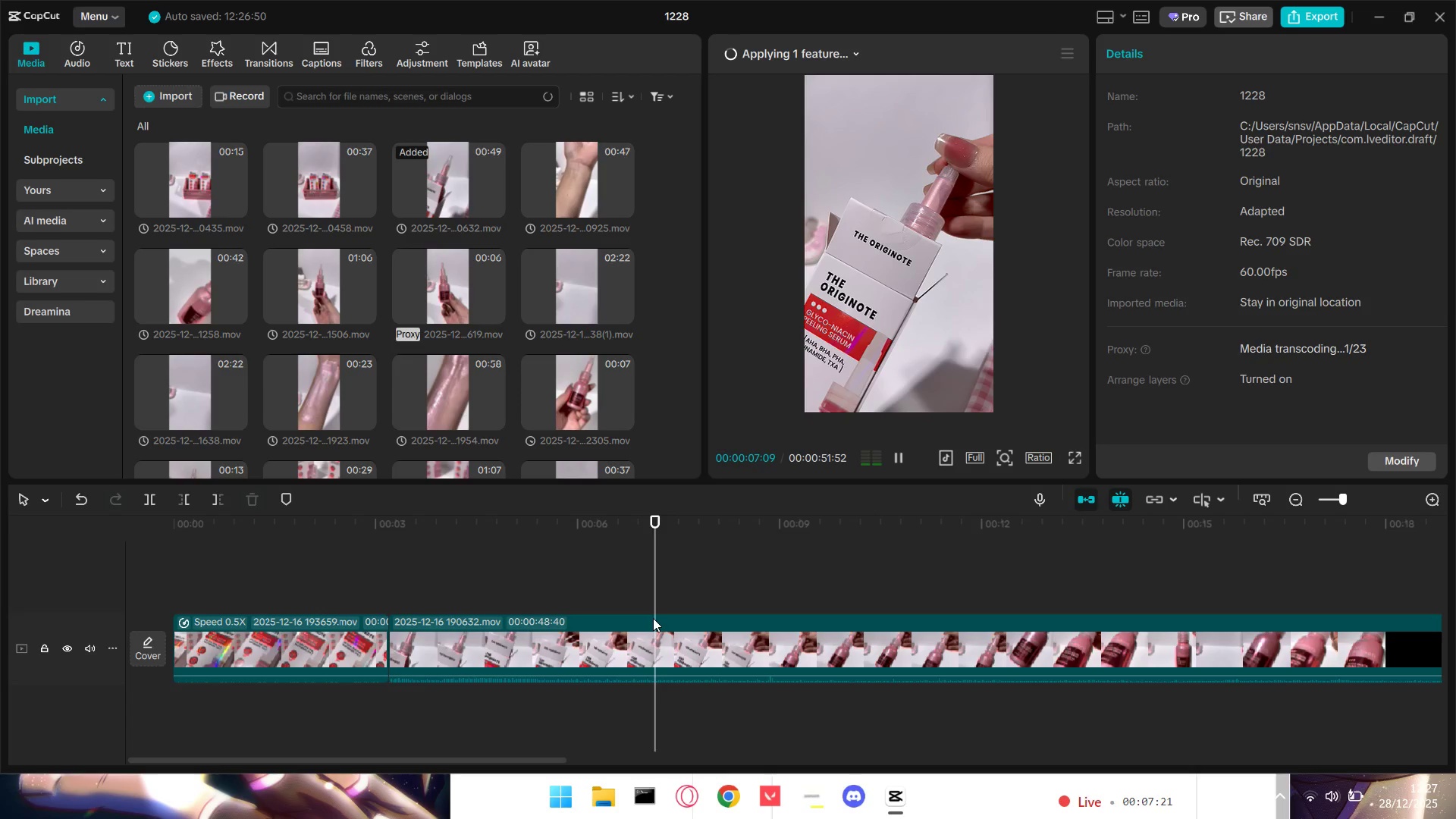 
key(Space)
 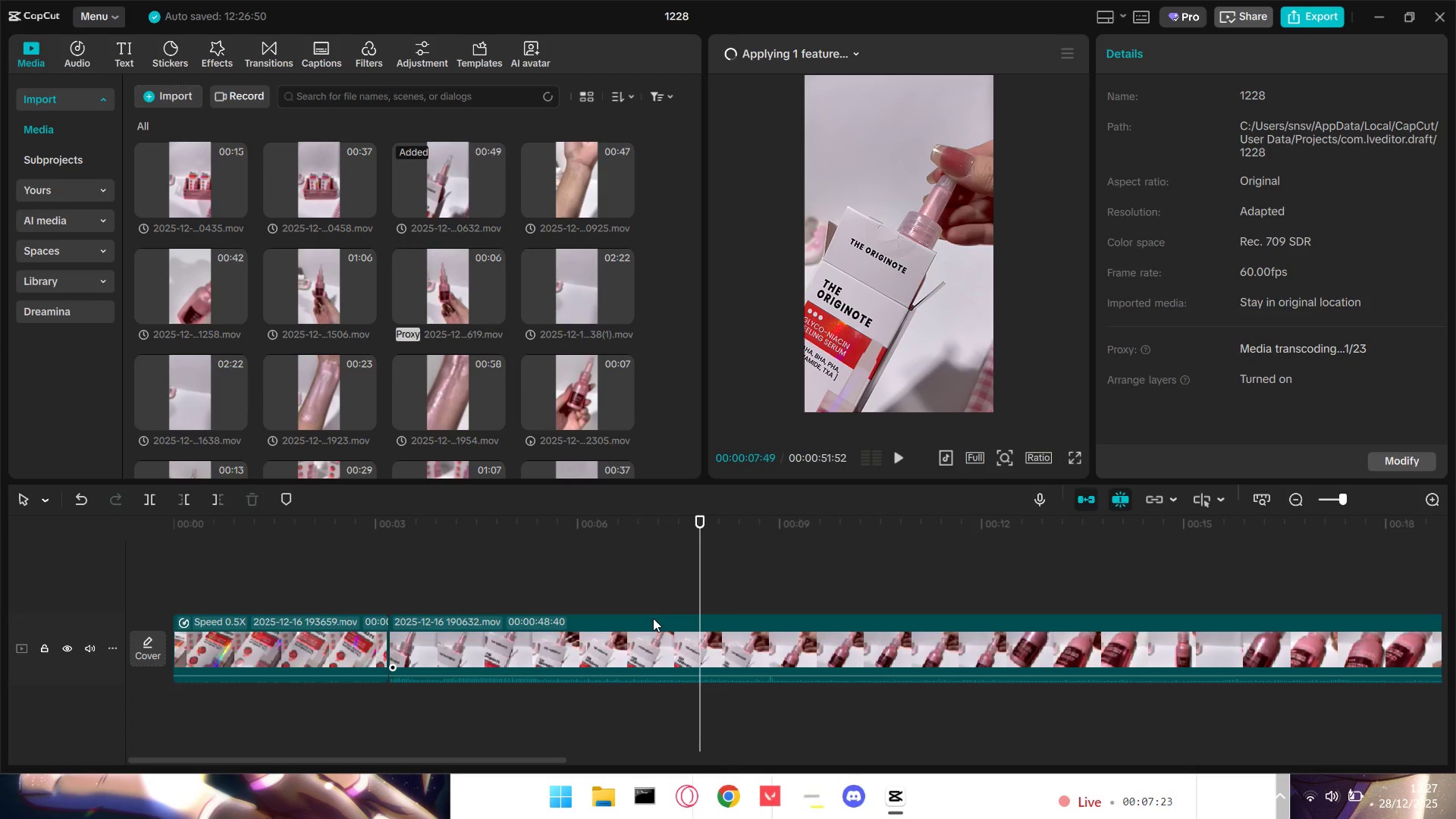 
key(Q)
 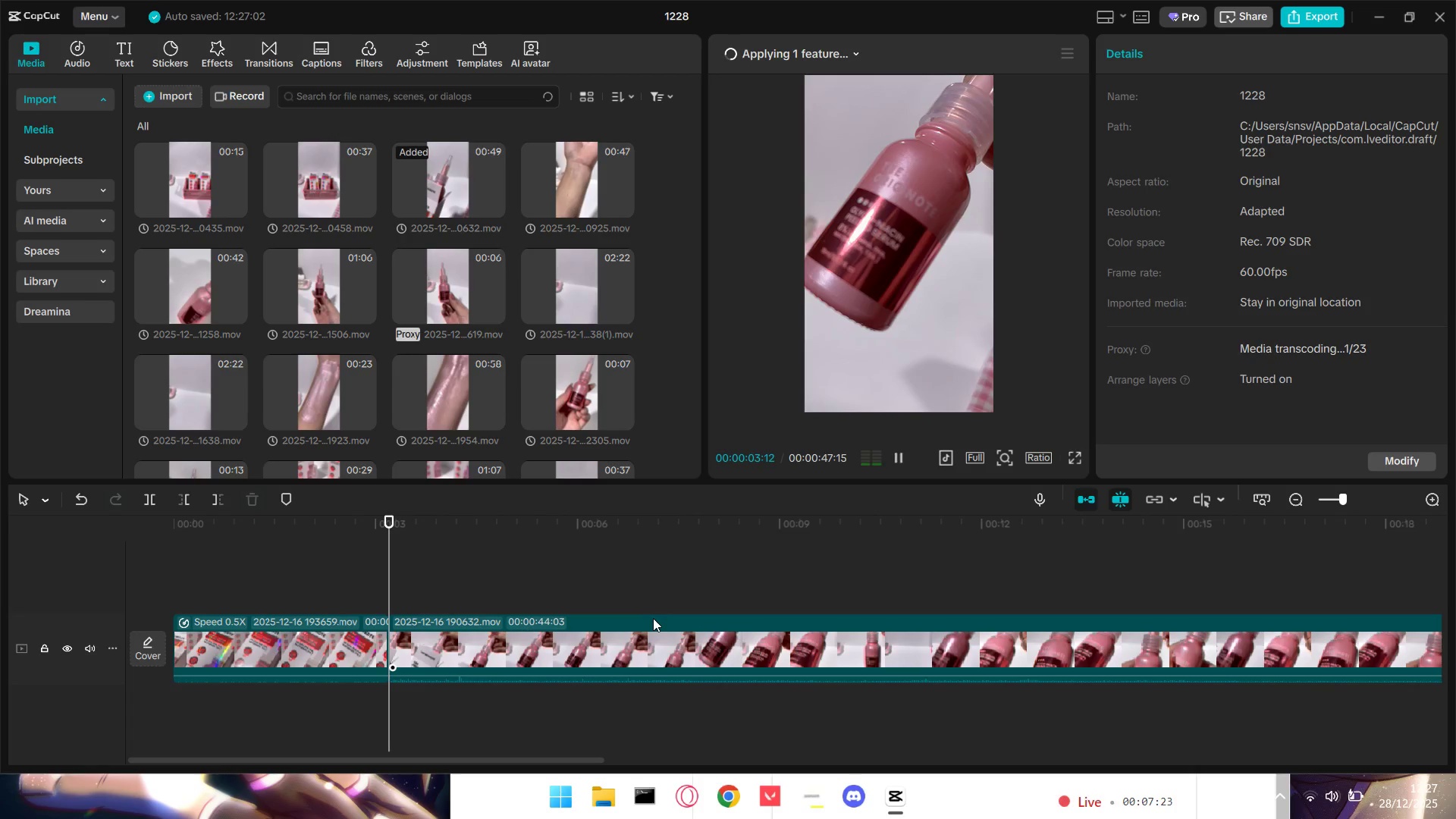 
key(Space)
 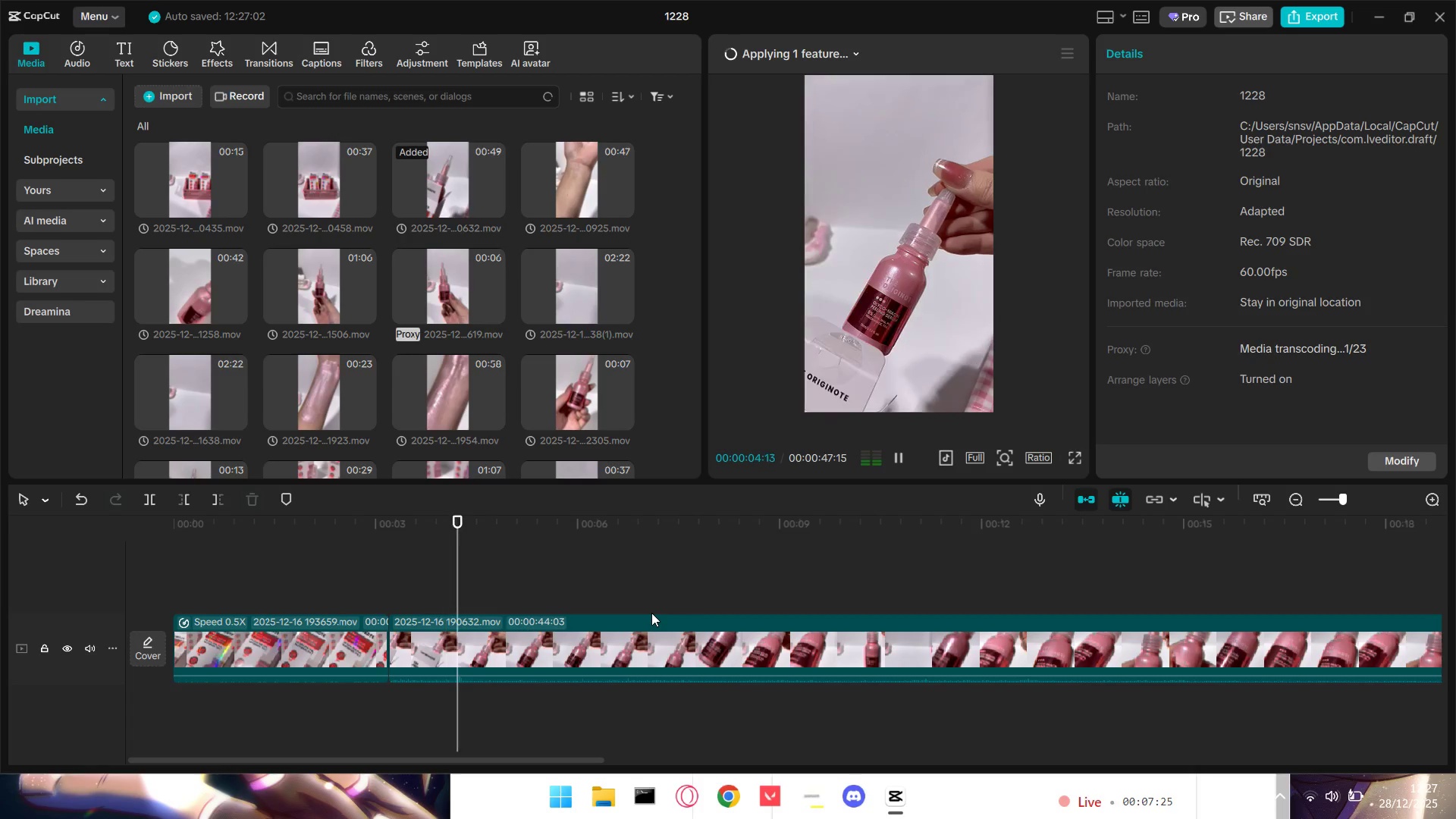 
key(Space)
 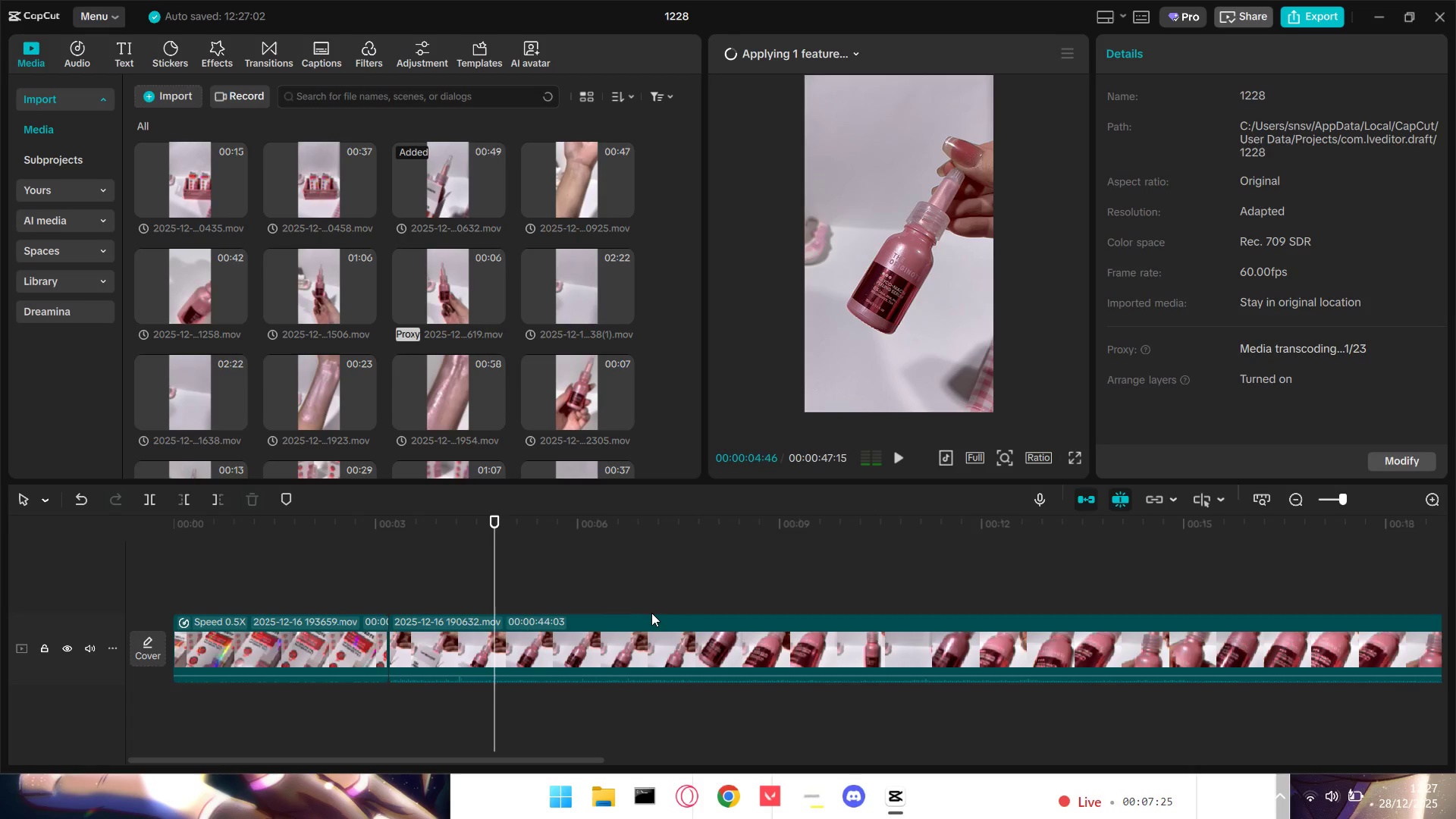 
key(W)
 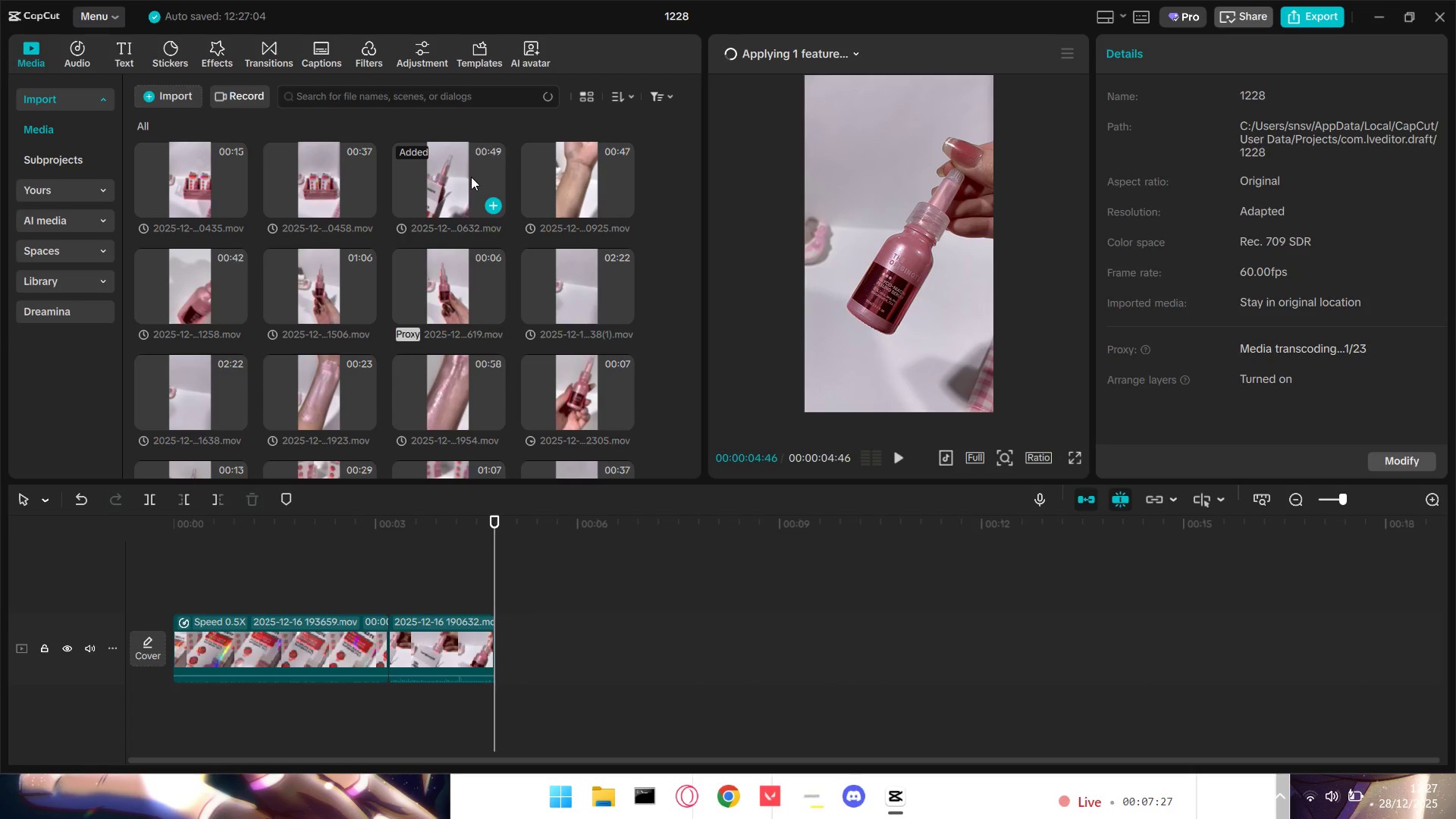 
left_click_drag(start_coordinate=[460, 176], to_coordinate=[554, 632])
 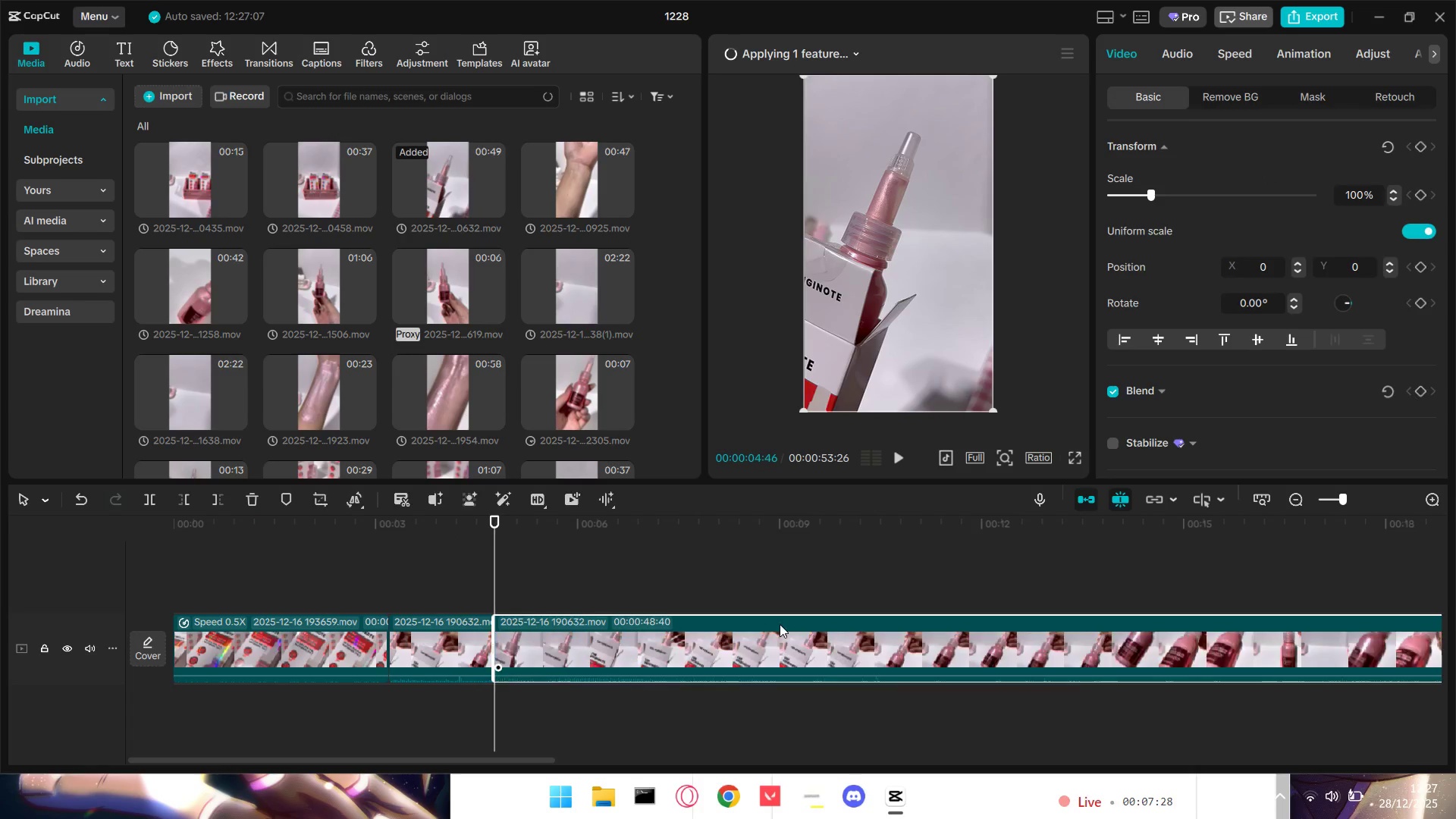 
hold_key(key=ControlLeft, duration=0.83)
scroll: coordinate [786, 624], scroll_direction: down, amount: 10.0
 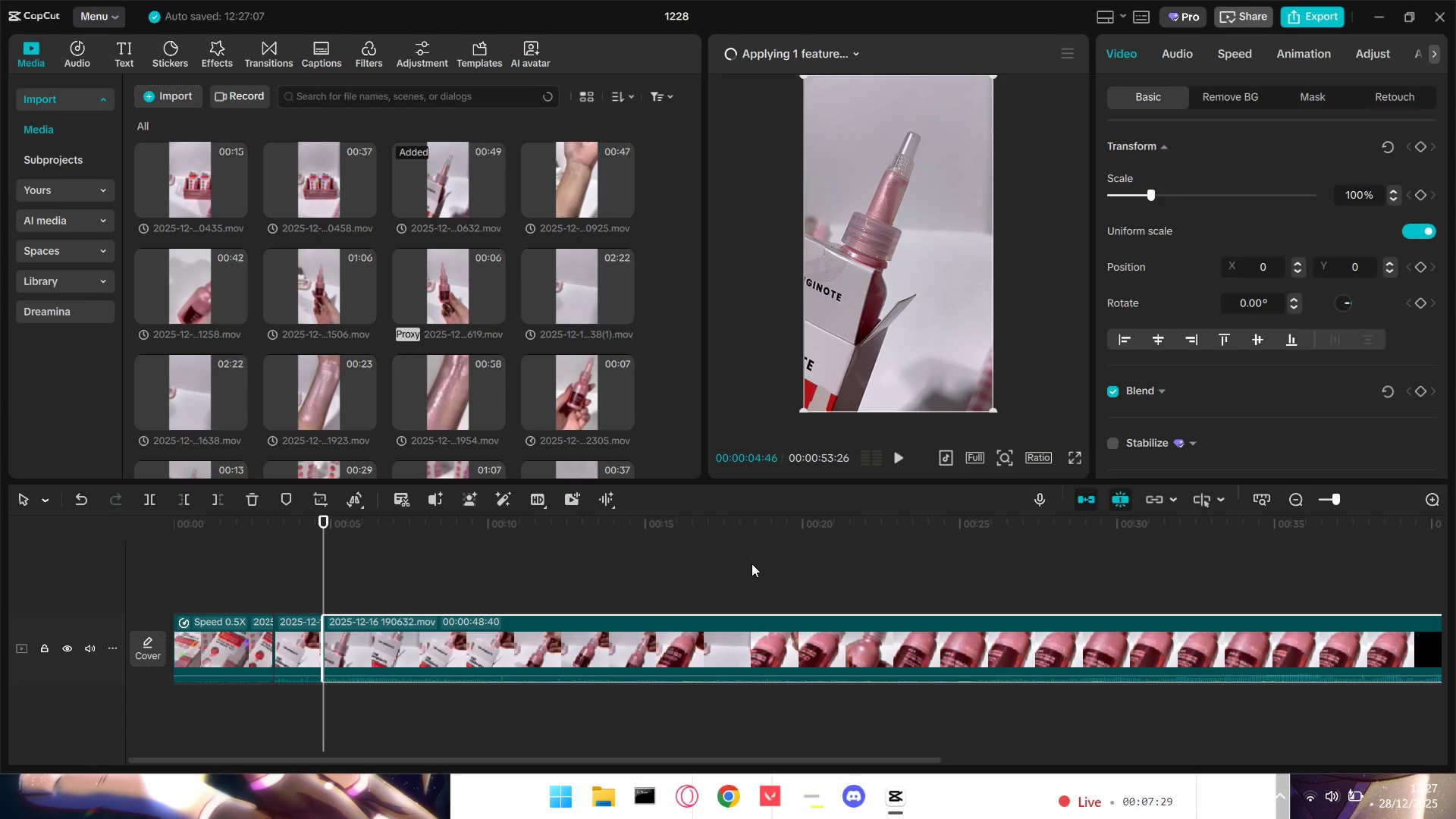 
left_click([837, 581])
 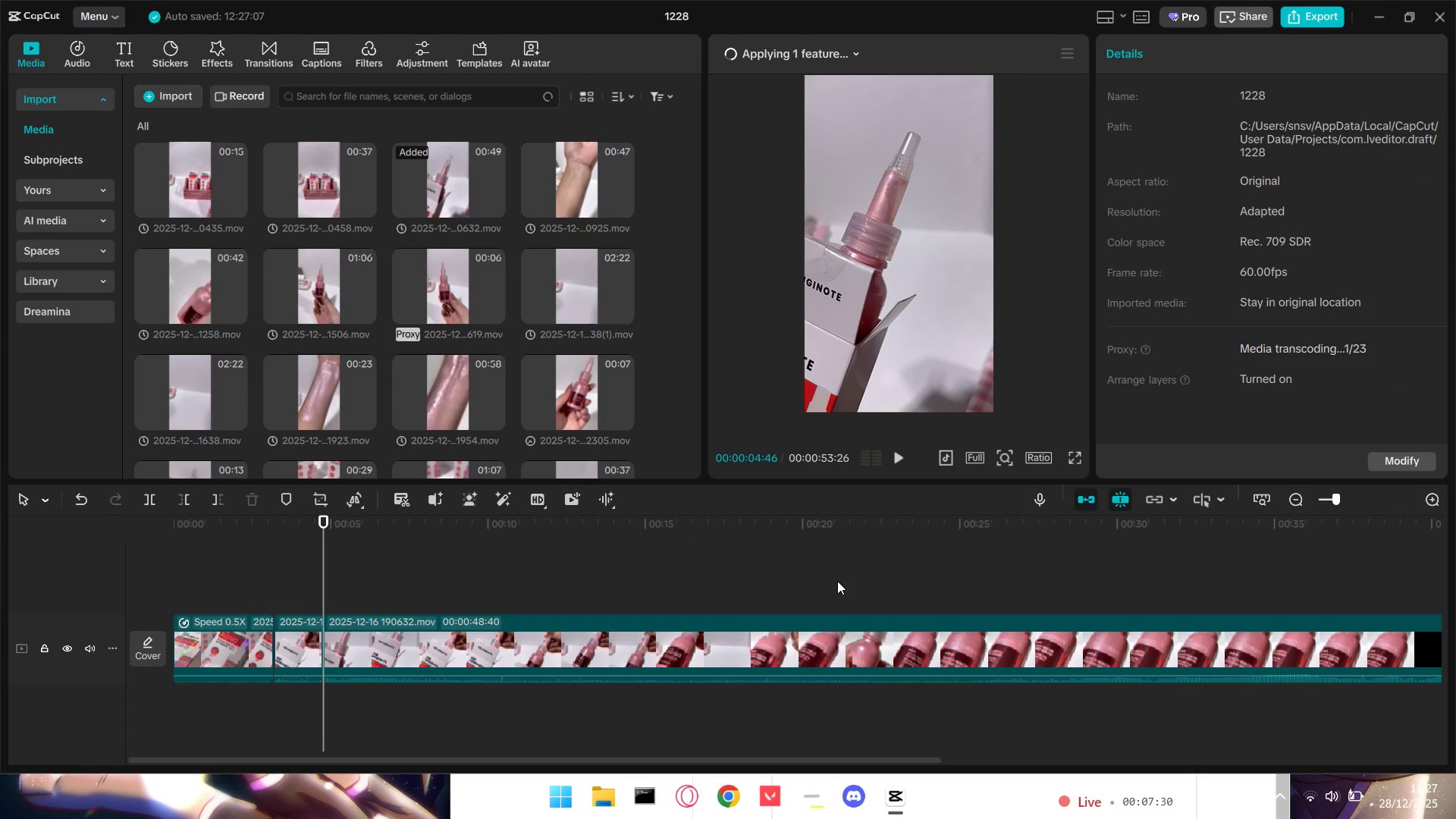 
key(Space)
 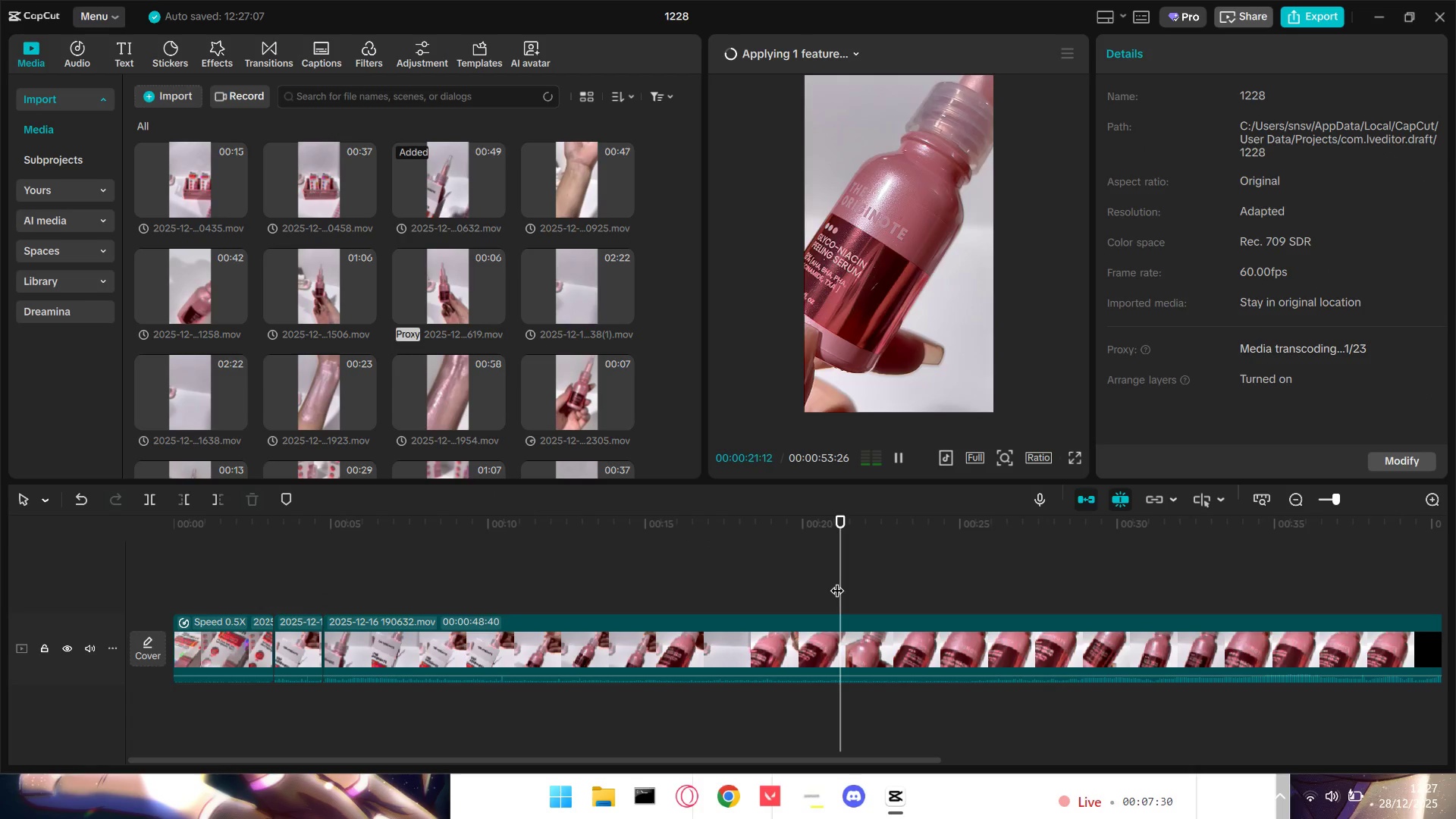 
key(Space)
 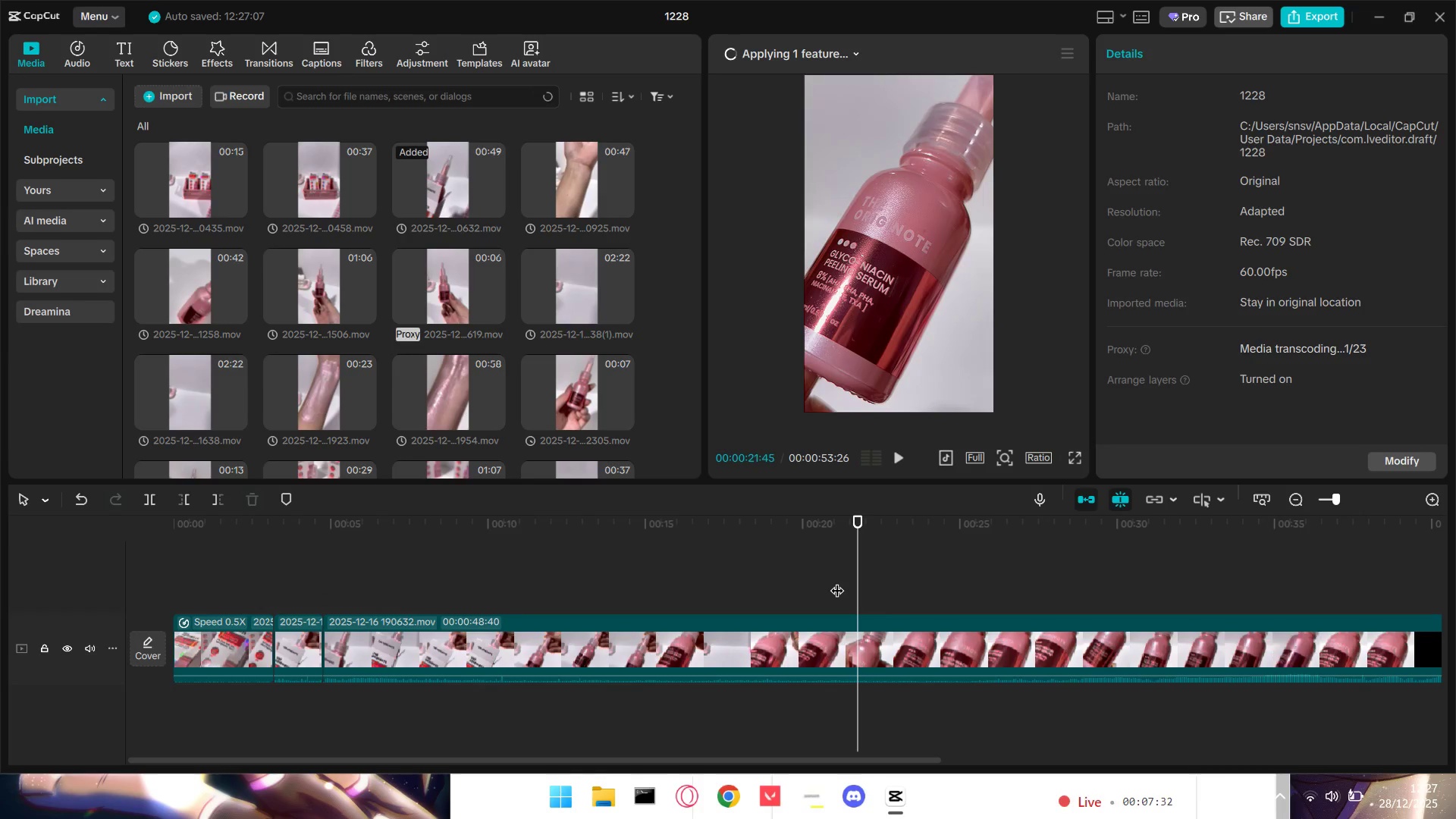 
key(Space)
 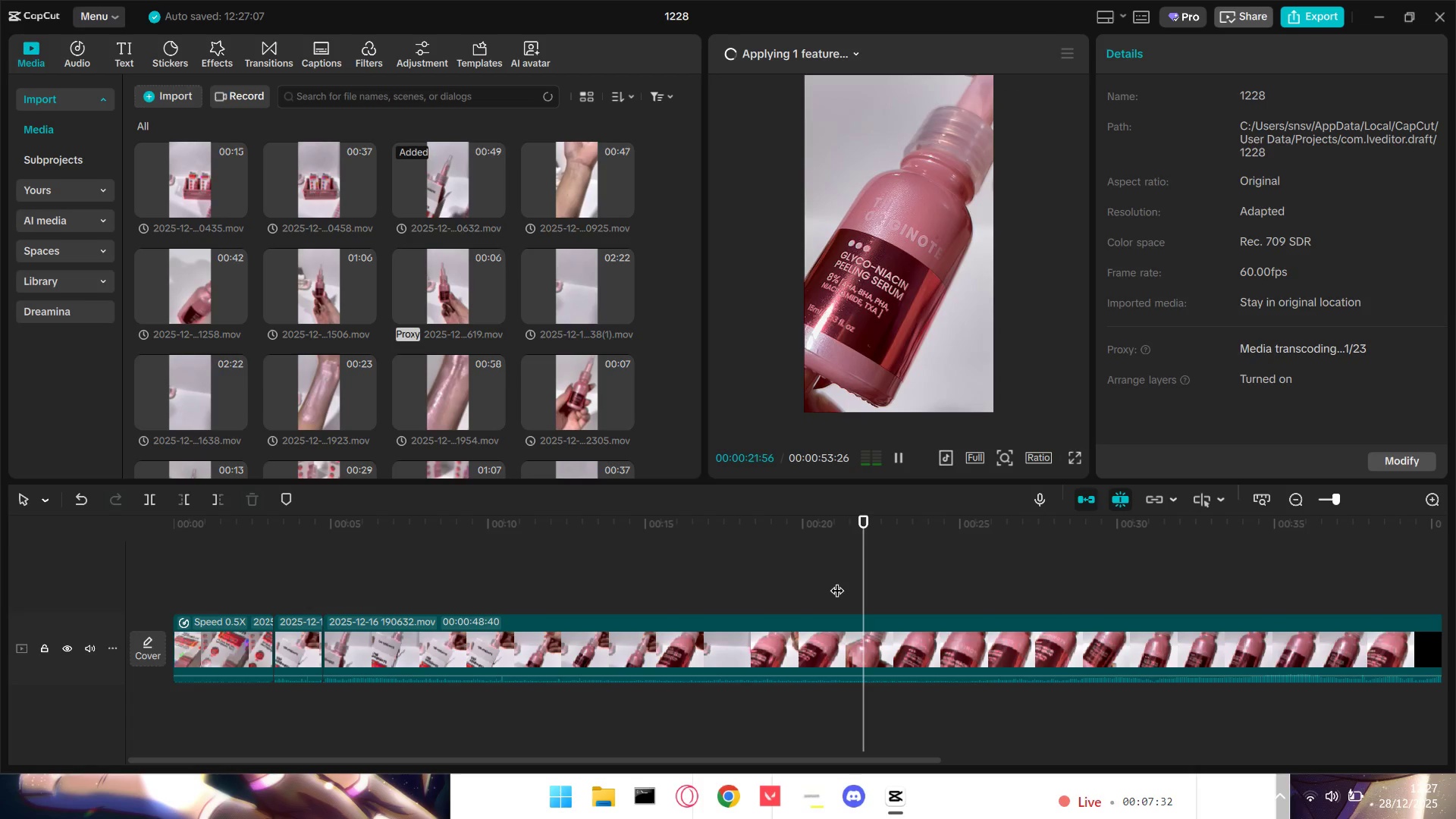 
key(Space)
 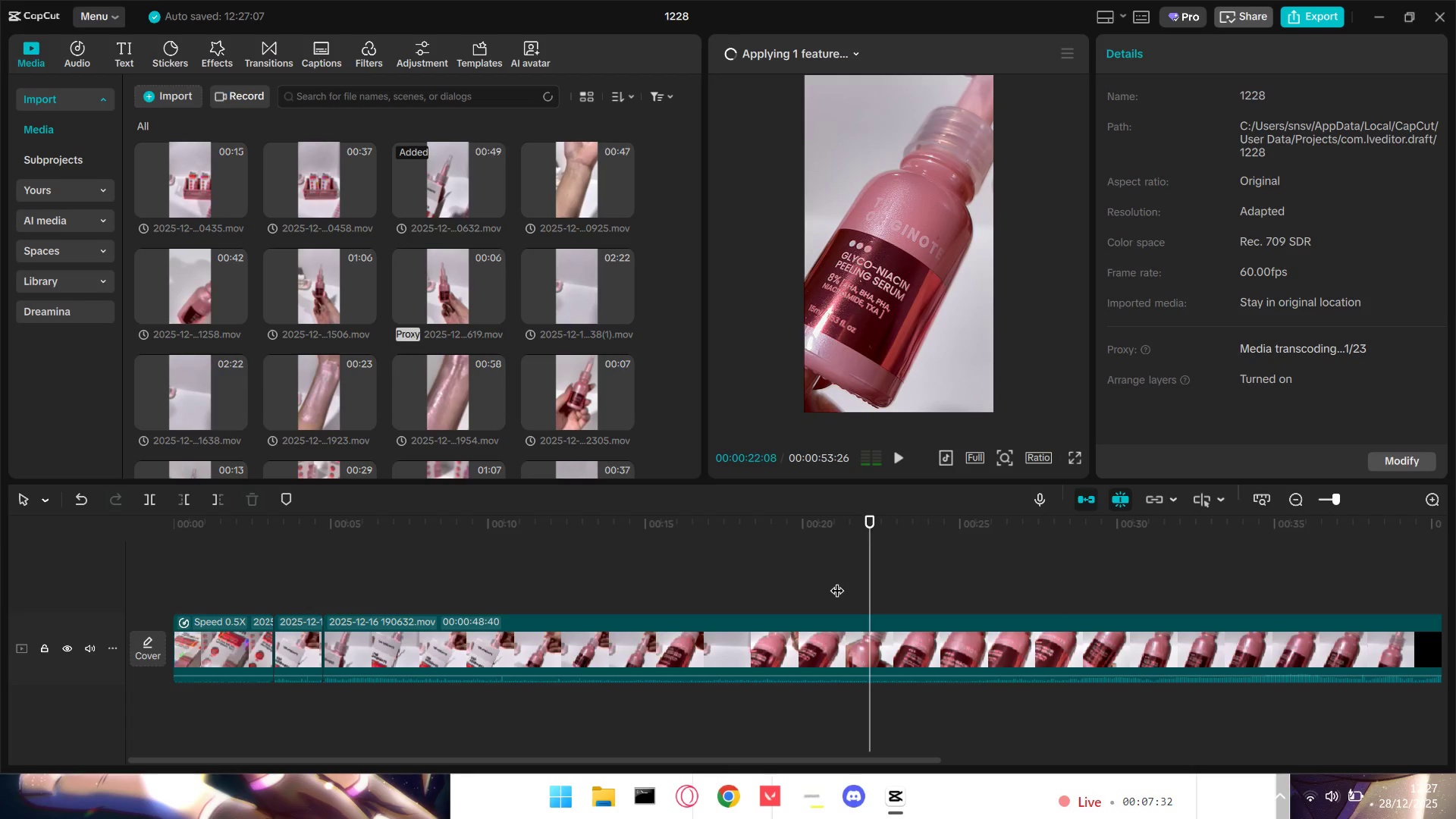 
key(Space)
 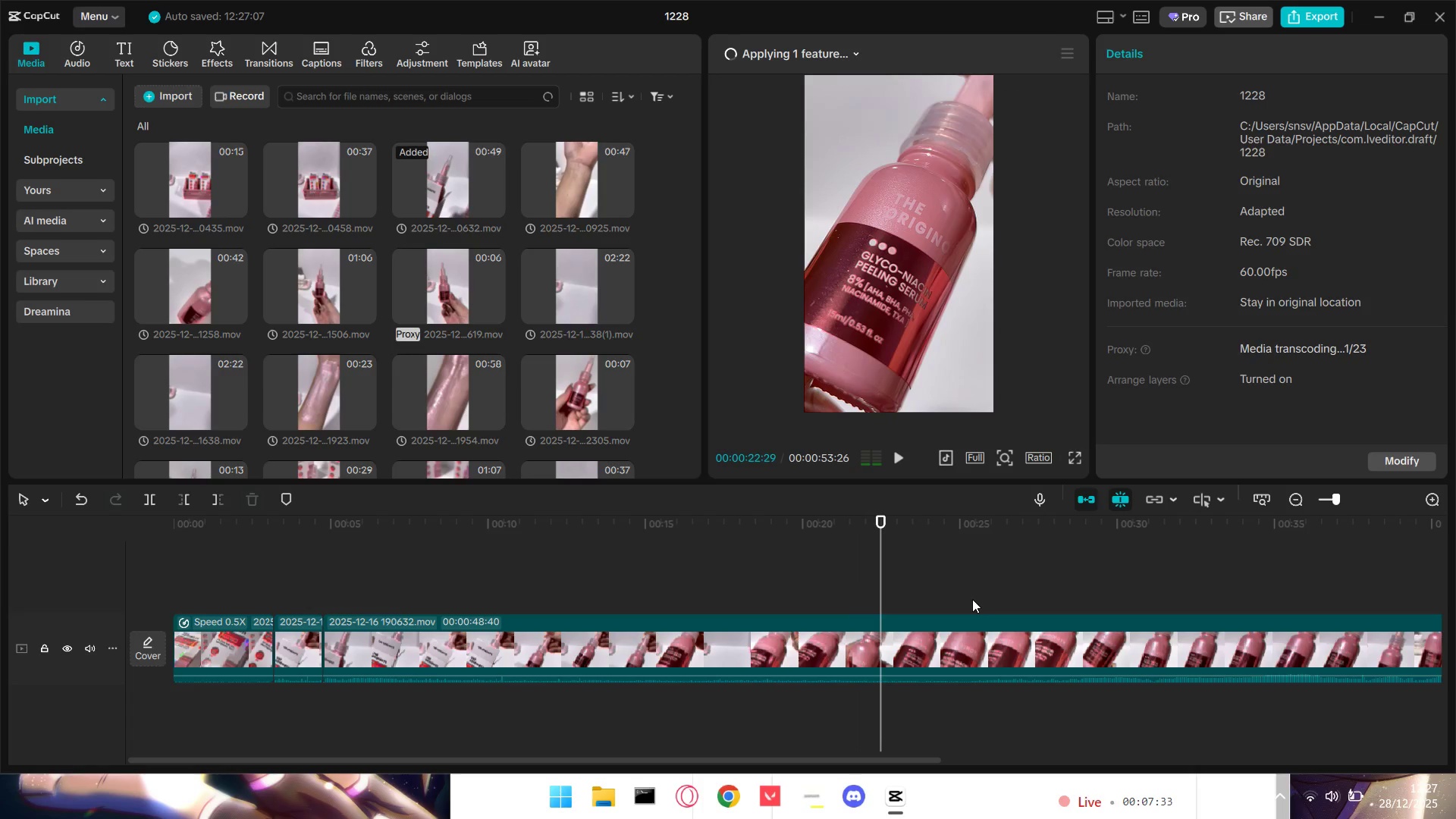 
key(Space)
 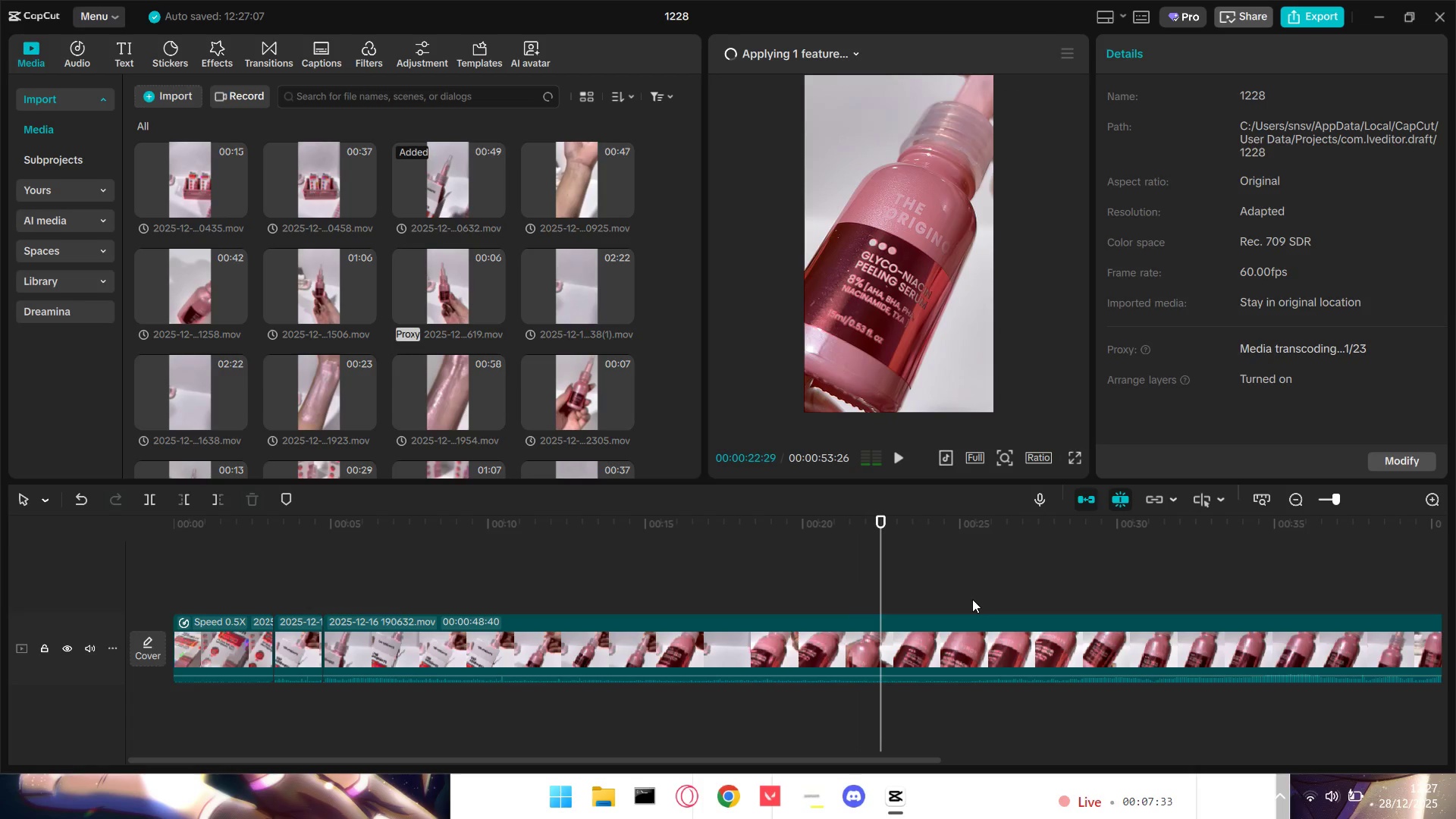 
left_click([972, 599])
 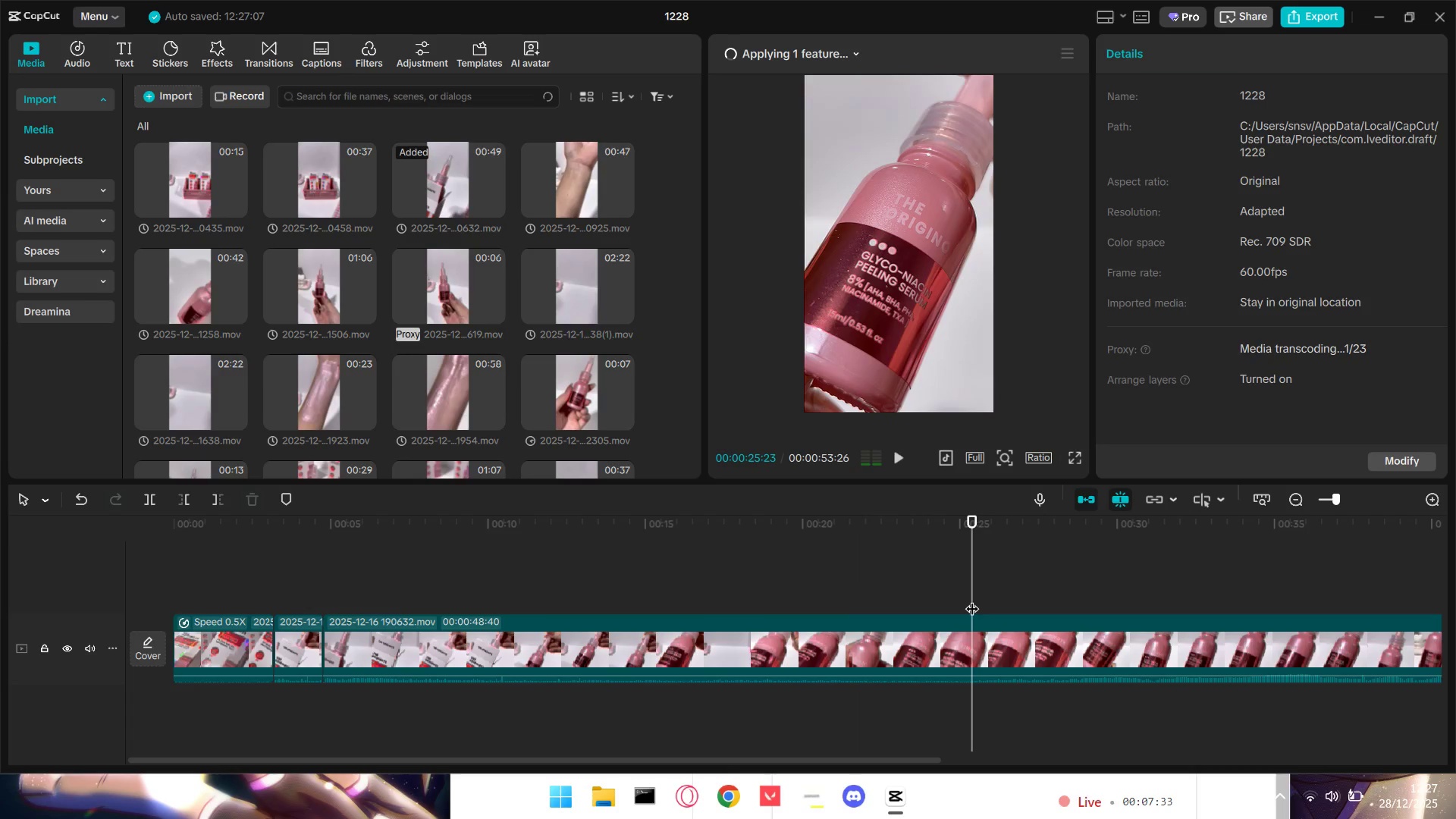 
key(Space)
 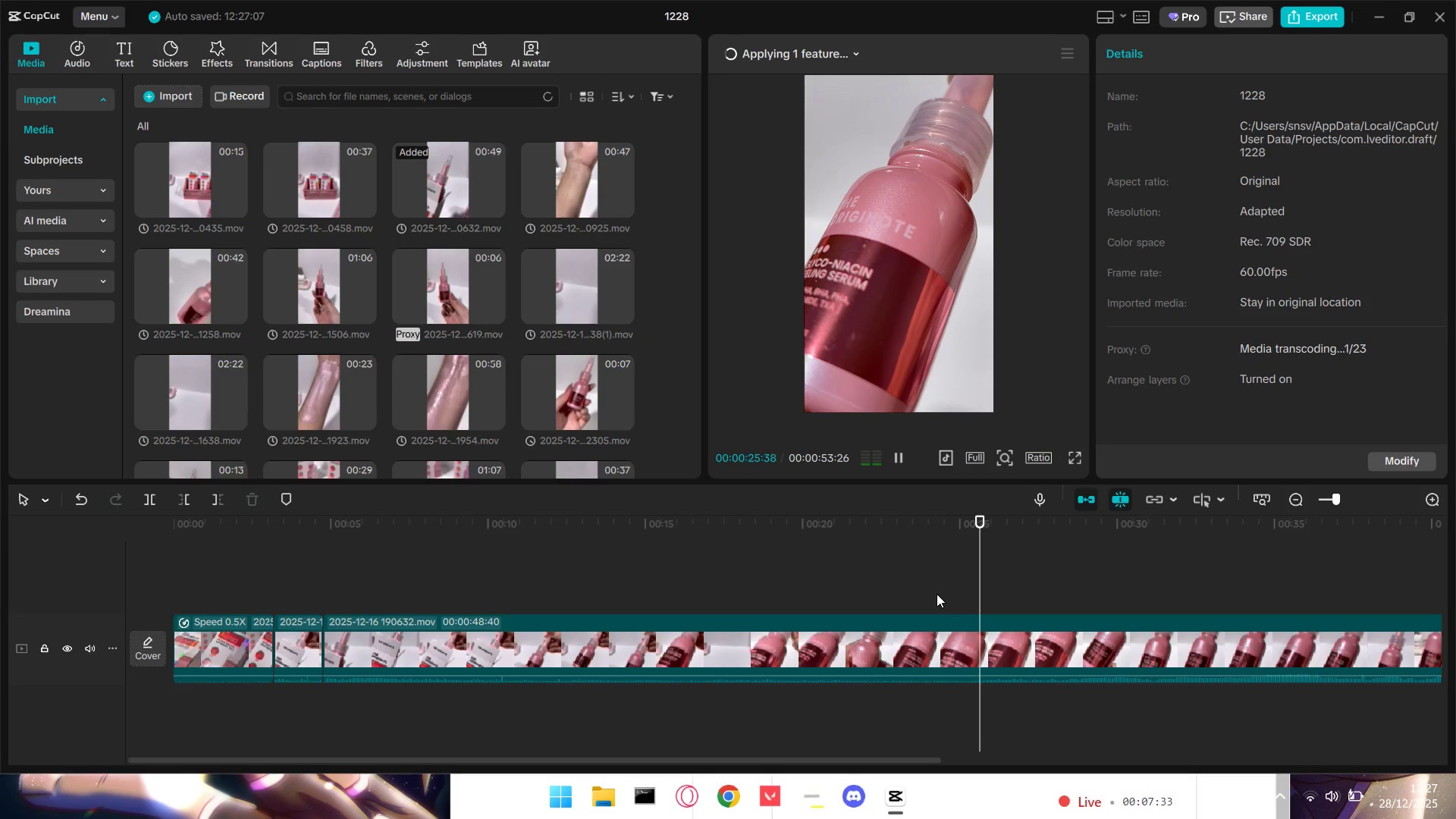 
key(Space)
 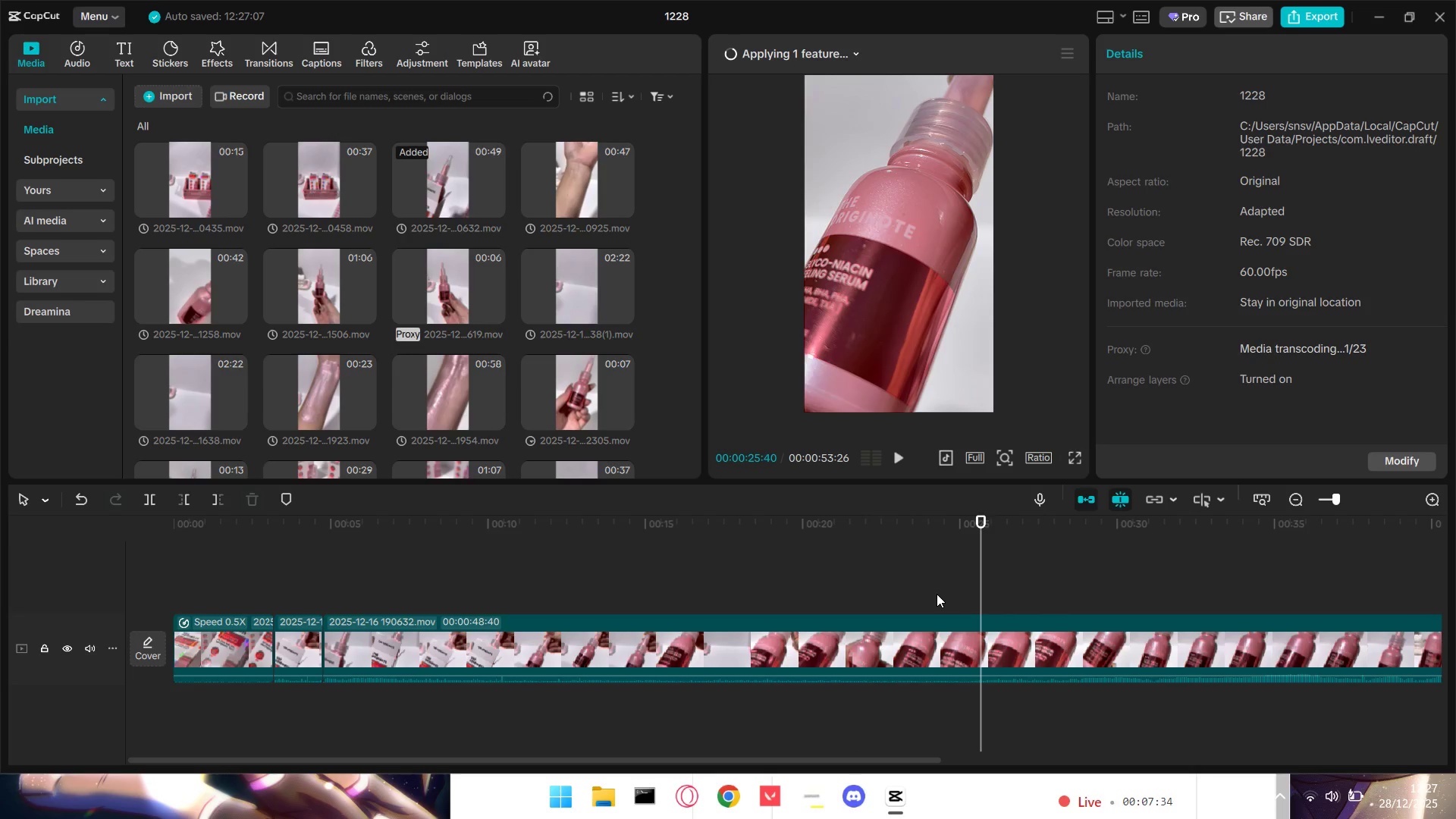 
key(Space)
 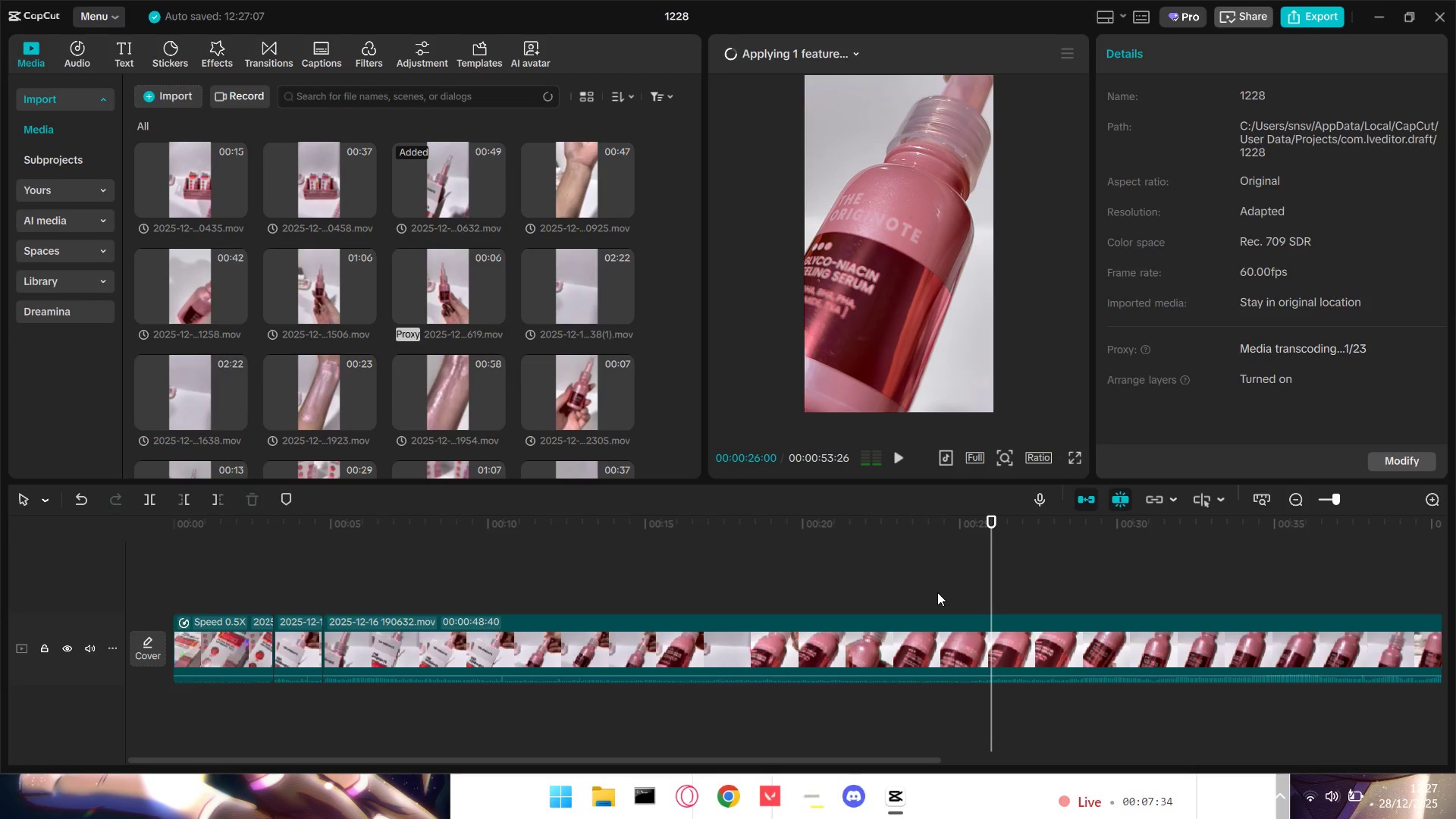 
key(Space)
 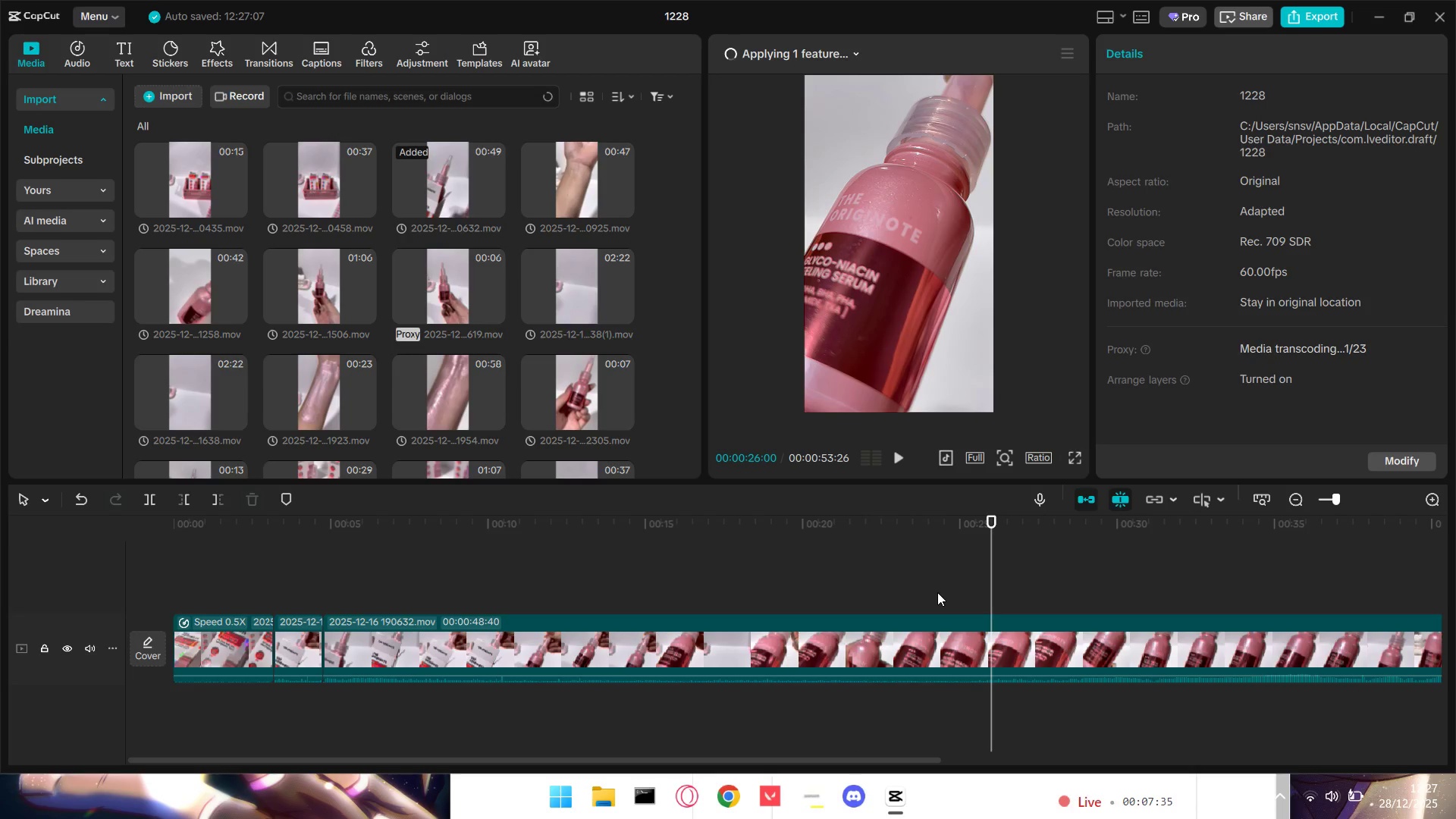 
key(Q)
 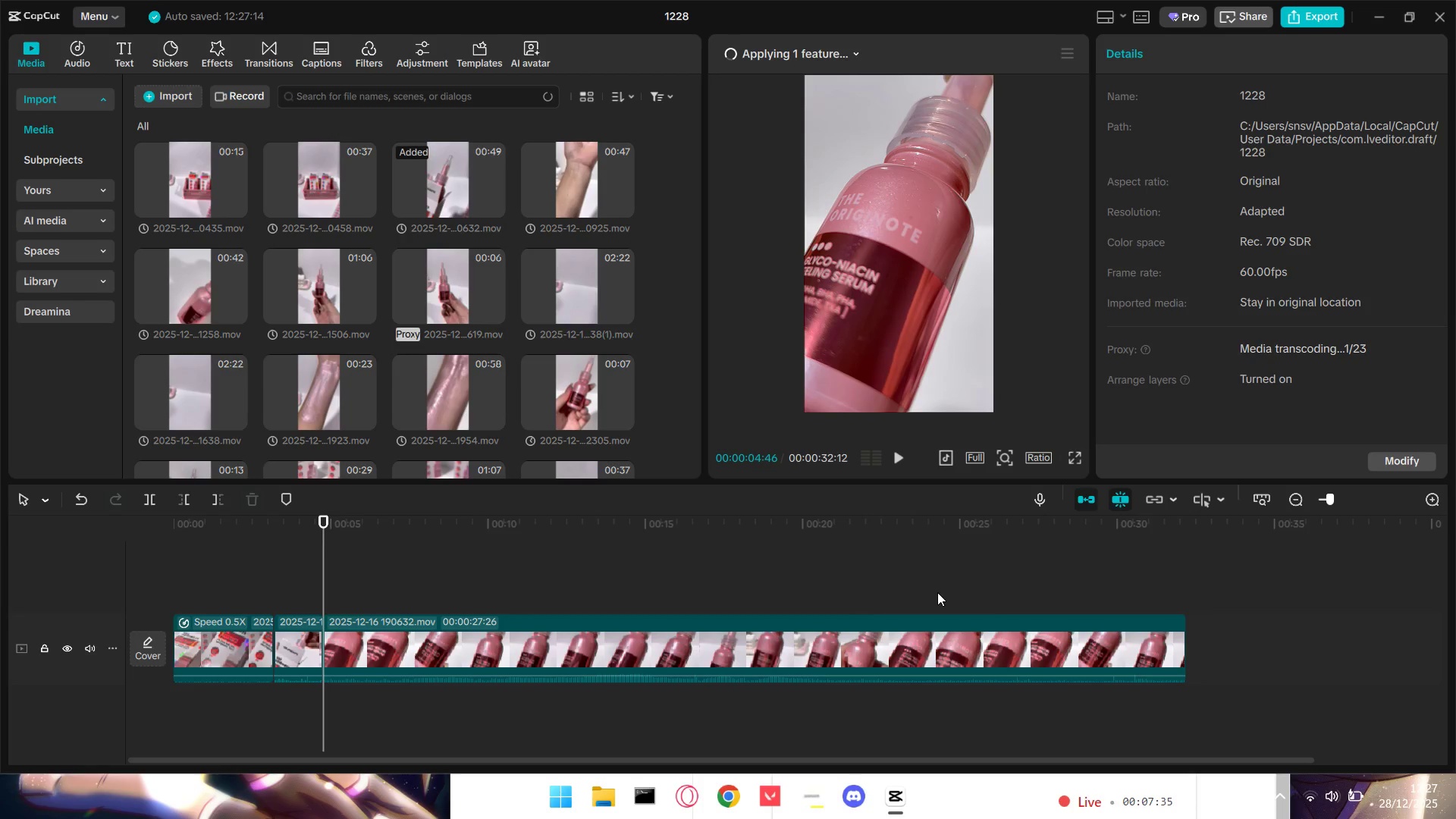 
key(Space)
 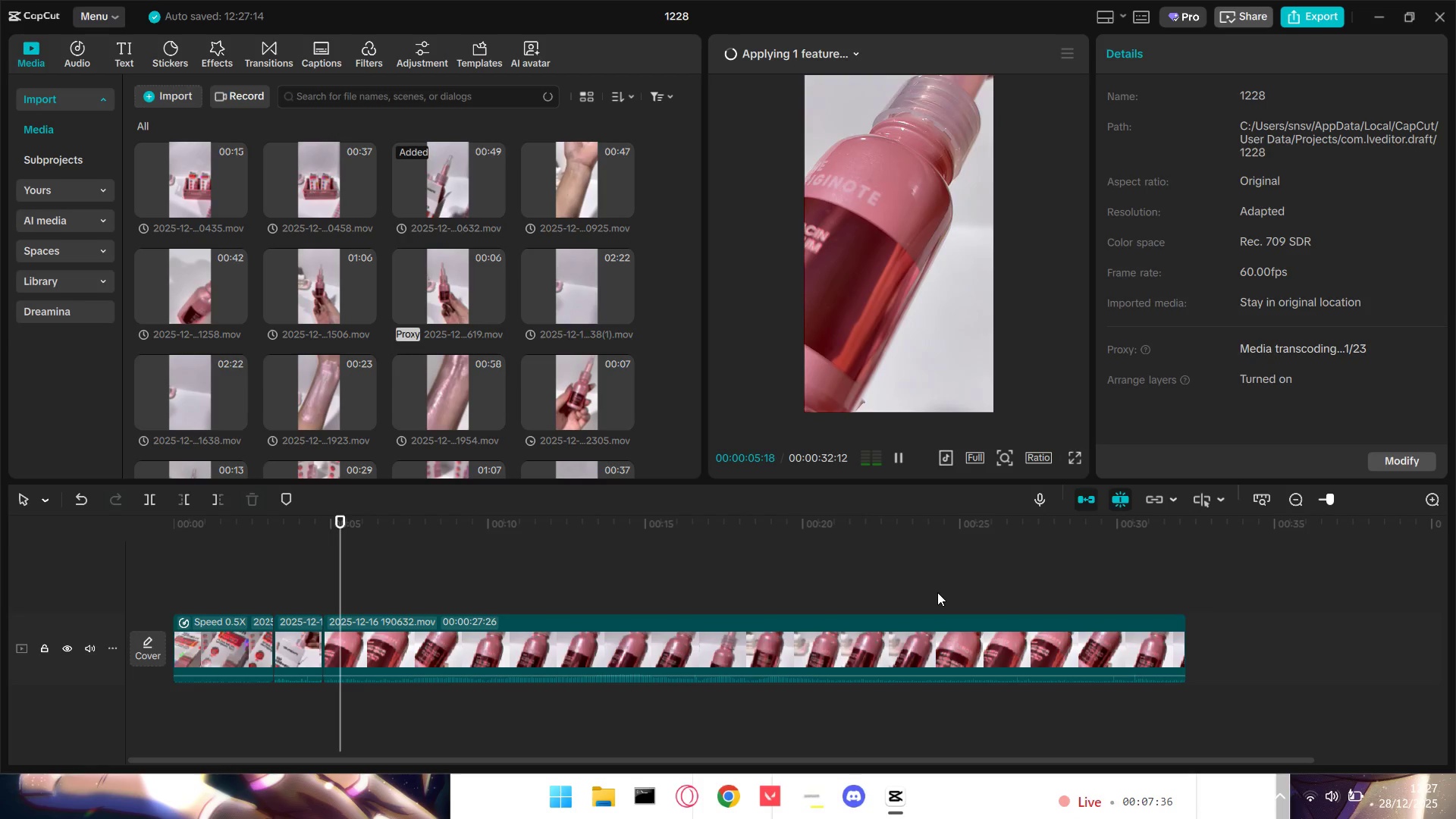 
key(Space)
 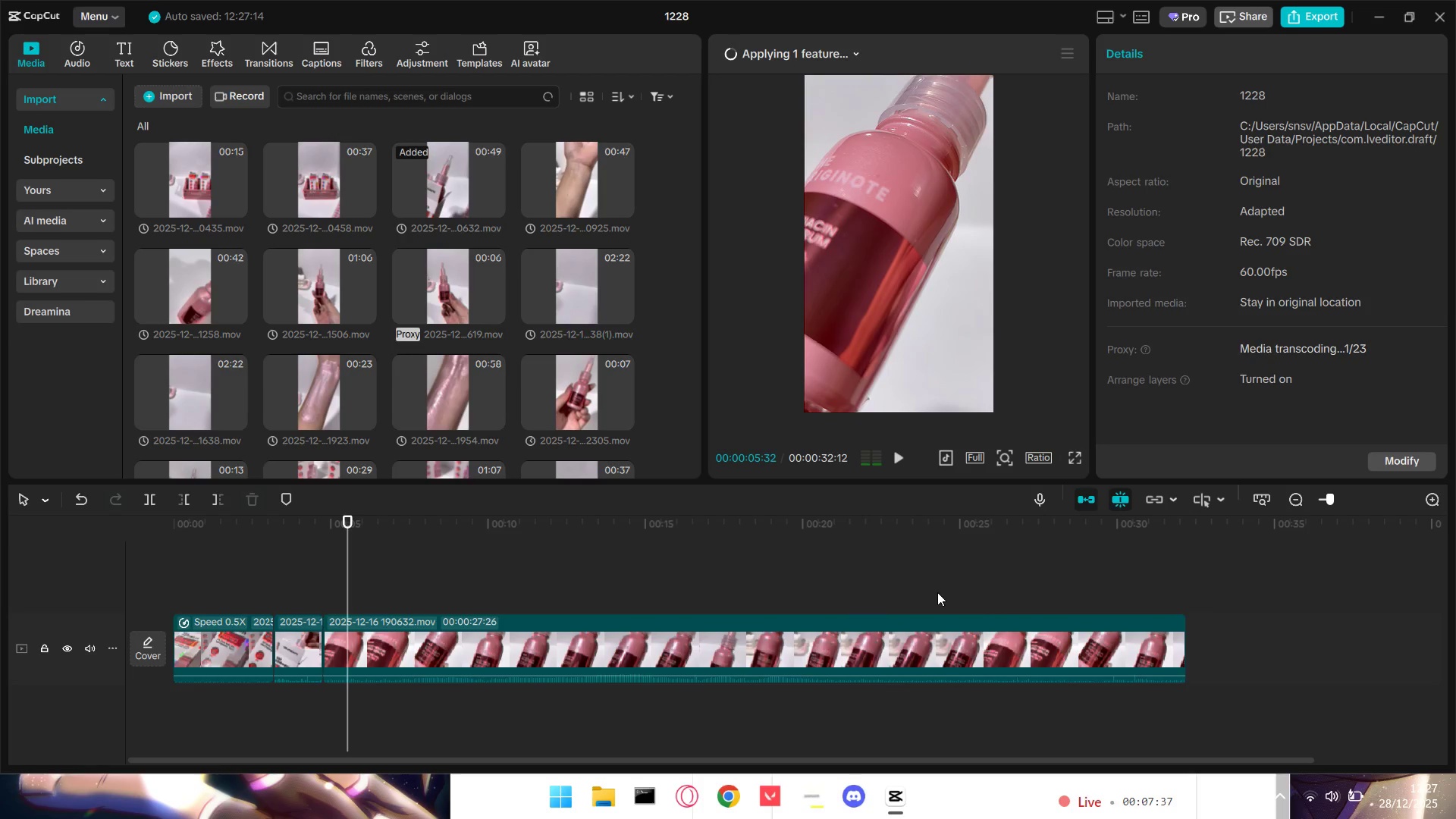 
key(Q)
 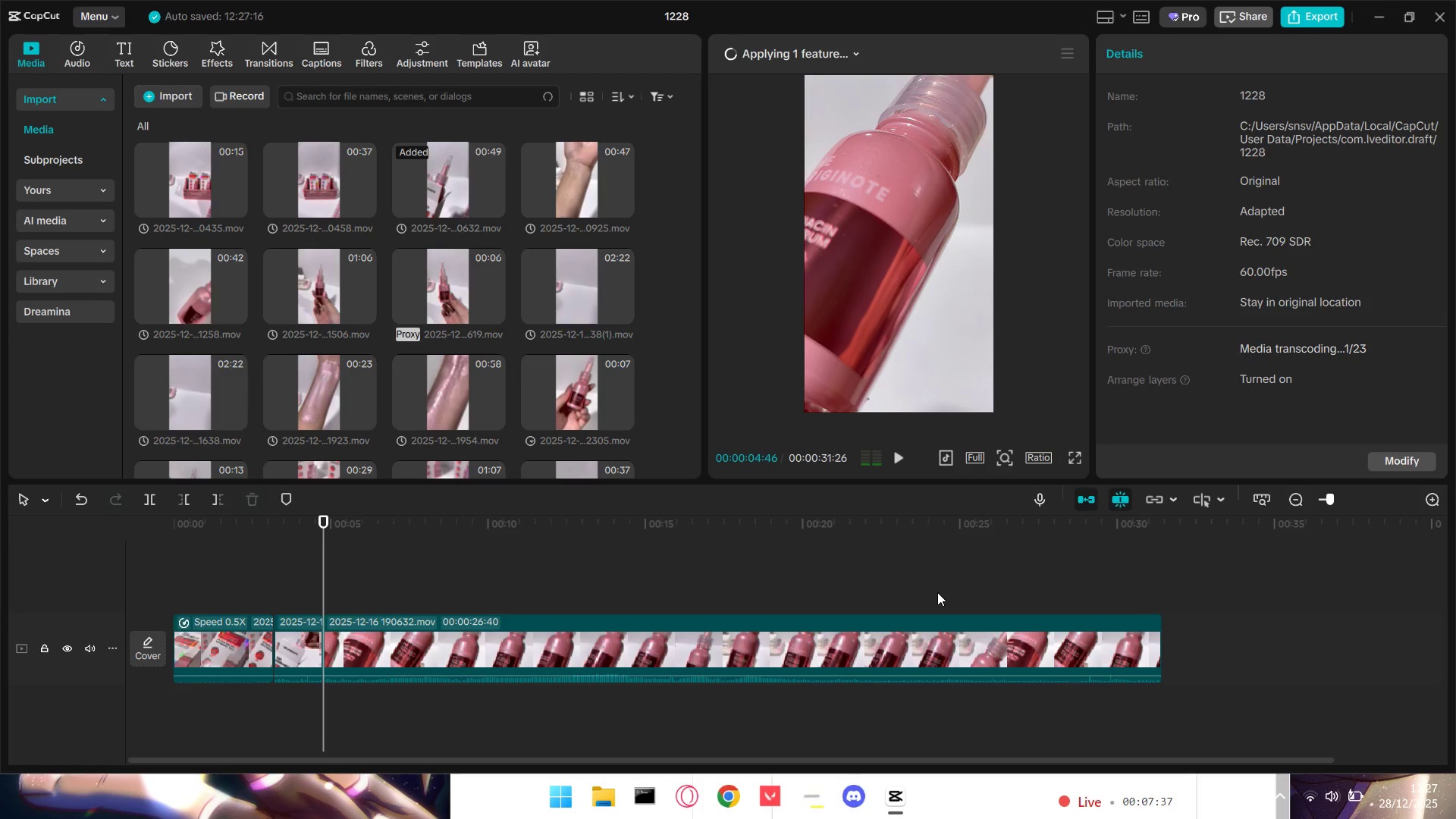 
key(Space)
 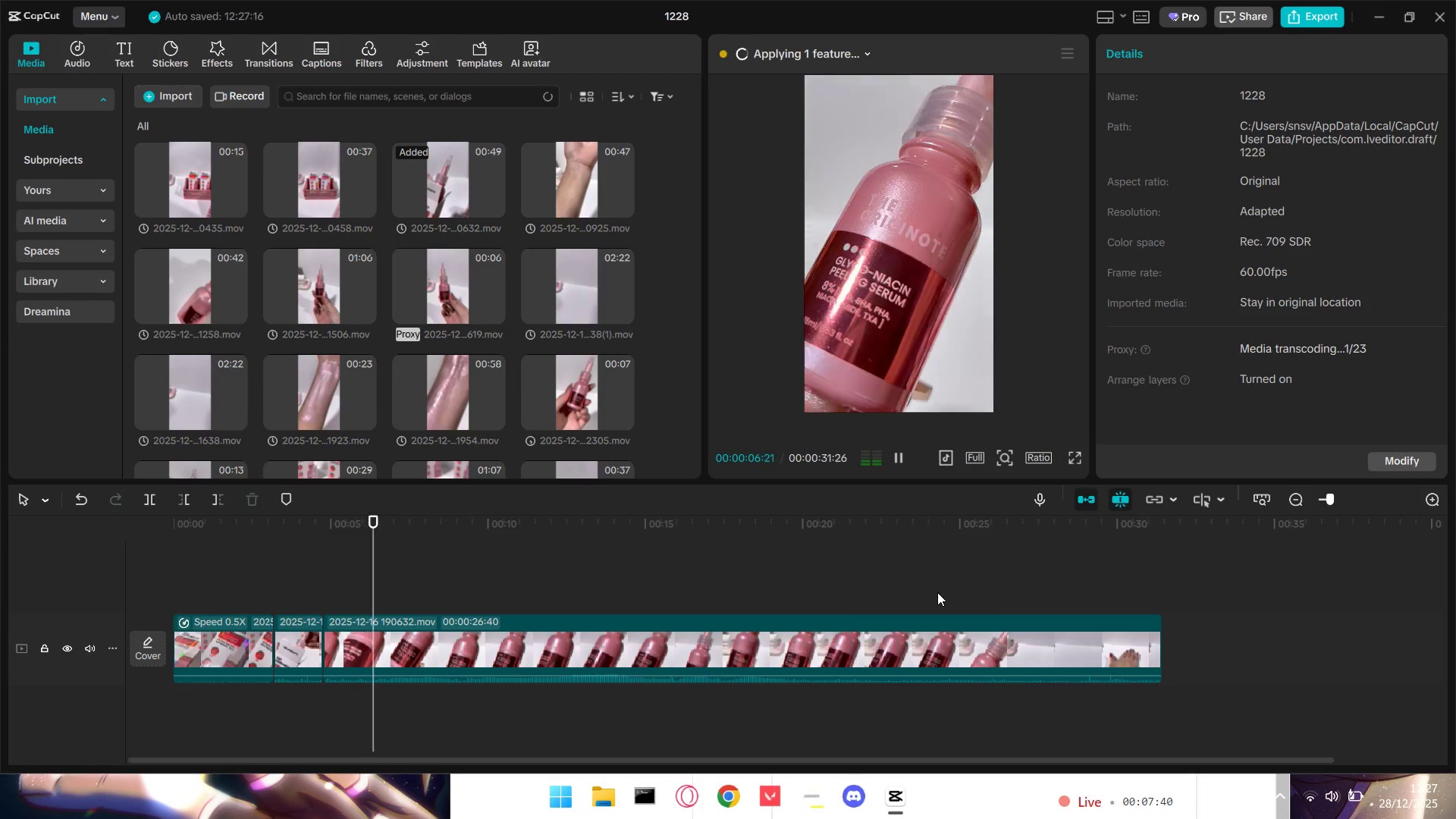 
key(Space)
 